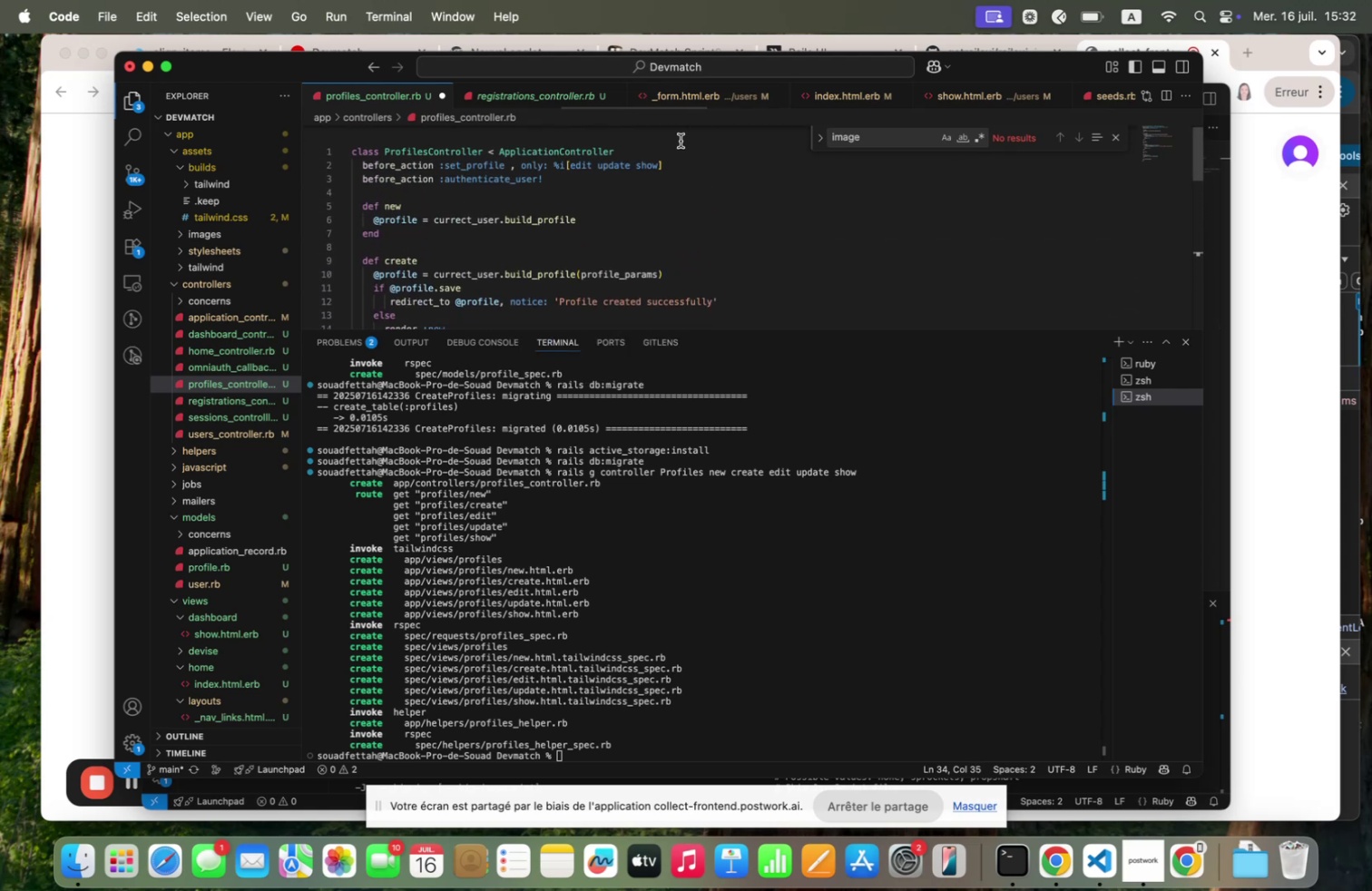 
left_click_drag(start_coordinate=[674, 167], to_coordinate=[565, 165])
 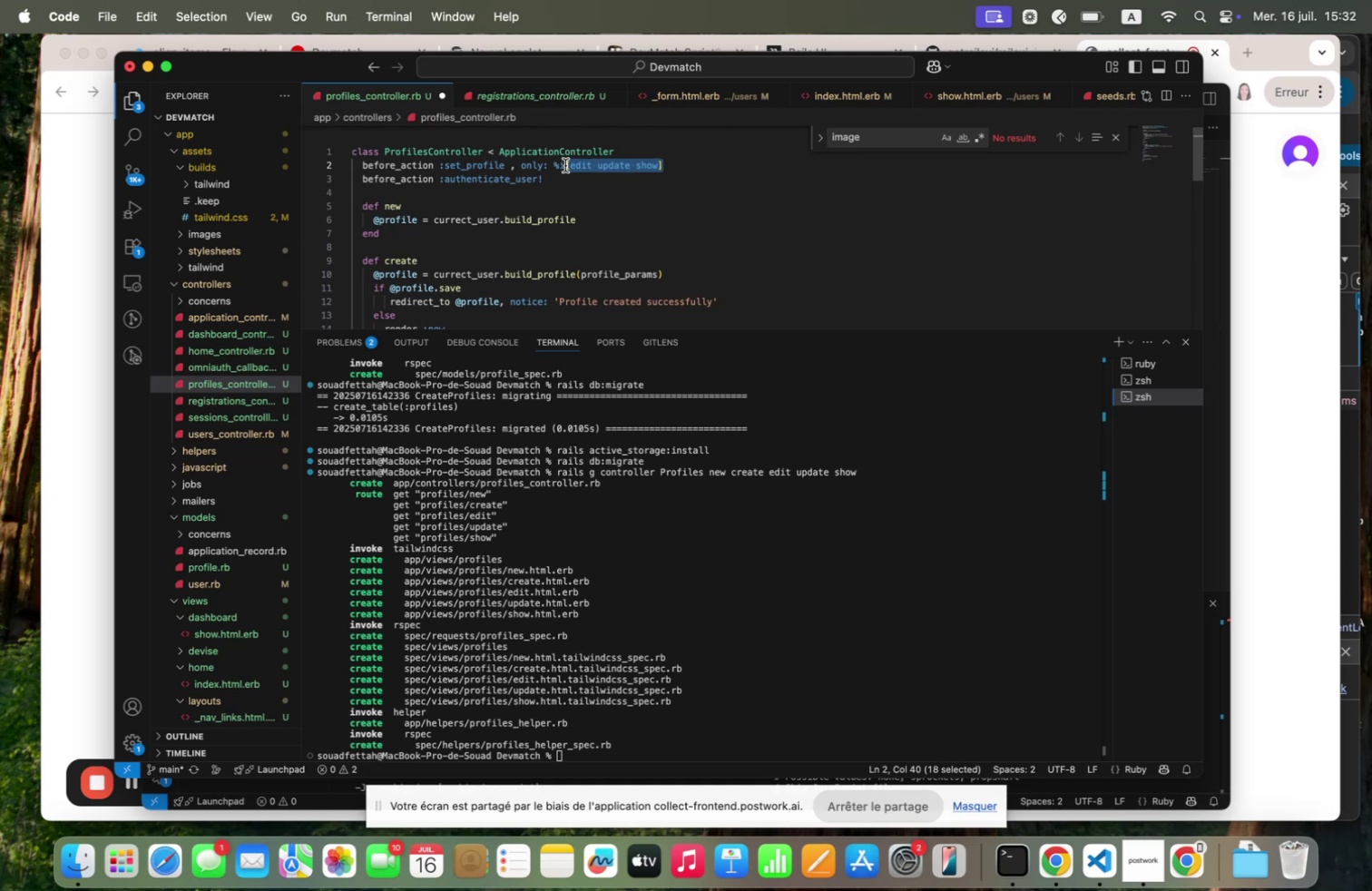 
key(Meta+C)
 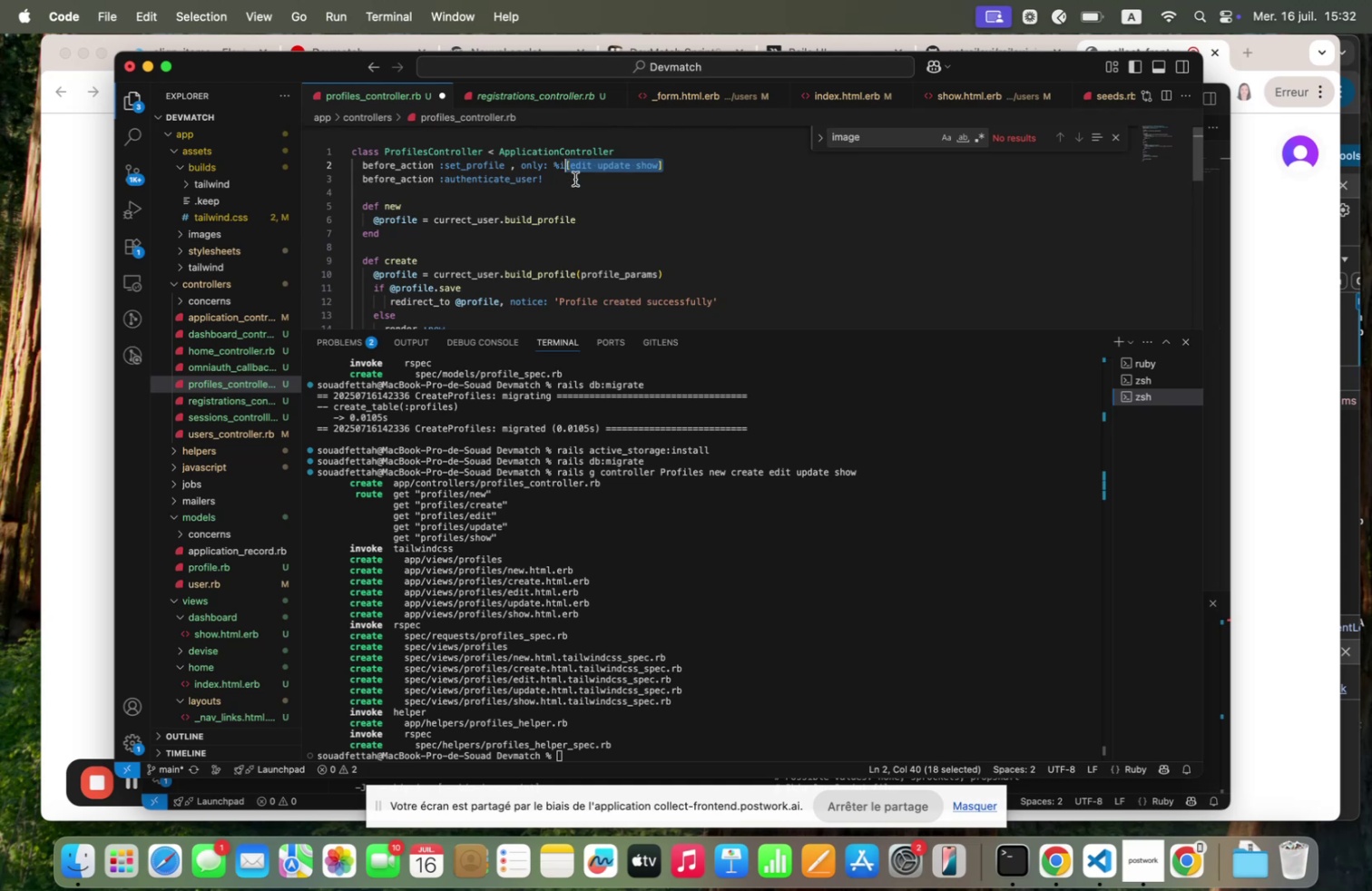 
key(Meta+C)
 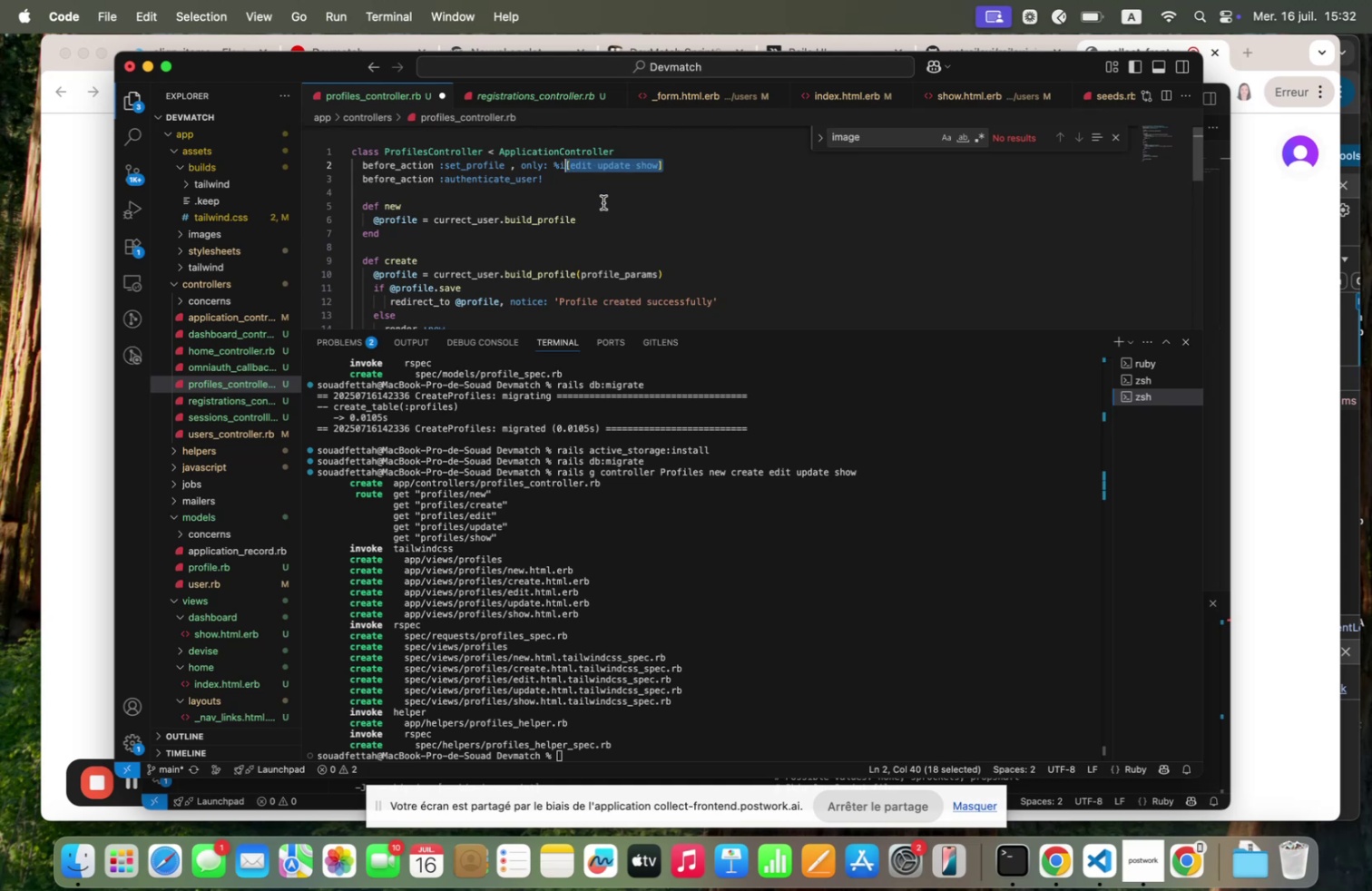 
scroll: coordinate [603, 202], scroll_direction: down, amount: 45.0
 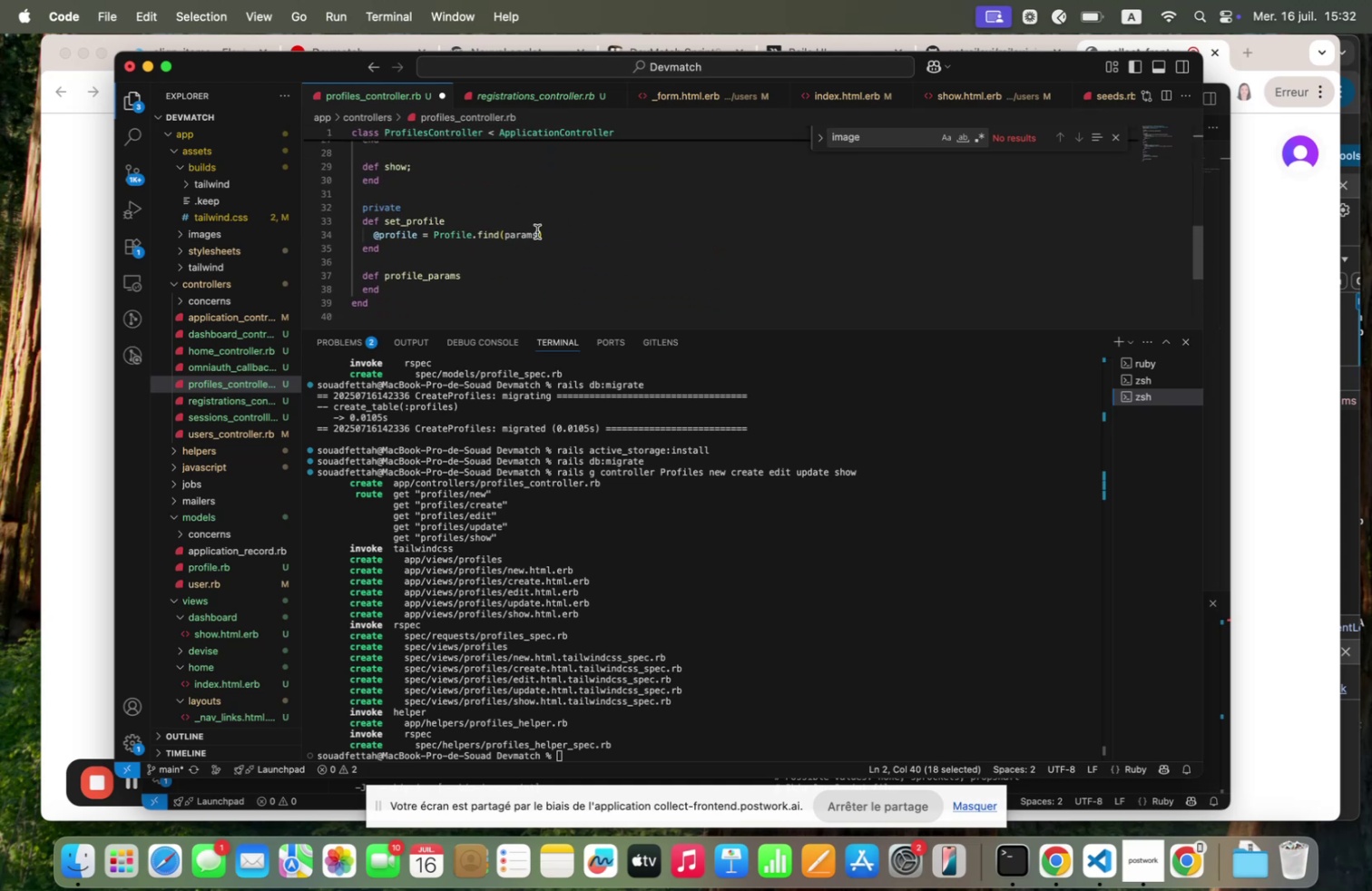 
left_click([538, 231])
 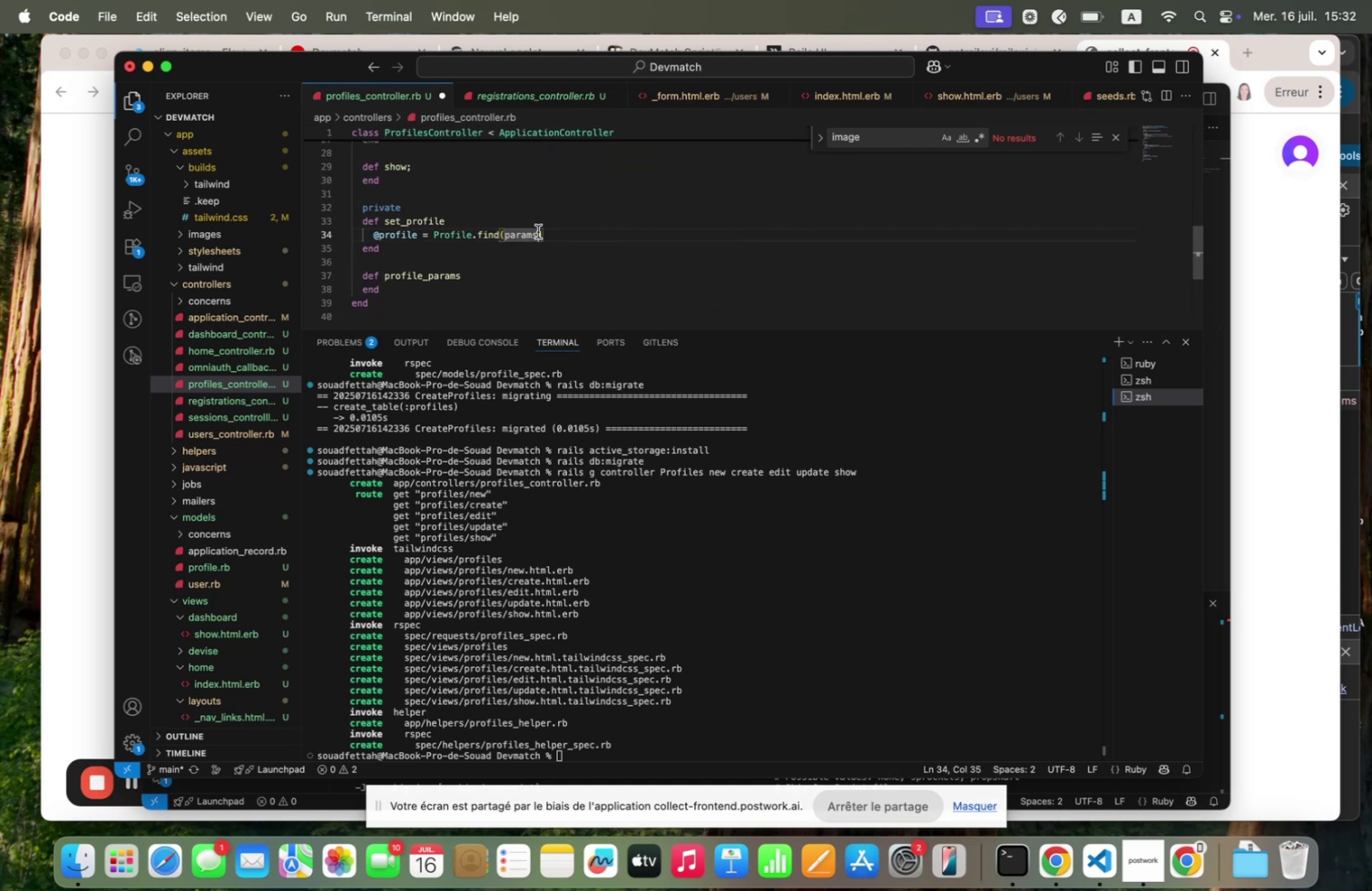 
key(Meta+V)
 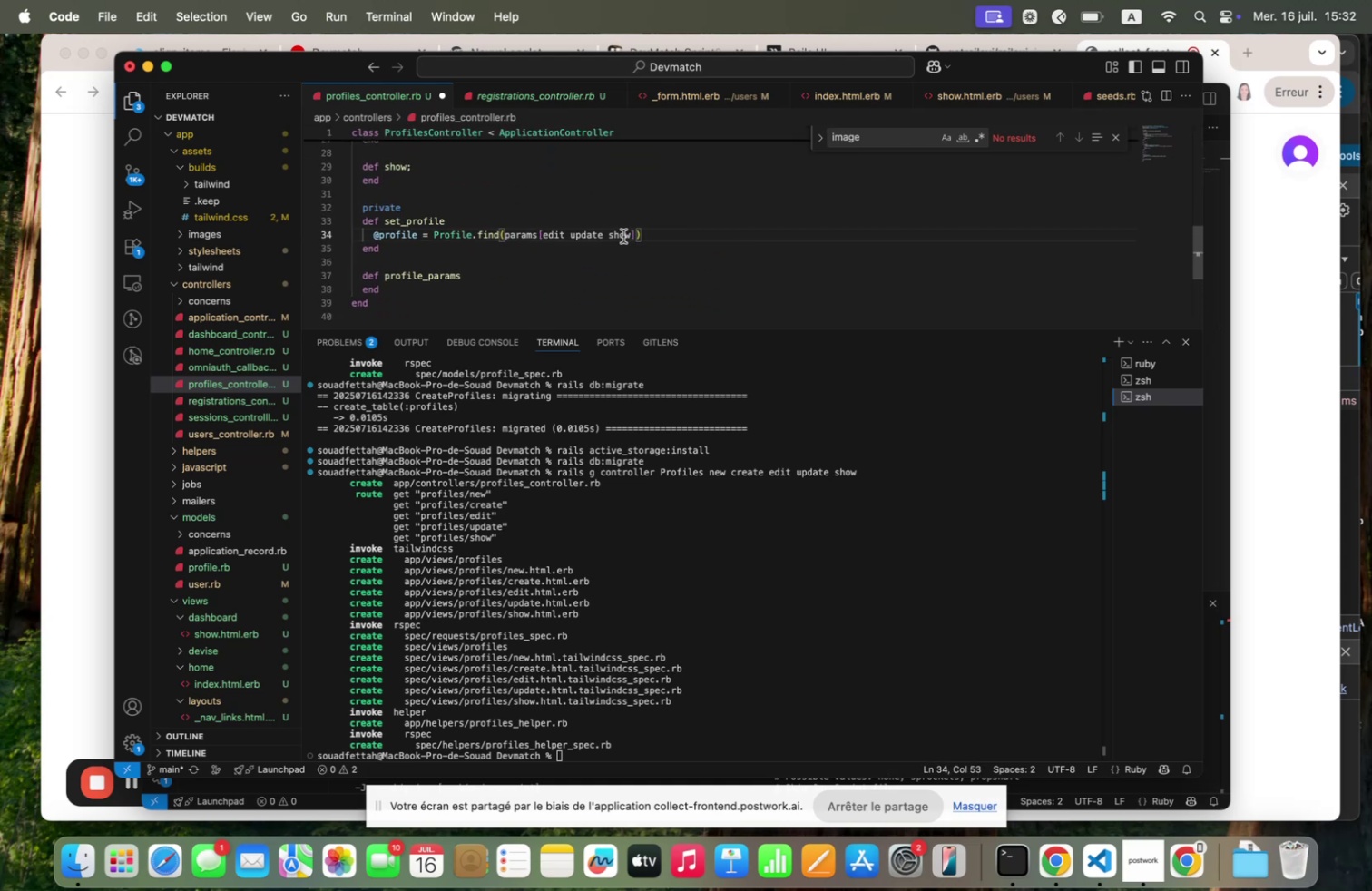 
double_click([623, 236])
 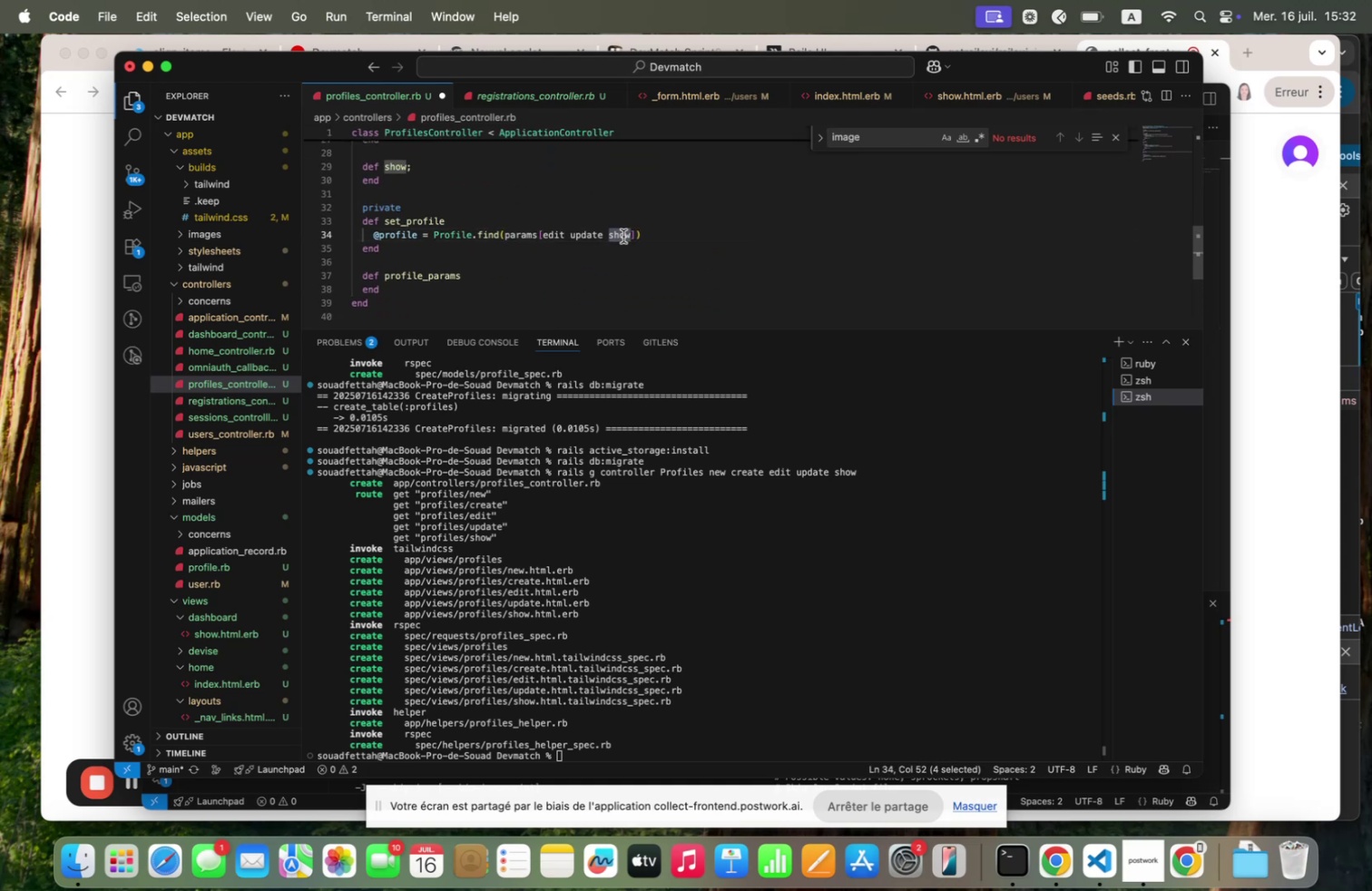 
key(Backspace)
key(Backspace)
key(Backspace)
key(Backspace)
key(Backspace)
key(Backspace)
key(Backspace)
key(Backspace)
key(Backspace)
key(Backspace)
key(Backspace)
key(Backspace)
key(Backspace)
type(.id)
 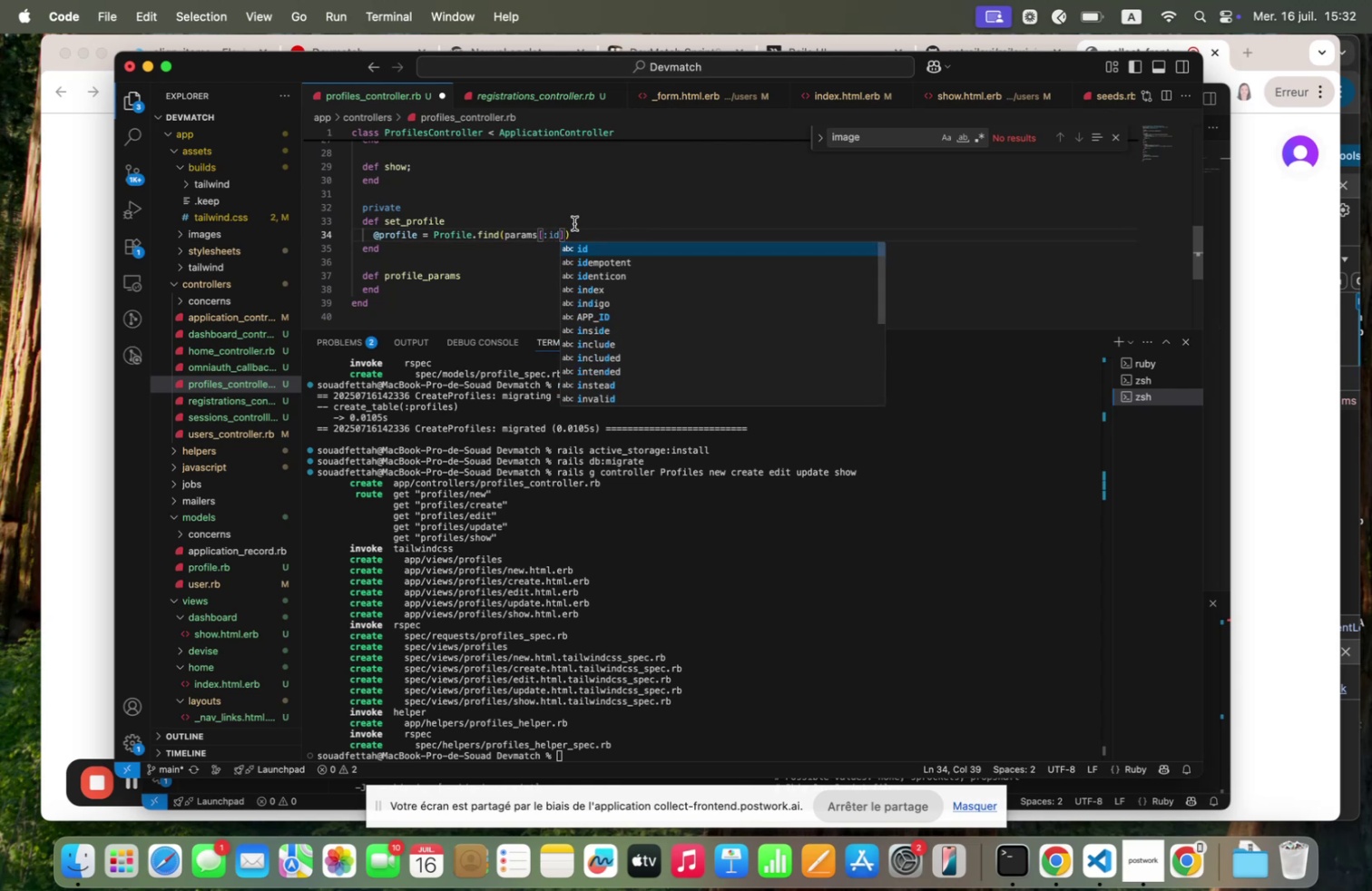 
left_click([574, 223])
 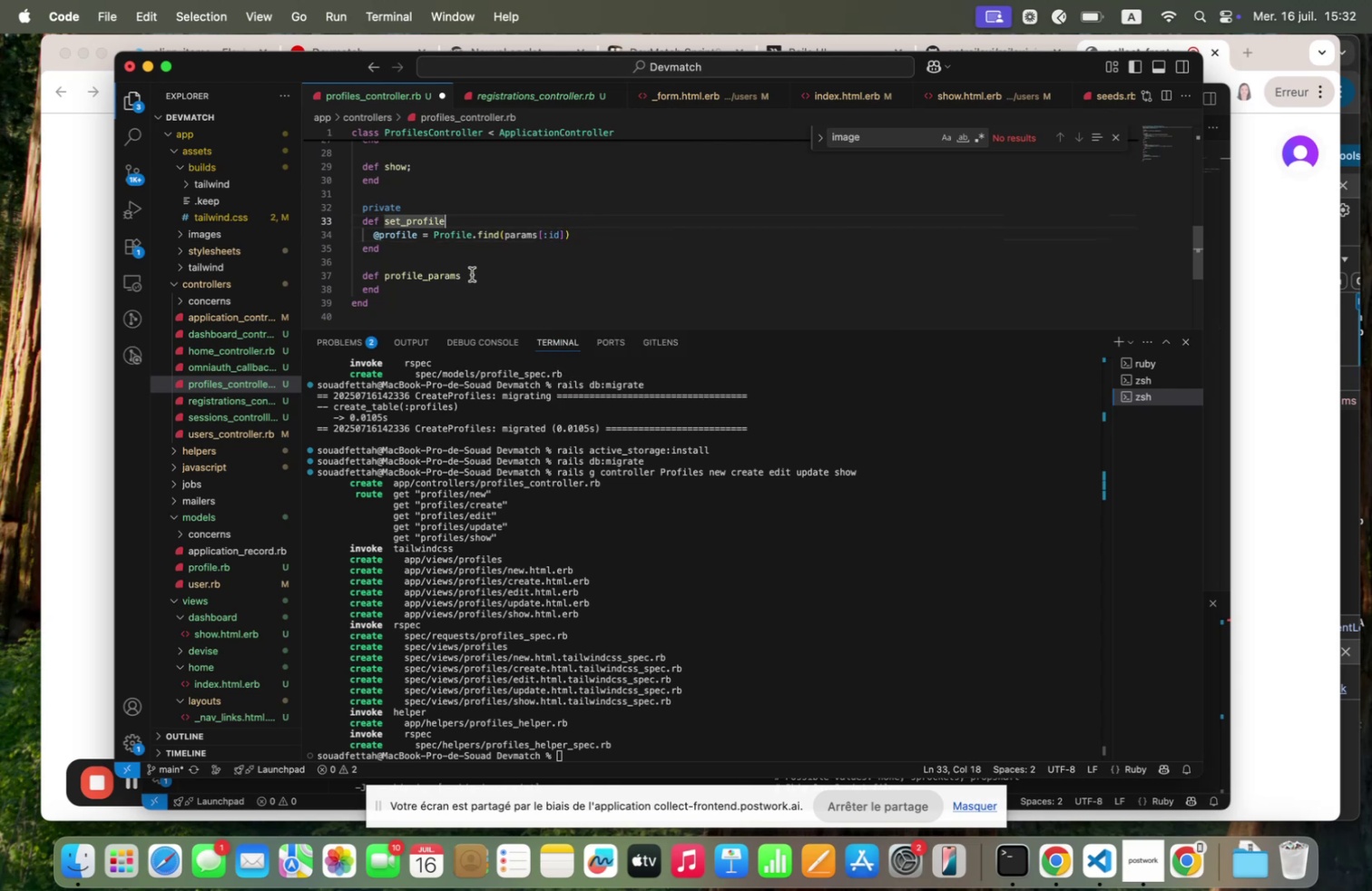 
left_click([478, 274])
 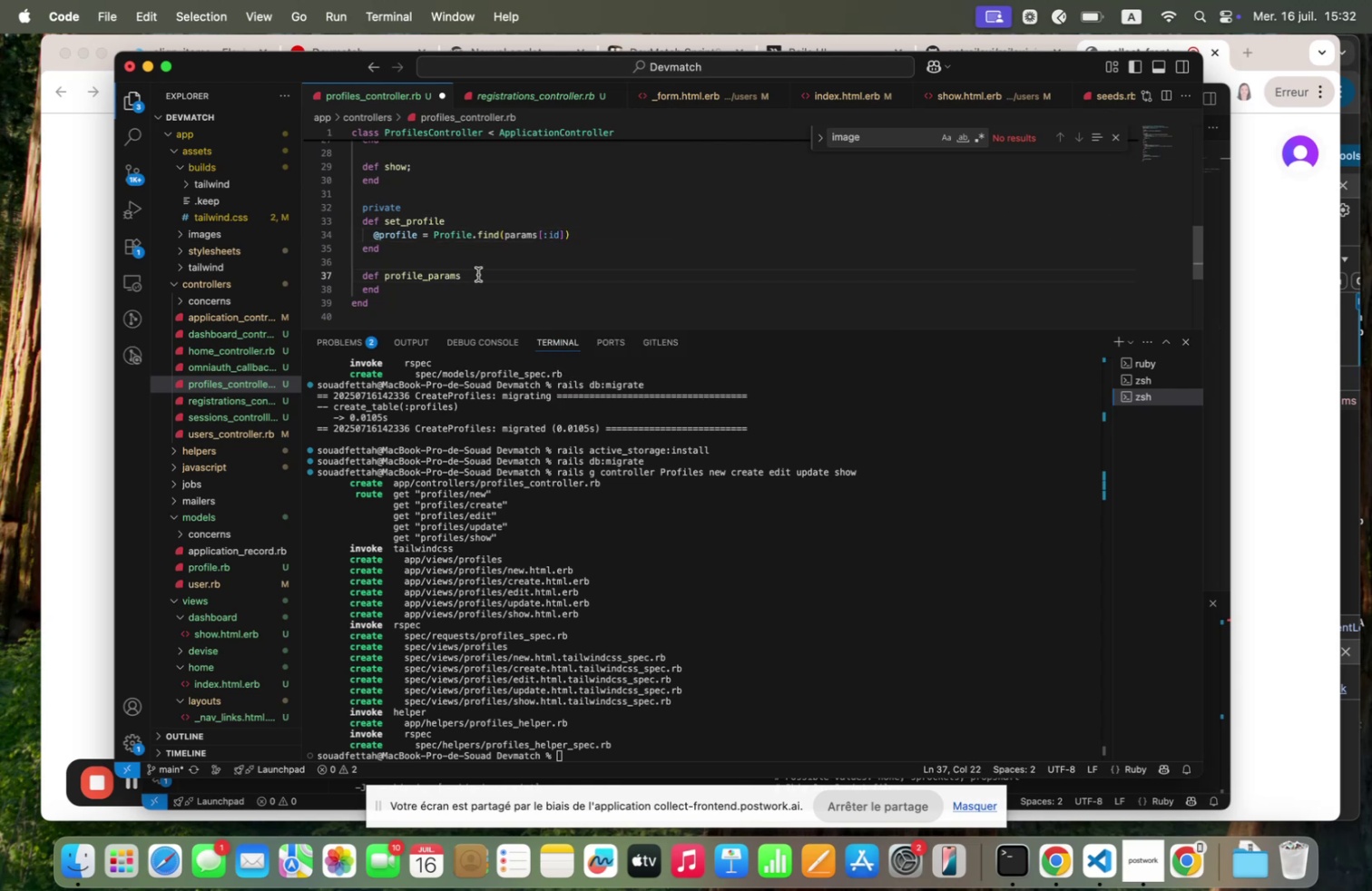 
key(Enter)
 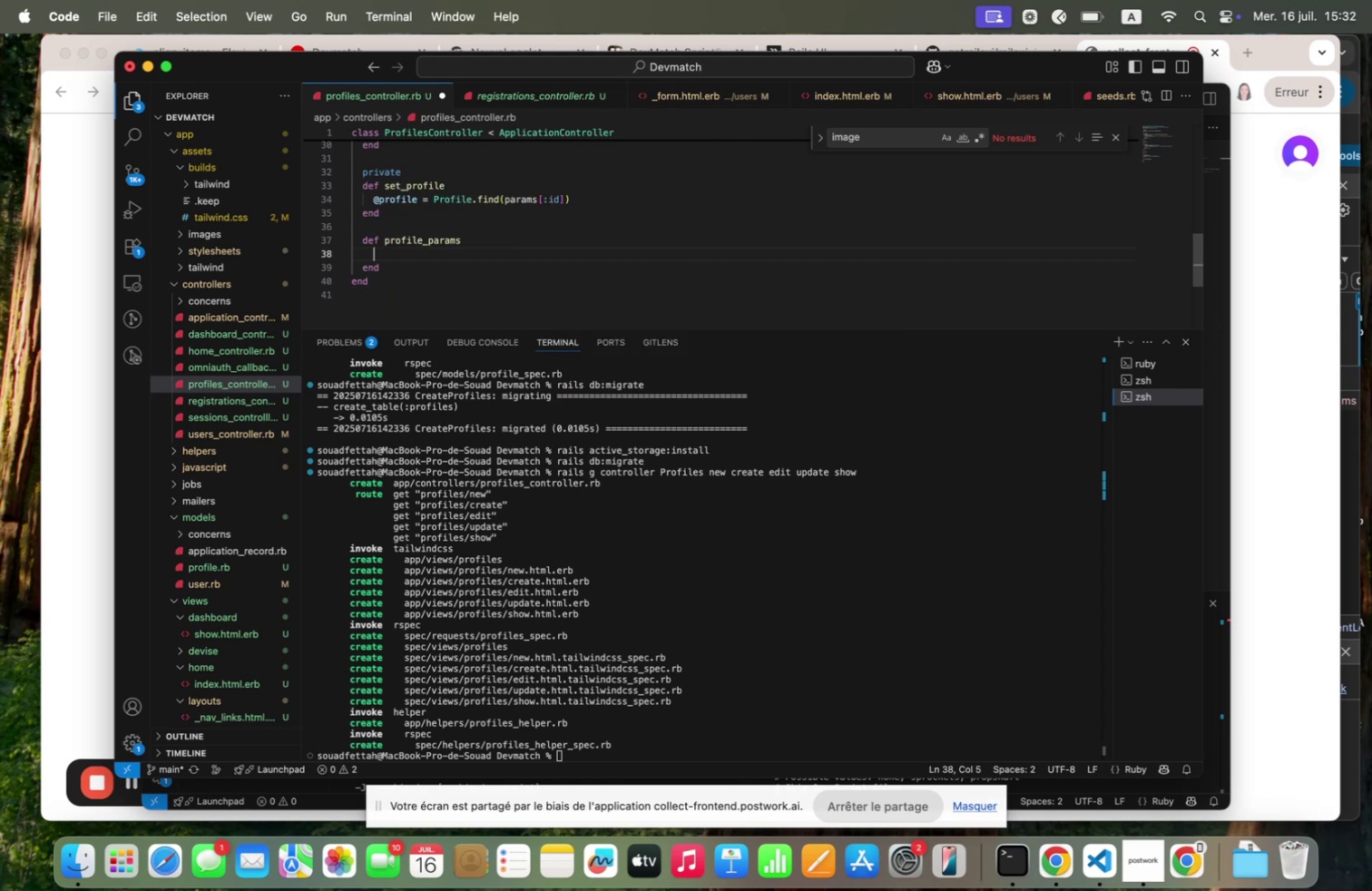 
type(pqrq;s<re)
 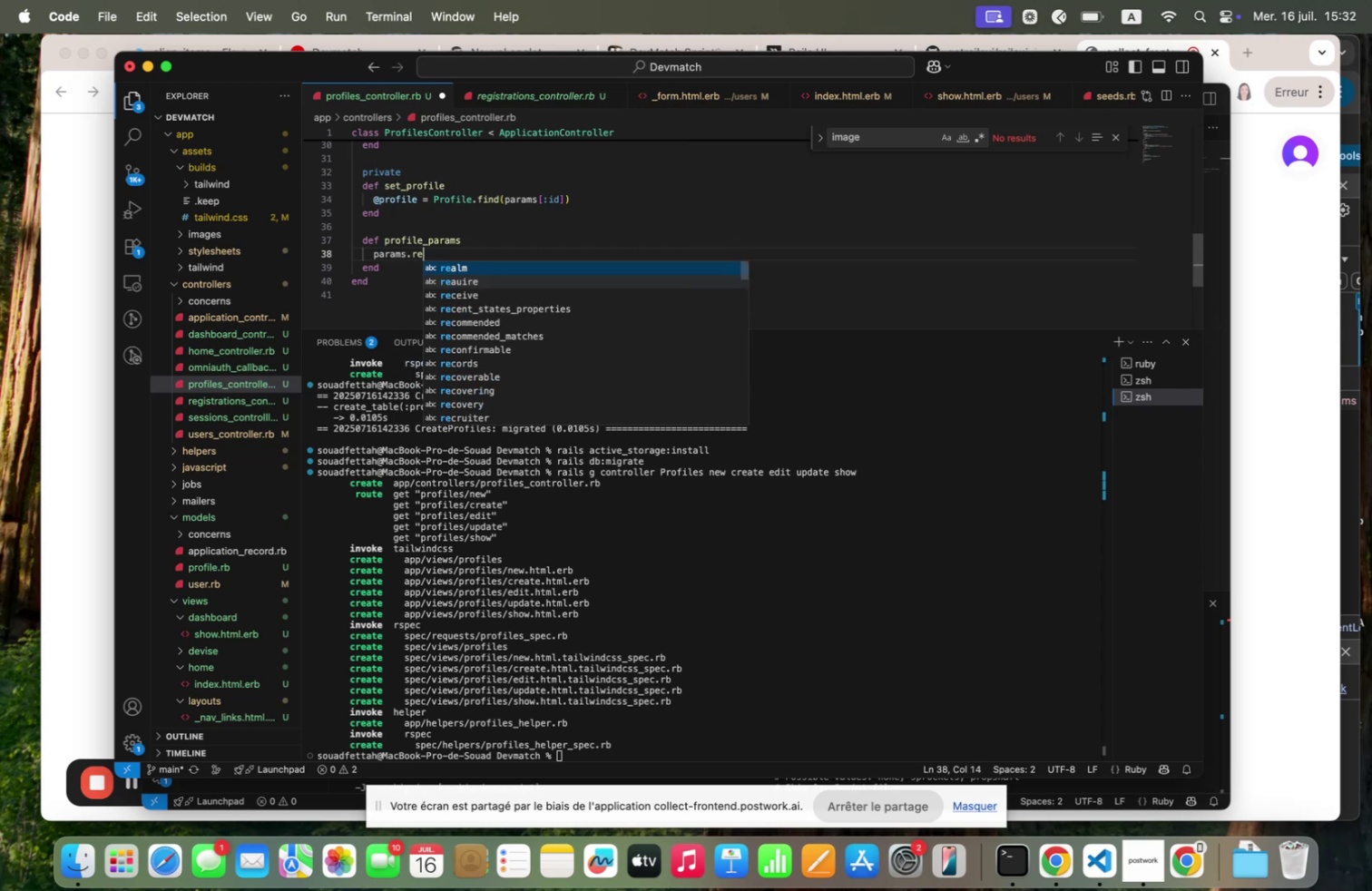 
key(ArrowDown)
 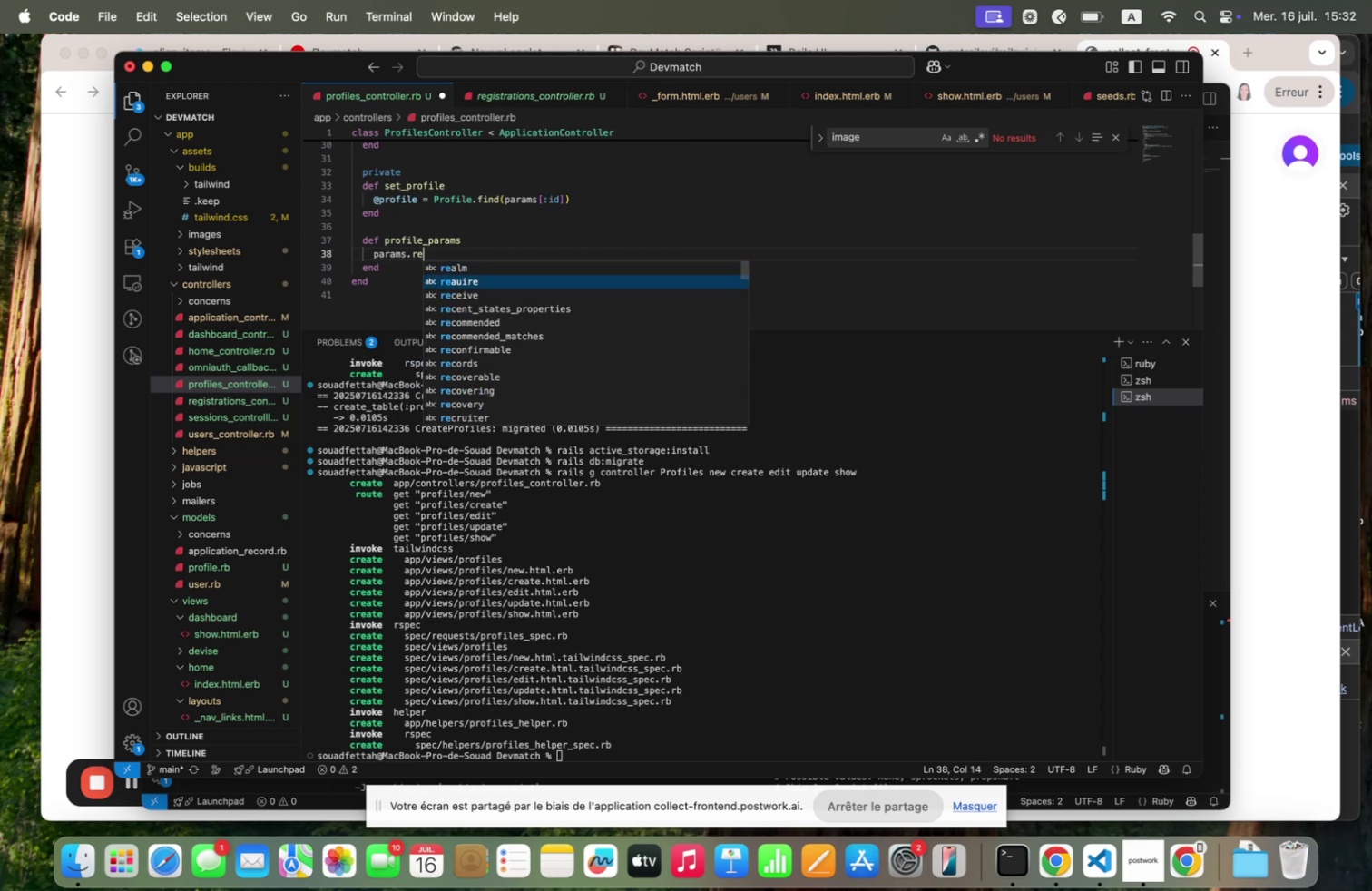 
key(Enter)
 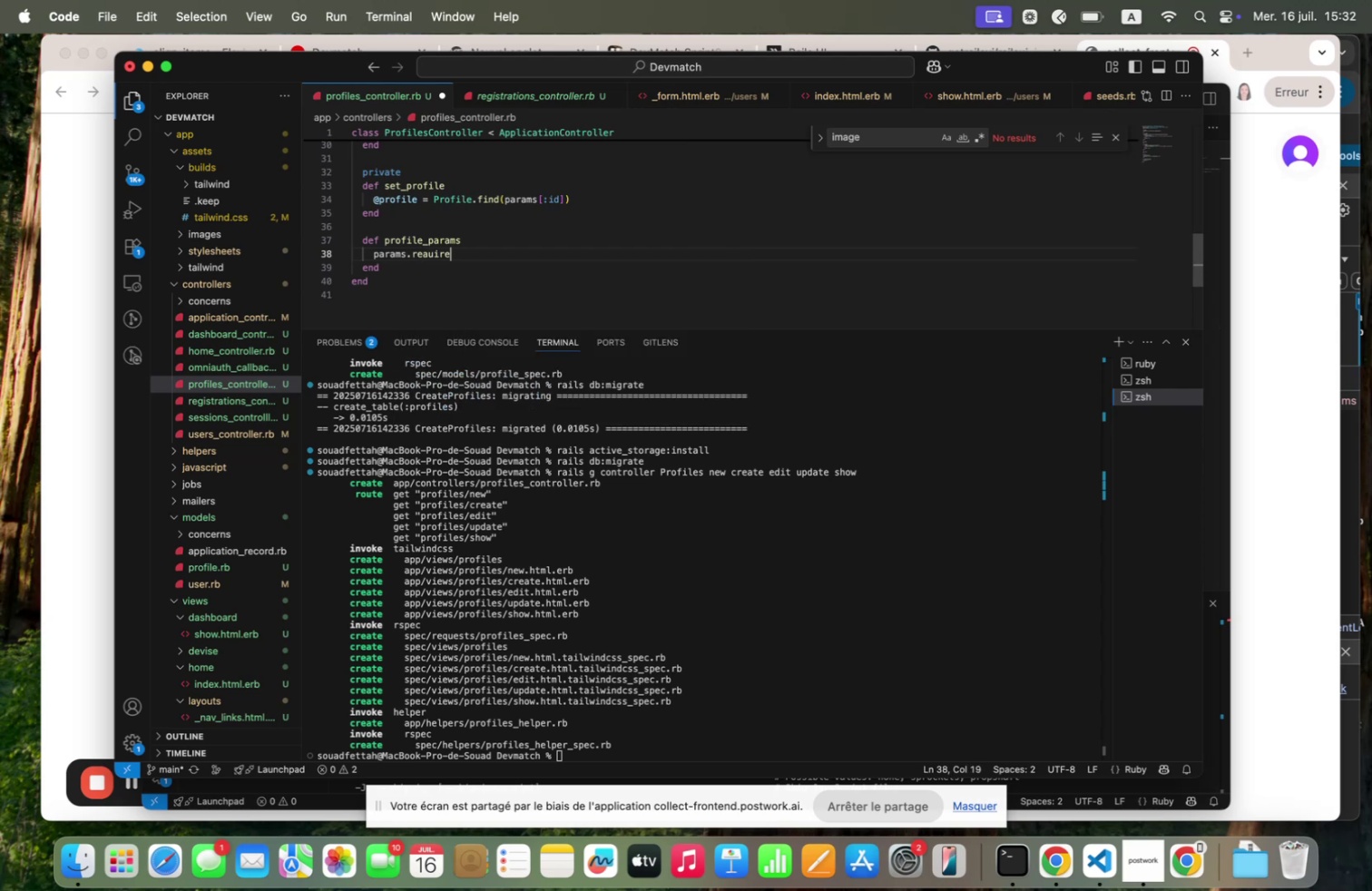 
key(5)
 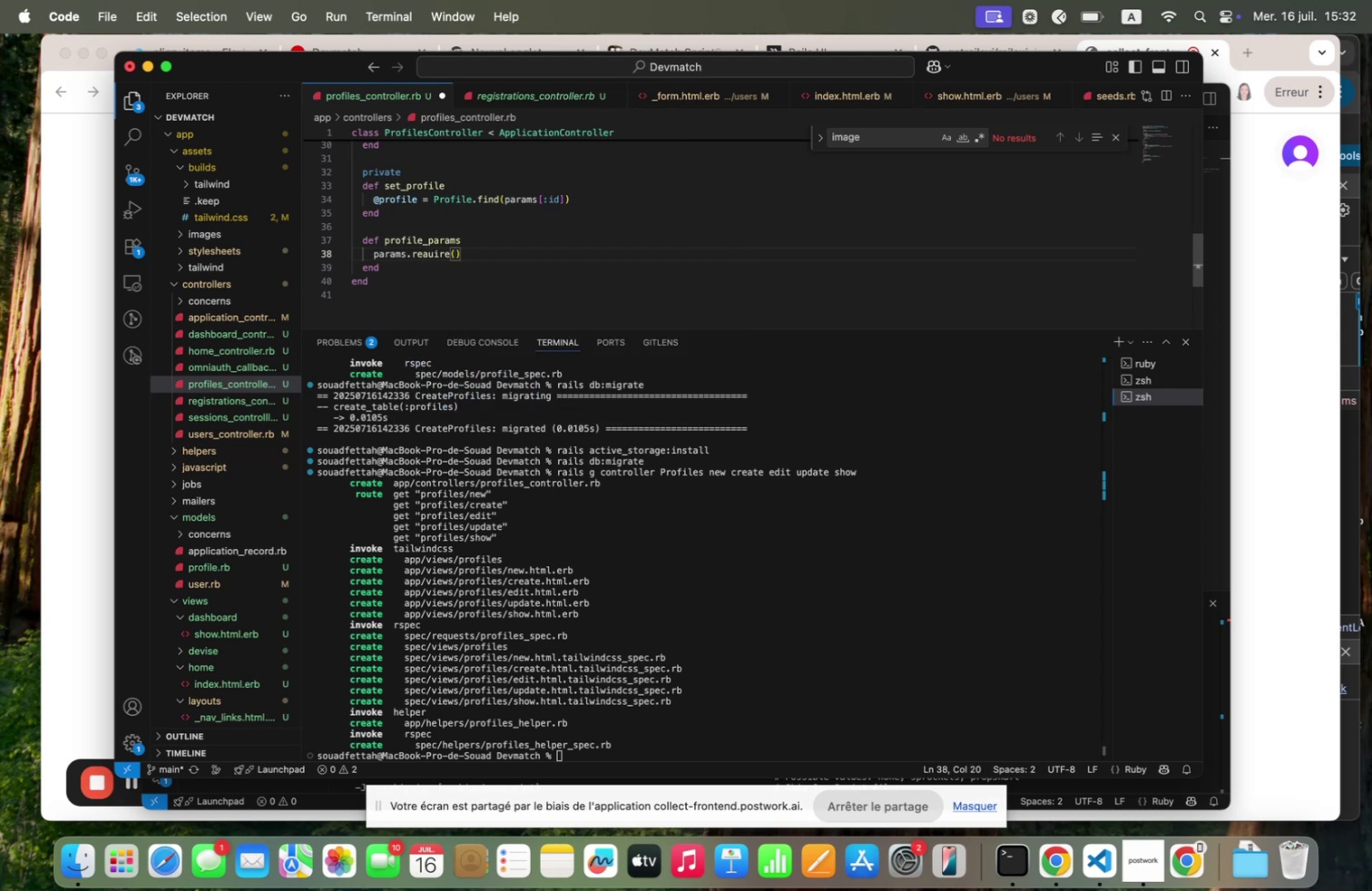 
key(Backspace)
 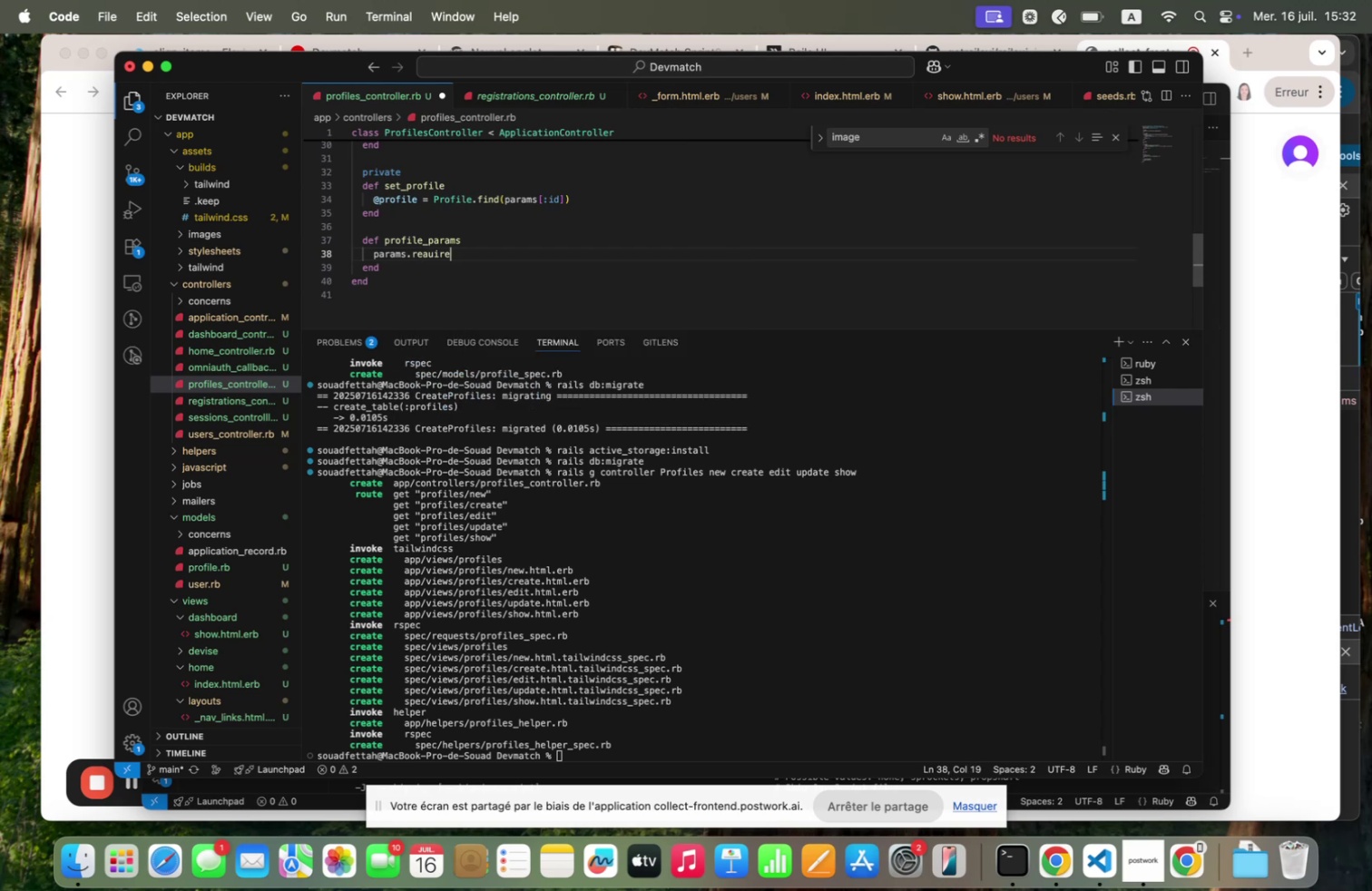 
key(Backspace)
 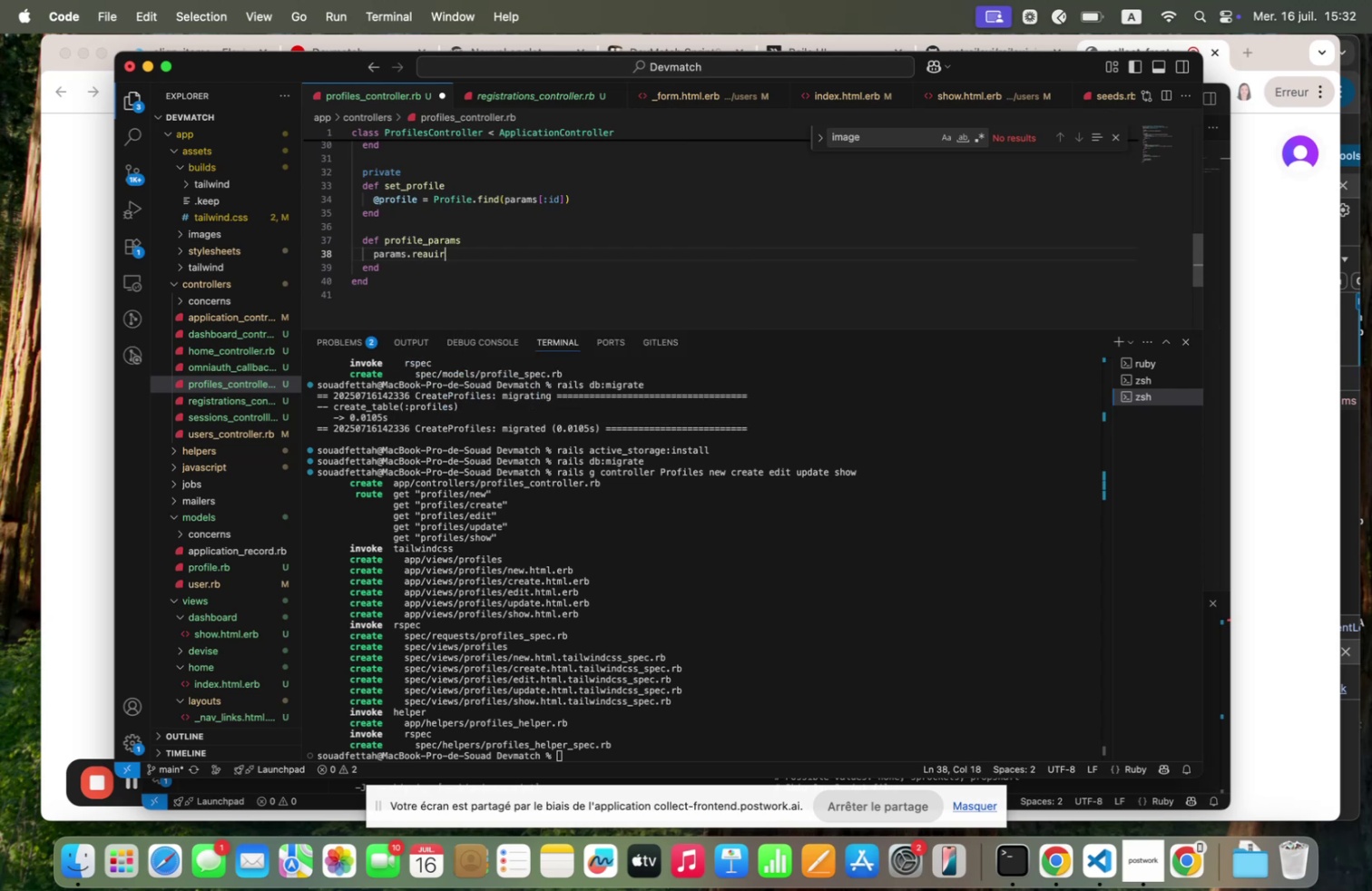 
key(Backspace)
 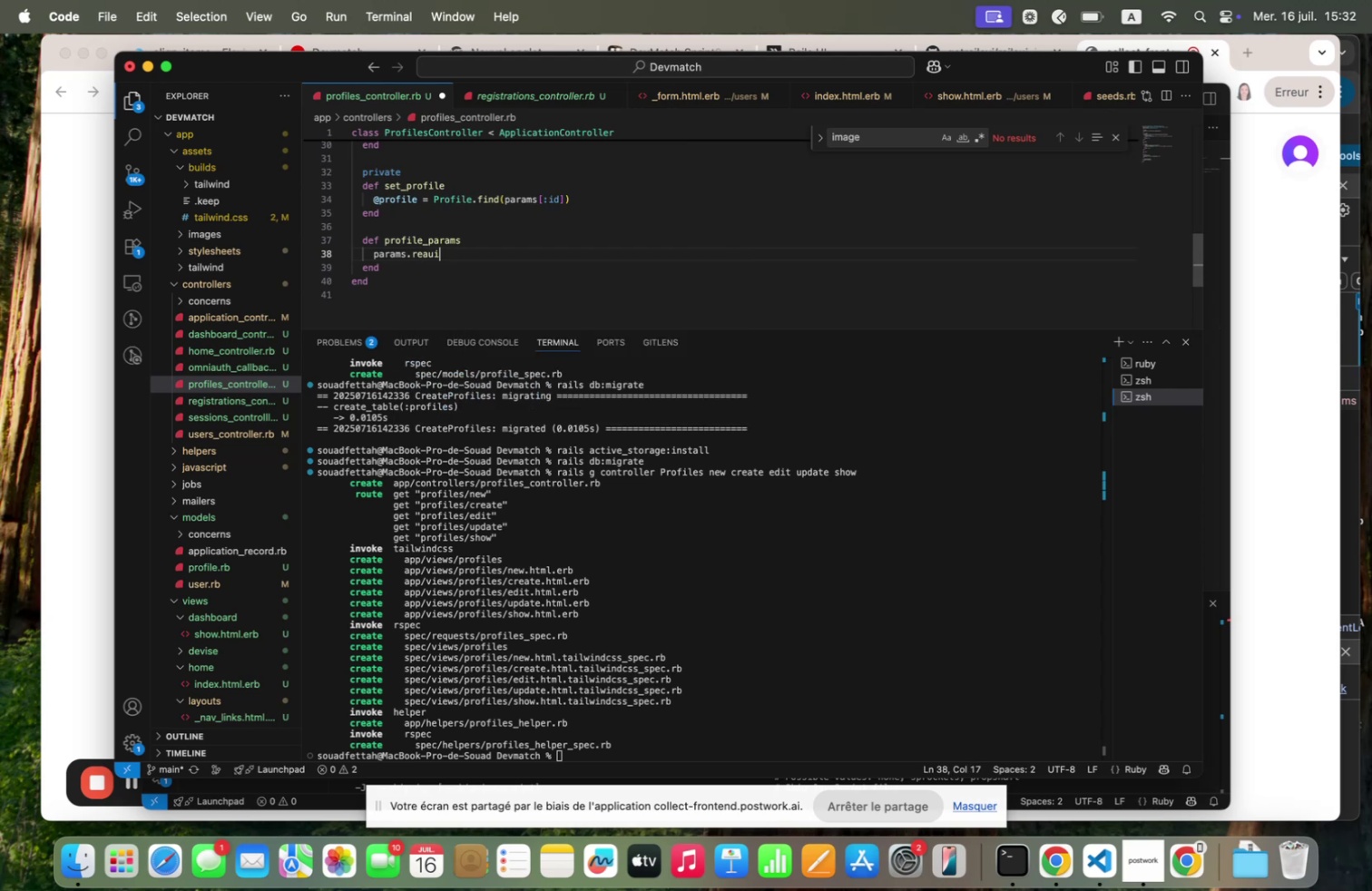 
key(Backspace)
 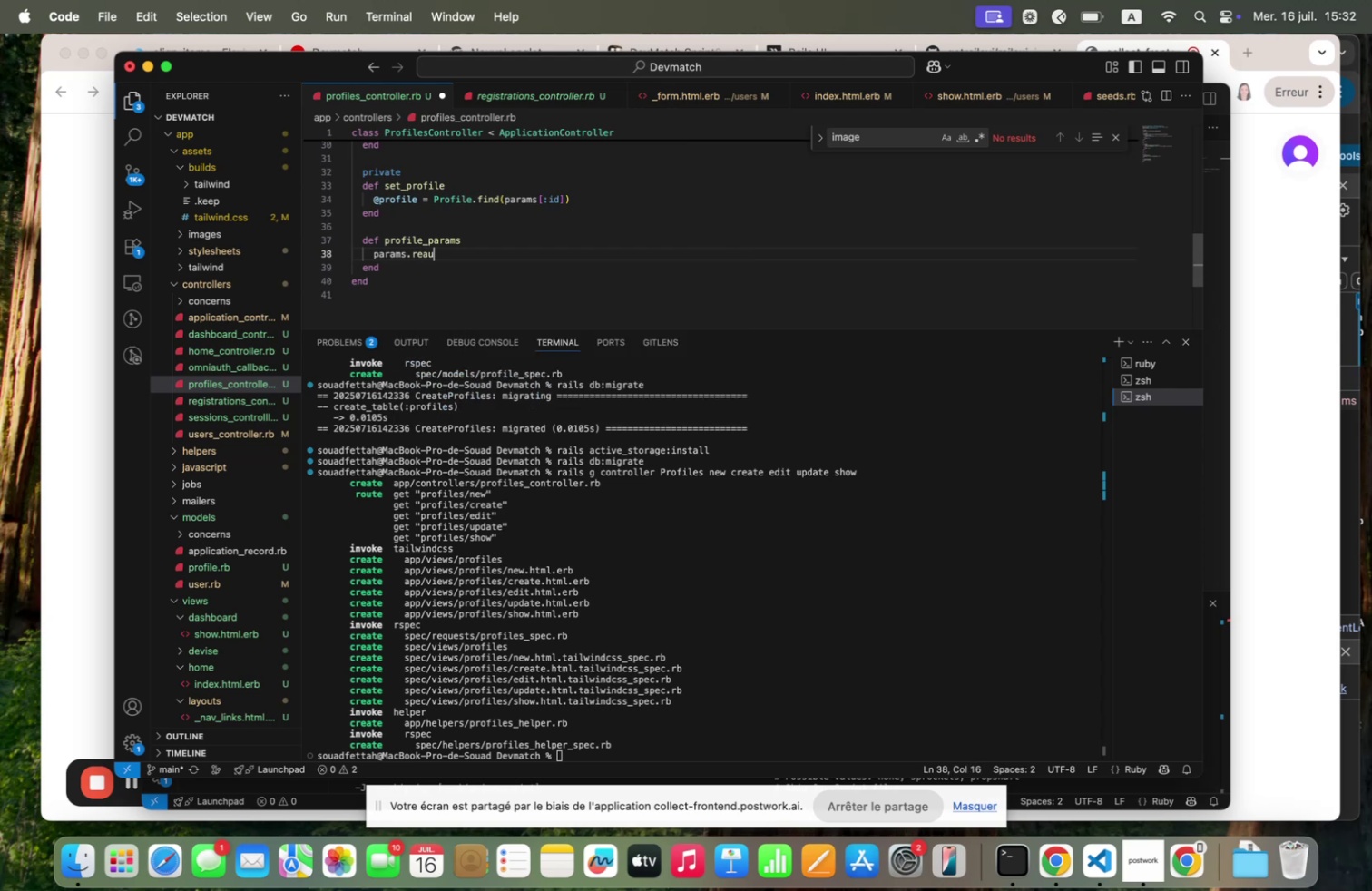 
key(Backspace)
 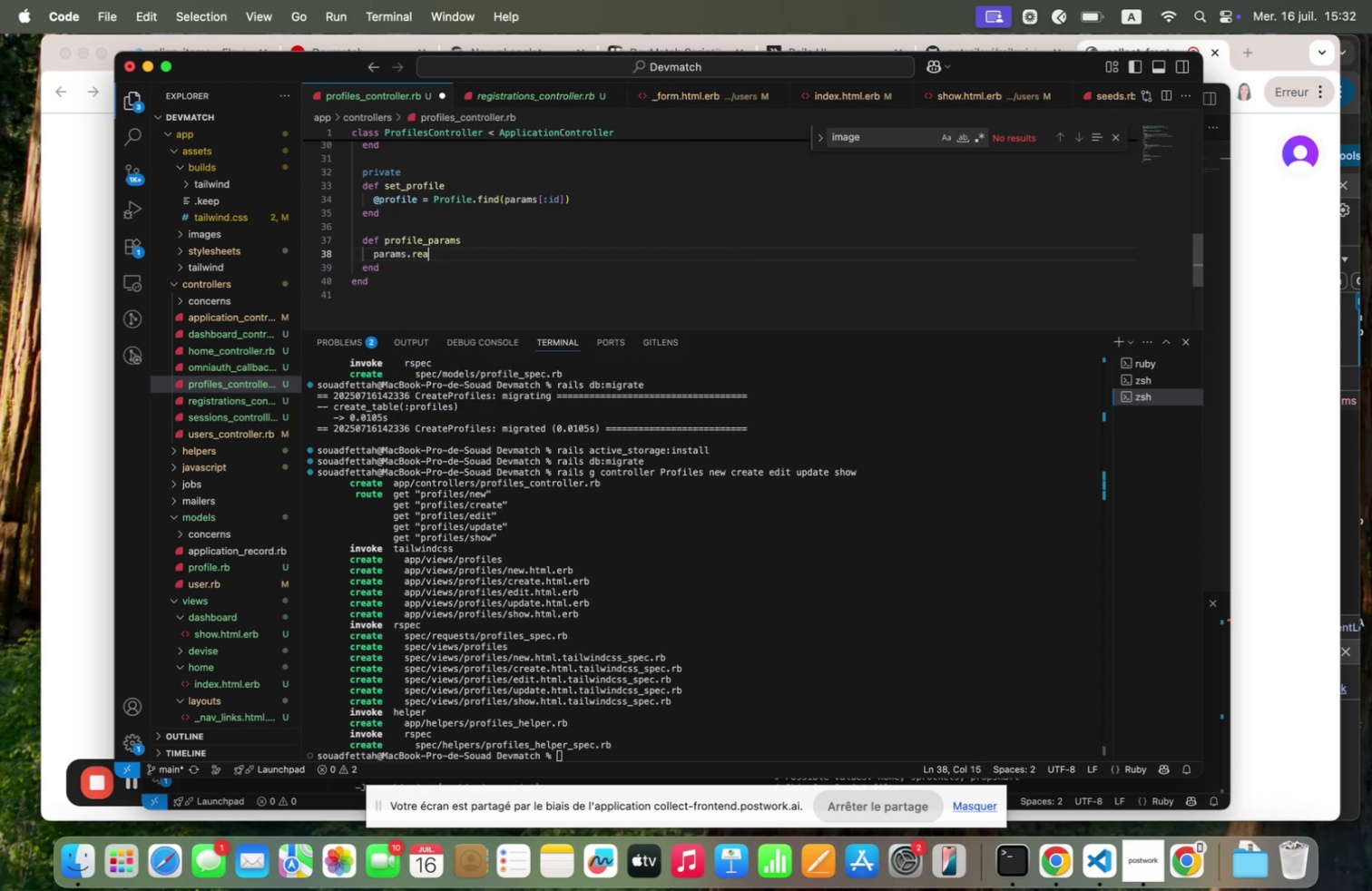 
key(Backspace)
 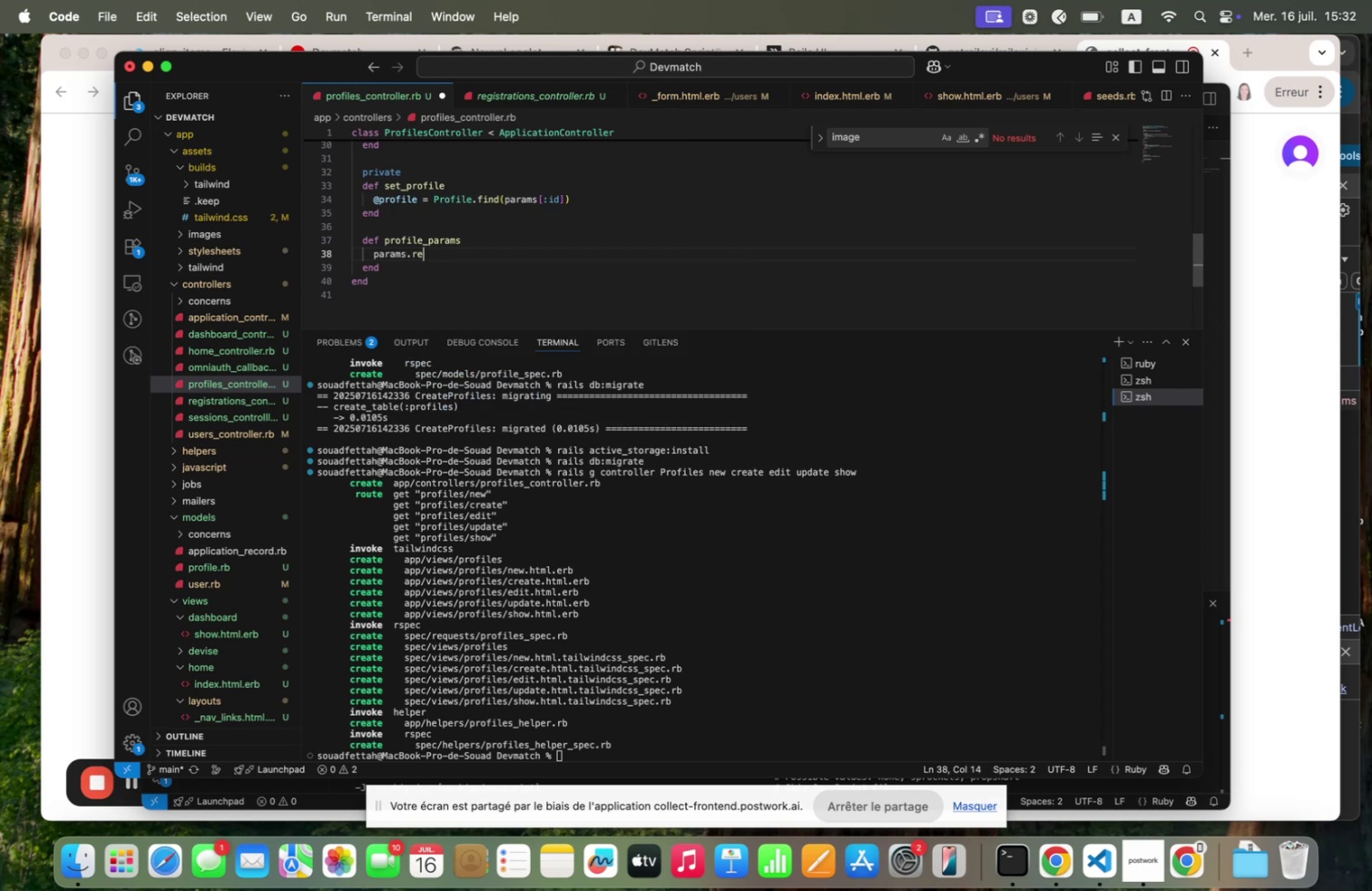 
key(A)
 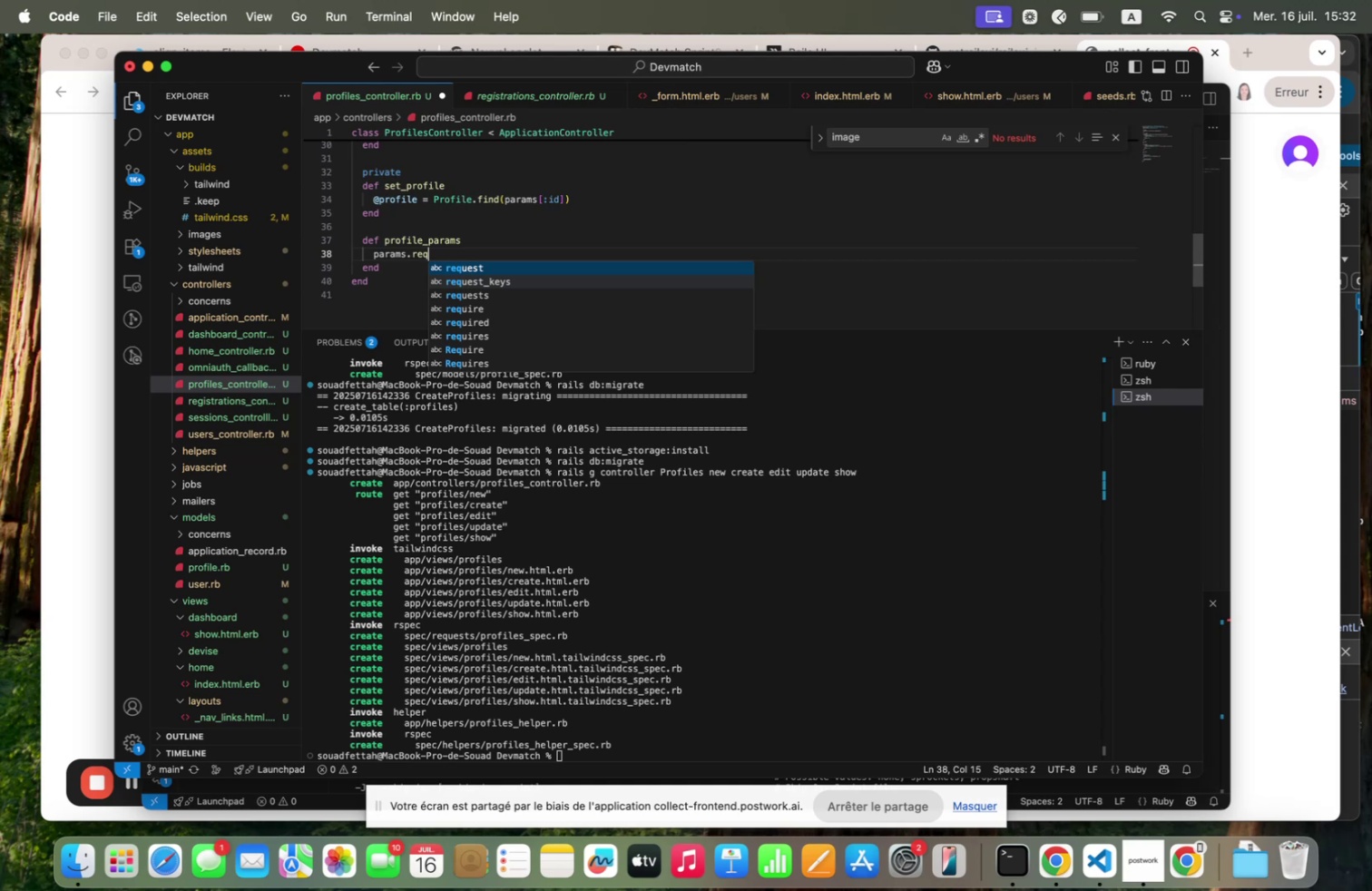 
key(ArrowDown)
 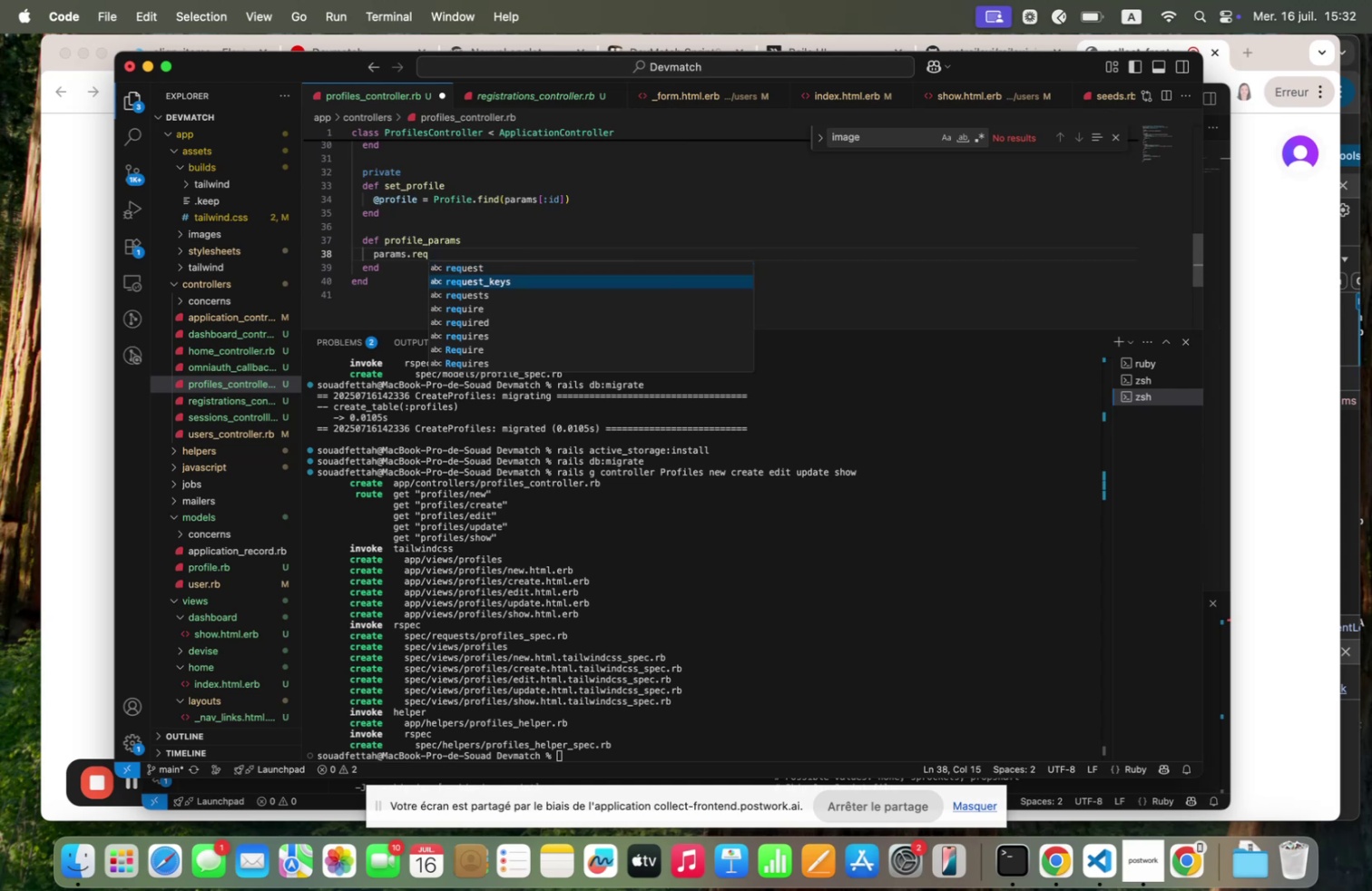 
key(ArrowDown)
 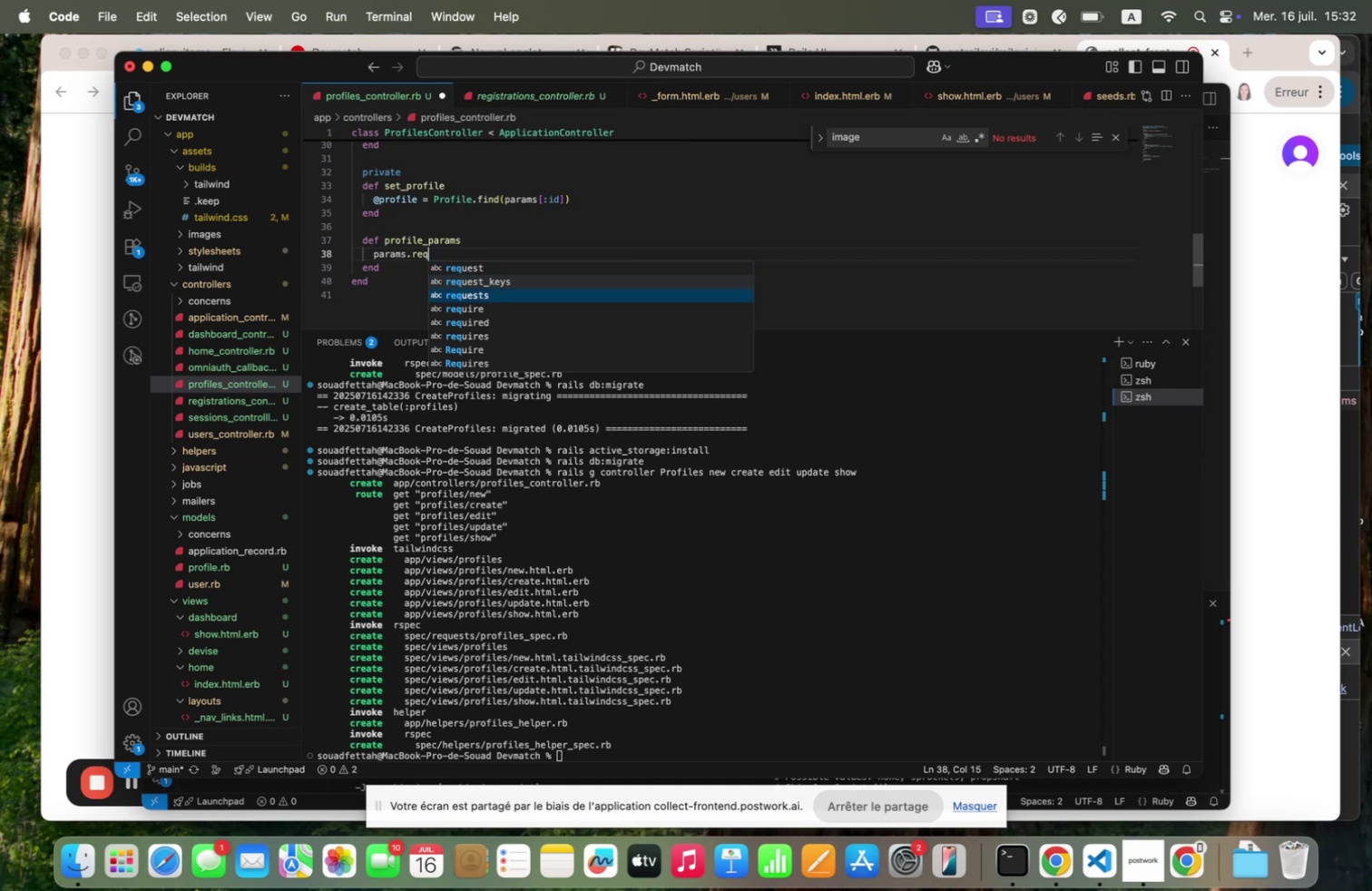 
key(ArrowDown)
 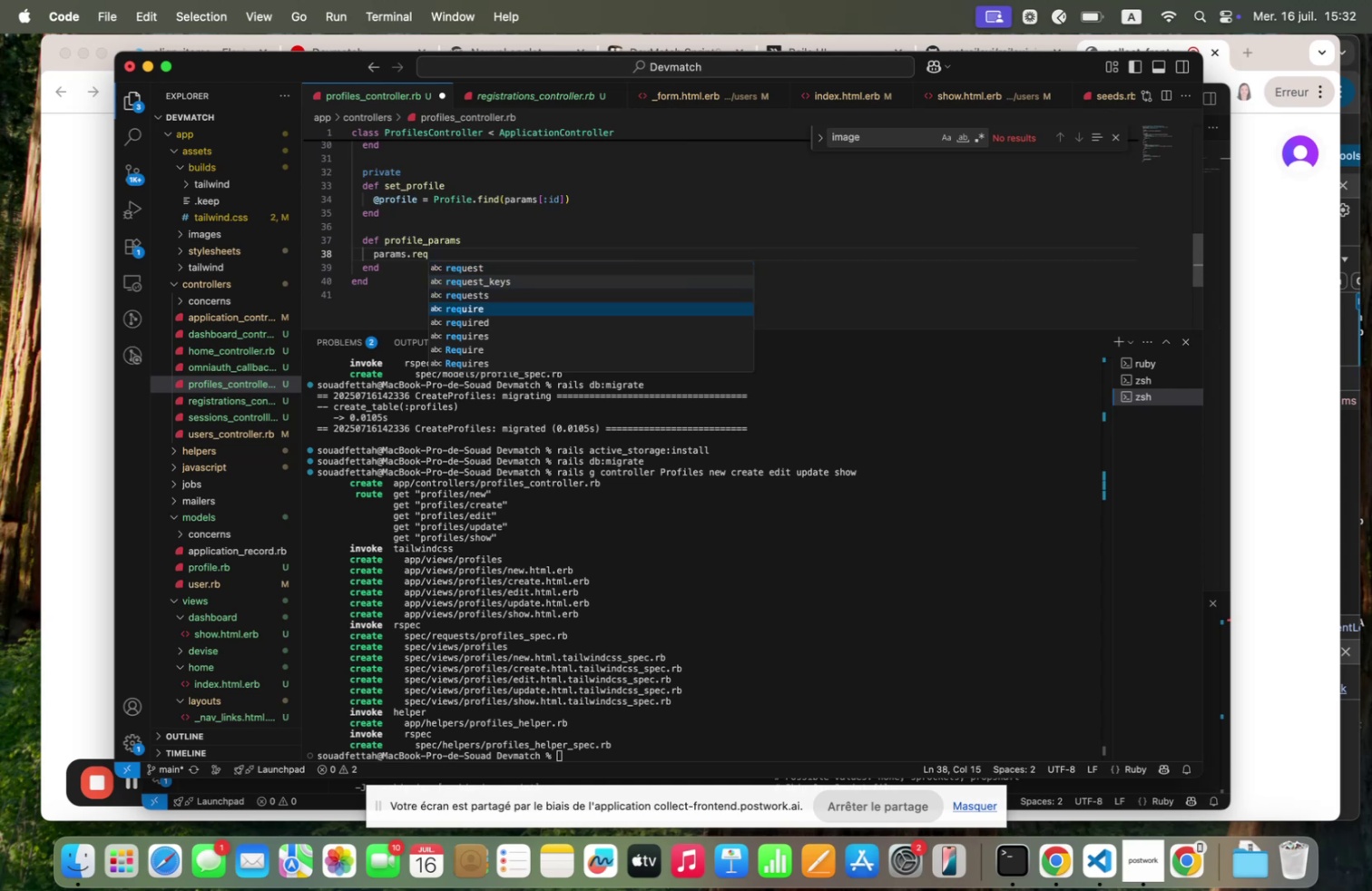 
key(Enter)
 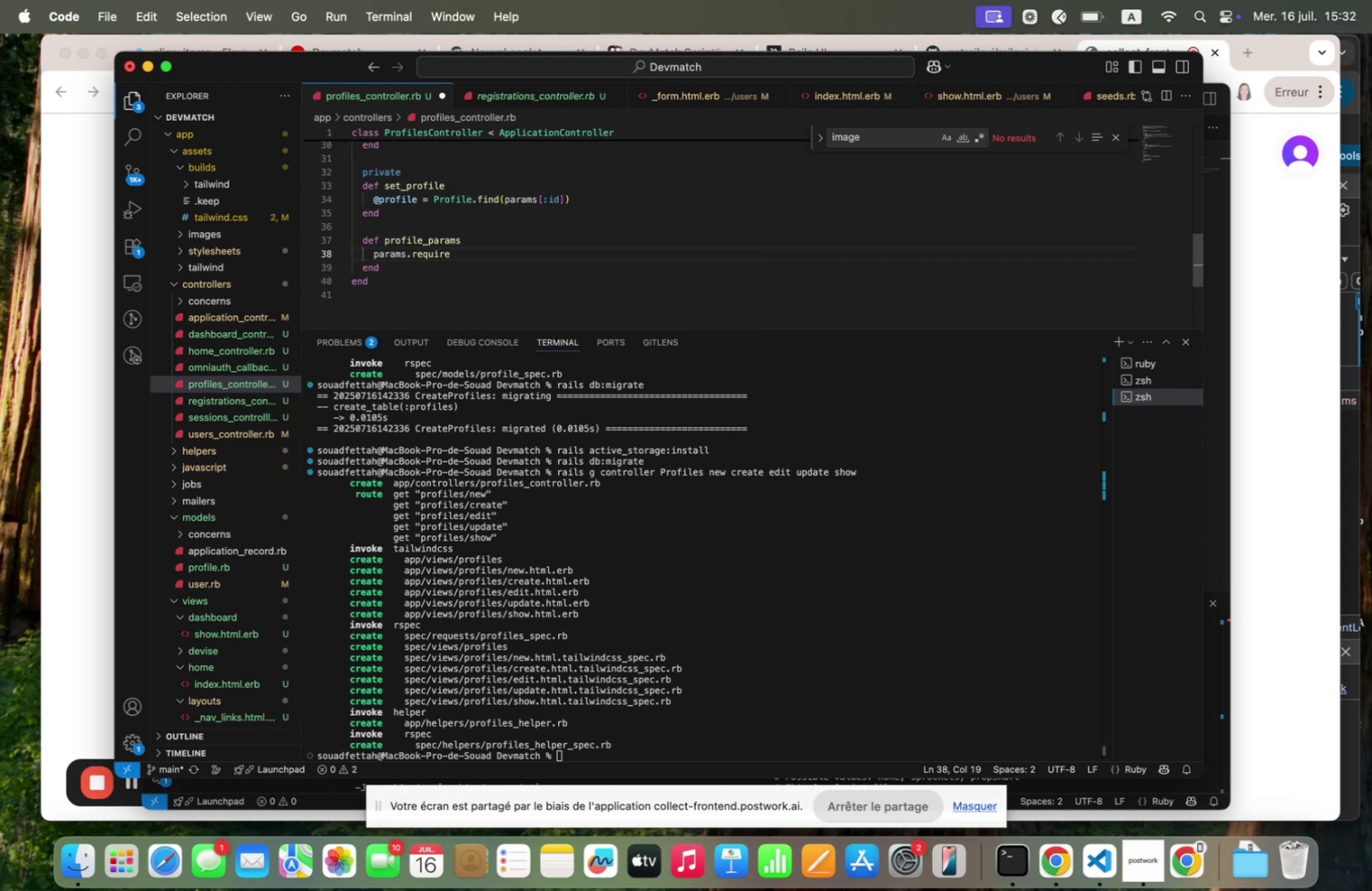 
type(5.profile)
 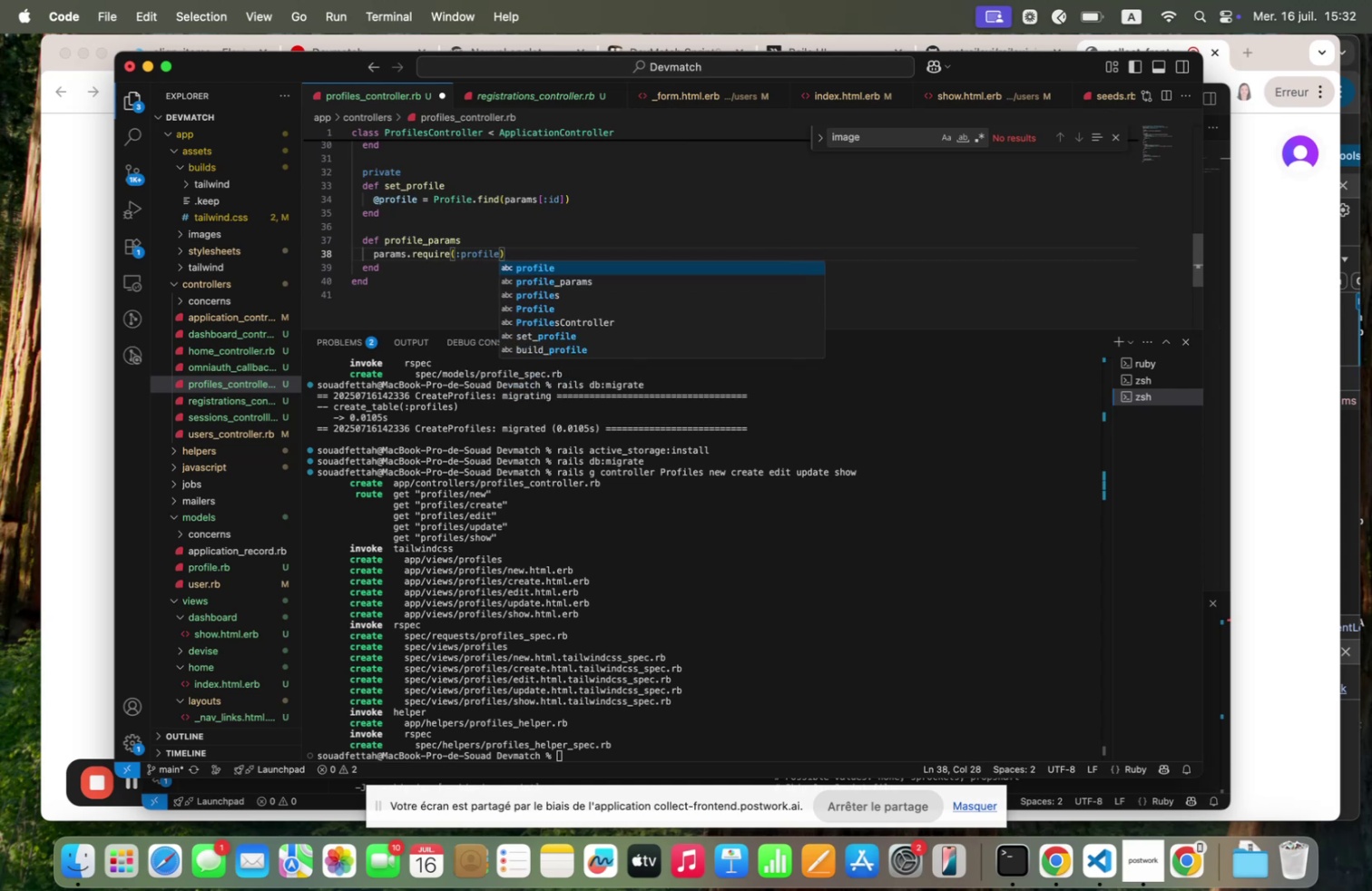 
key(ArrowRight)
 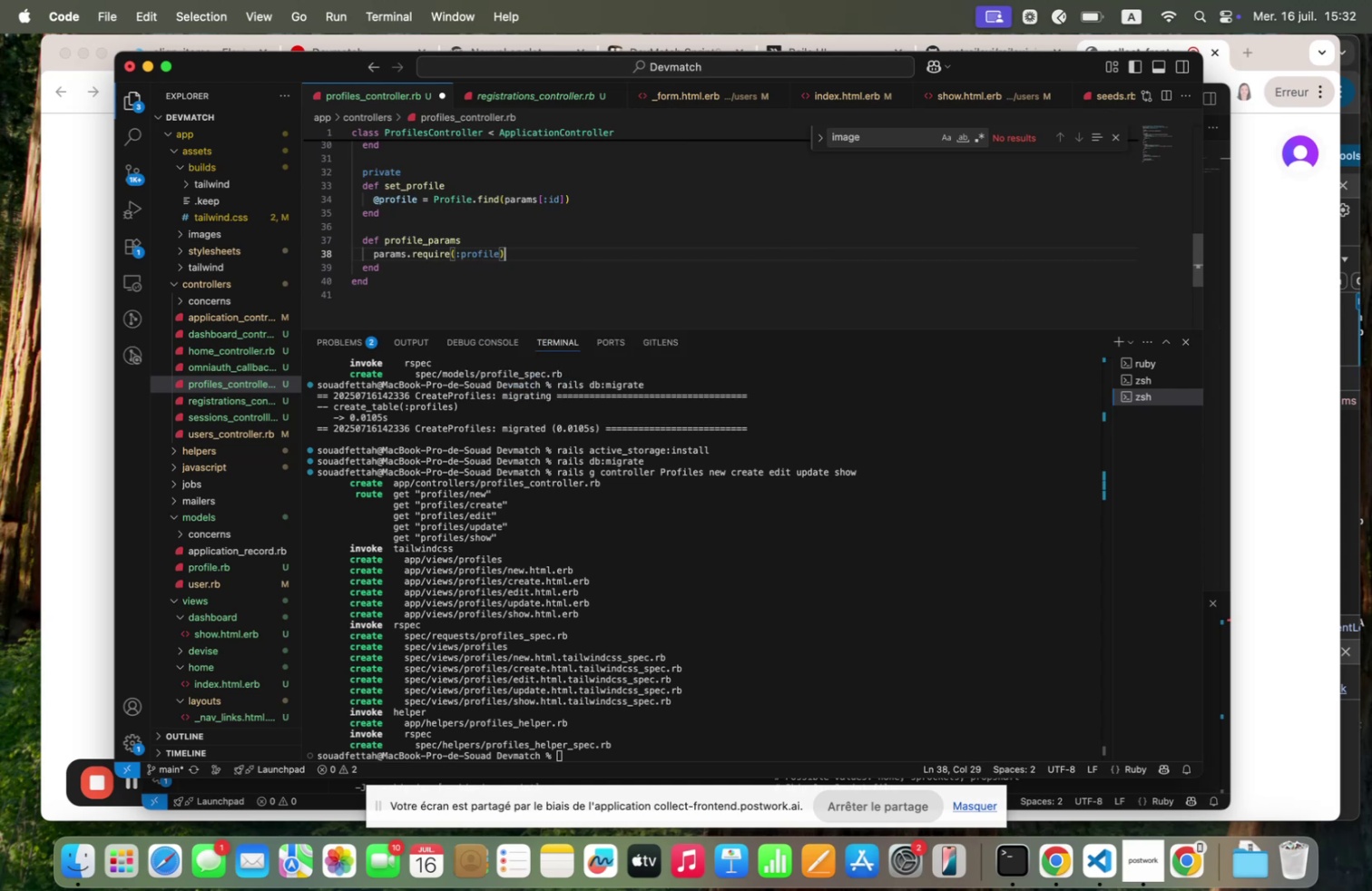 
type(<per;it5.nq;em.biom.loc)
 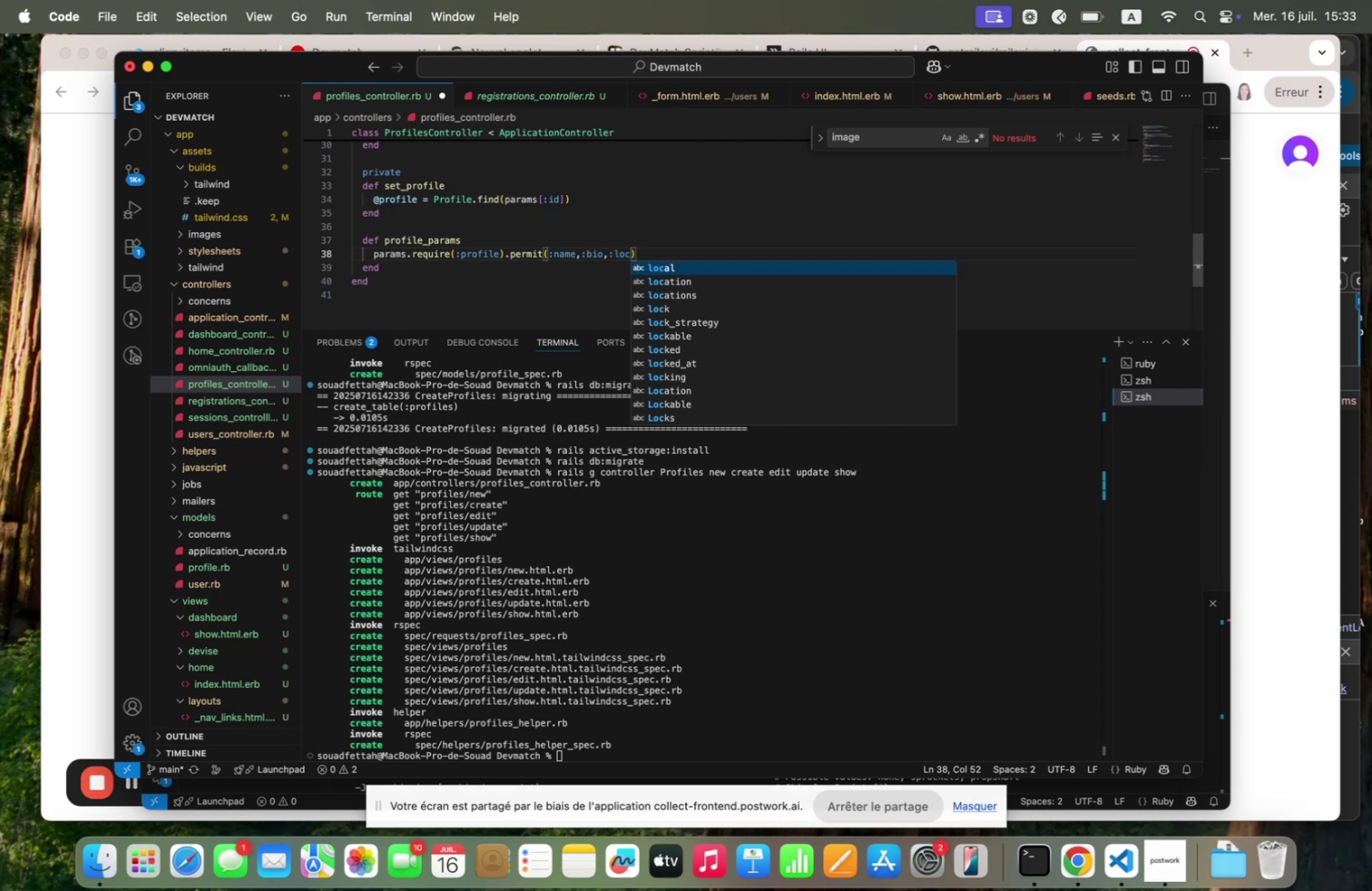 
wait(39.79)
 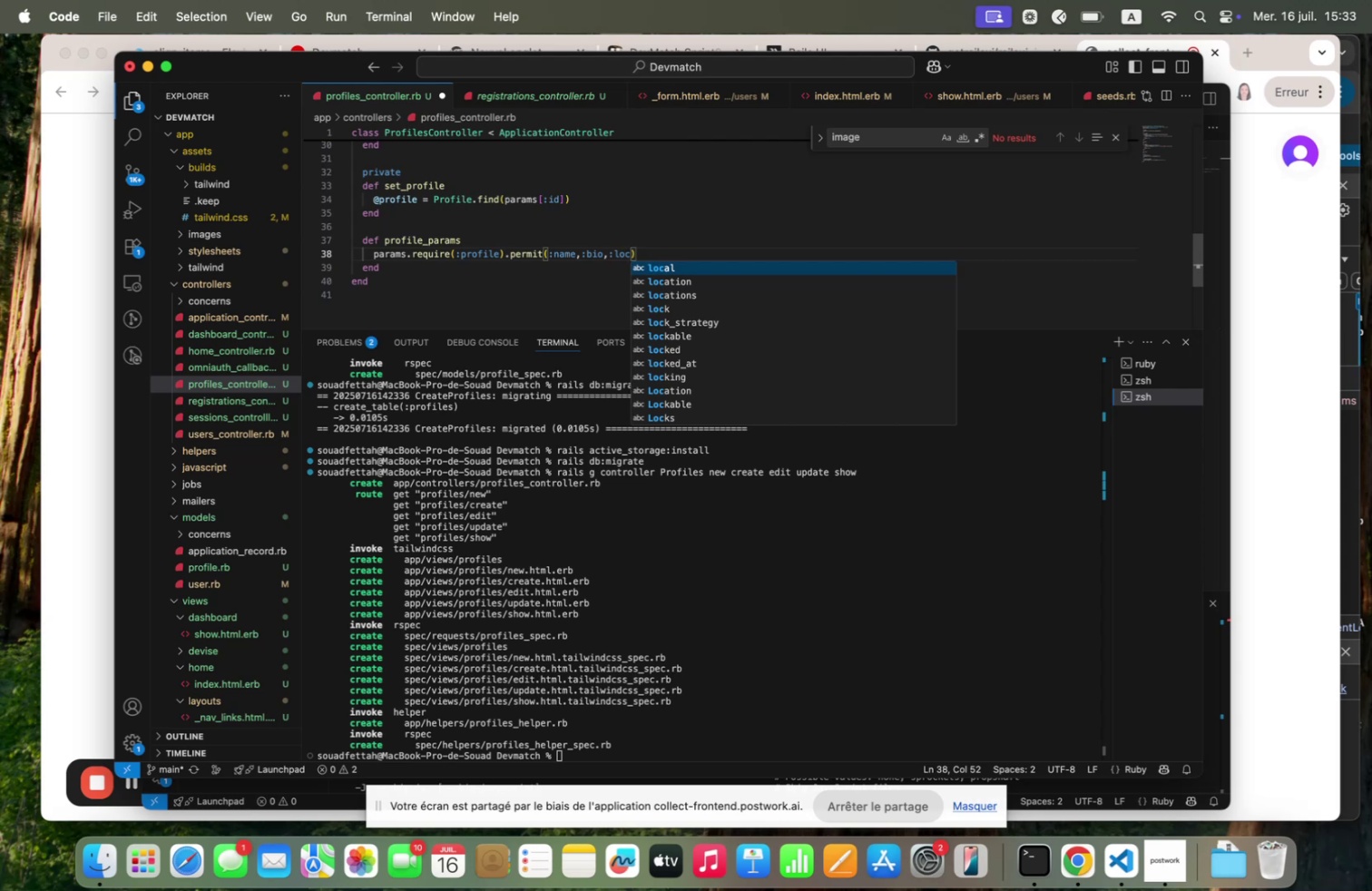 
type(qt)
 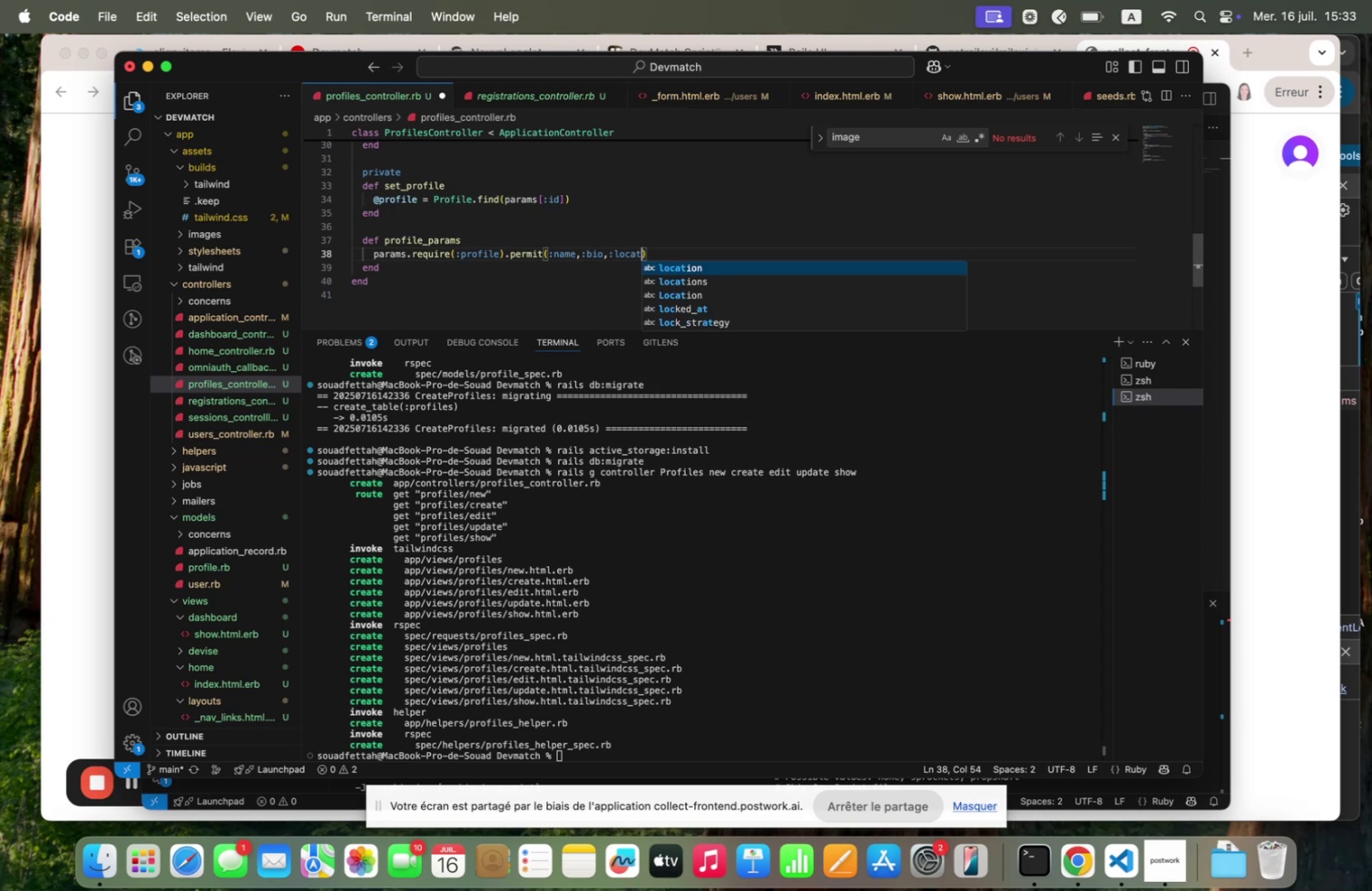 
key(Enter)
 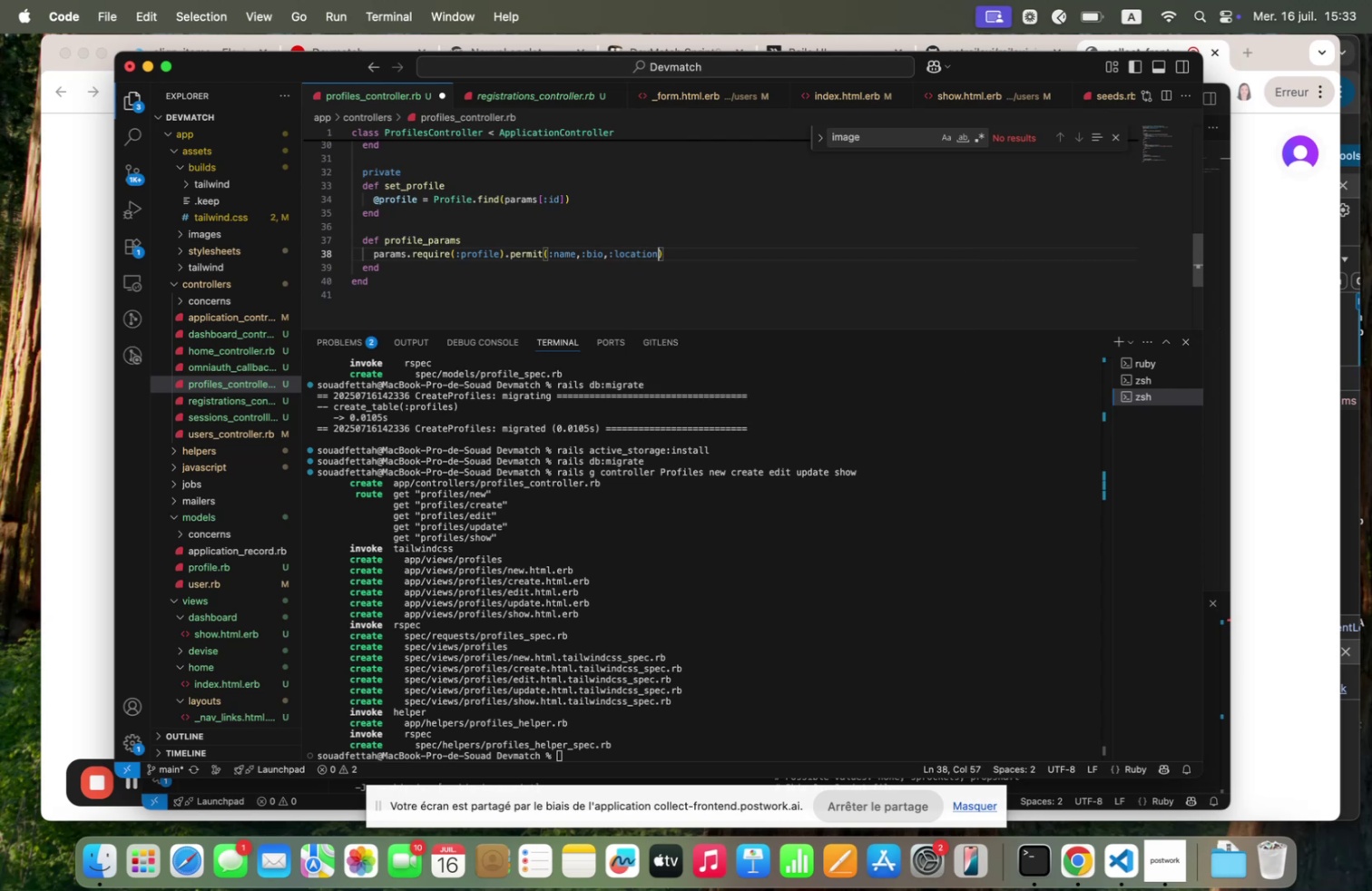 
wait(8.38)
 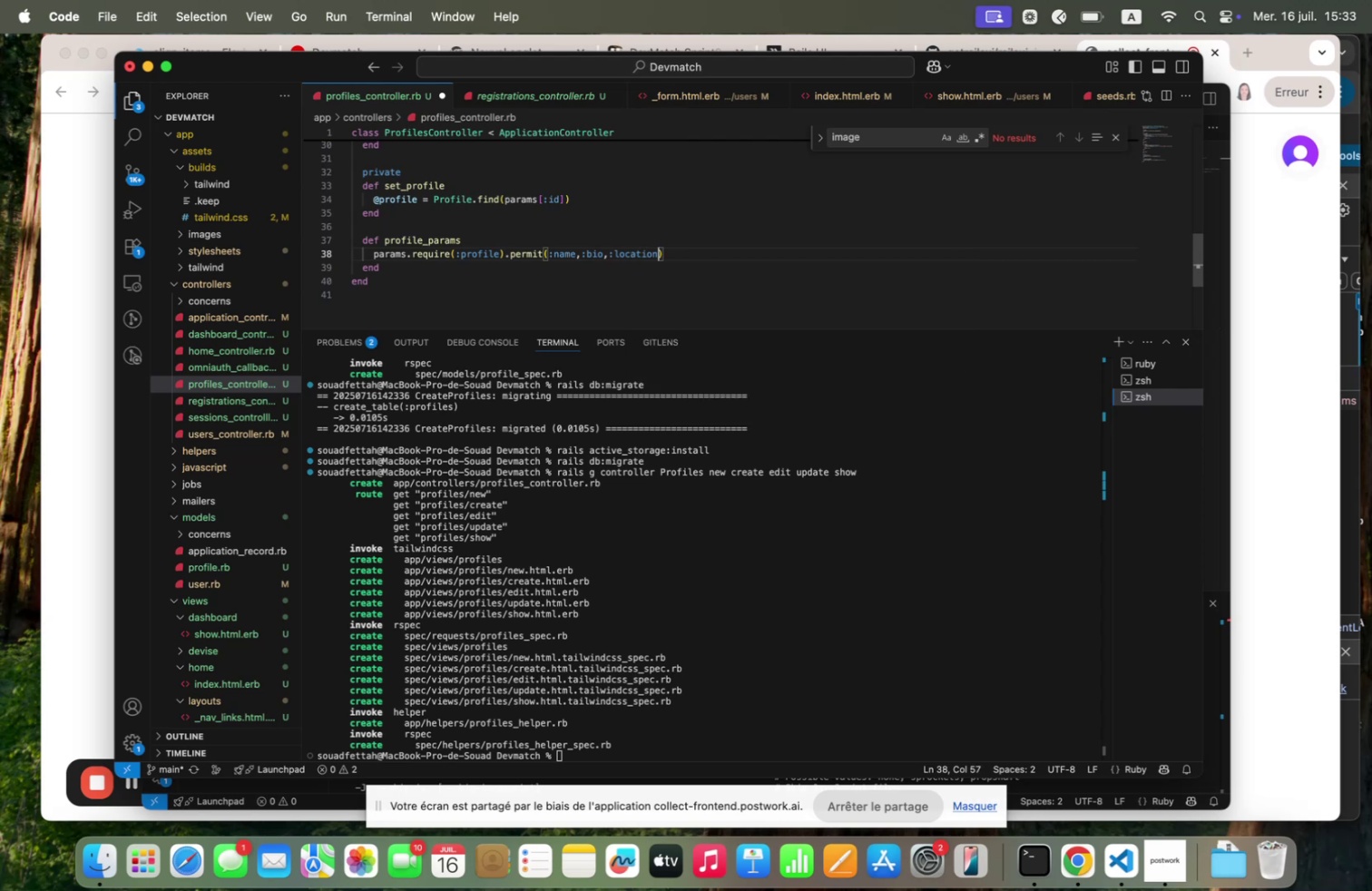 
type(m.li)
 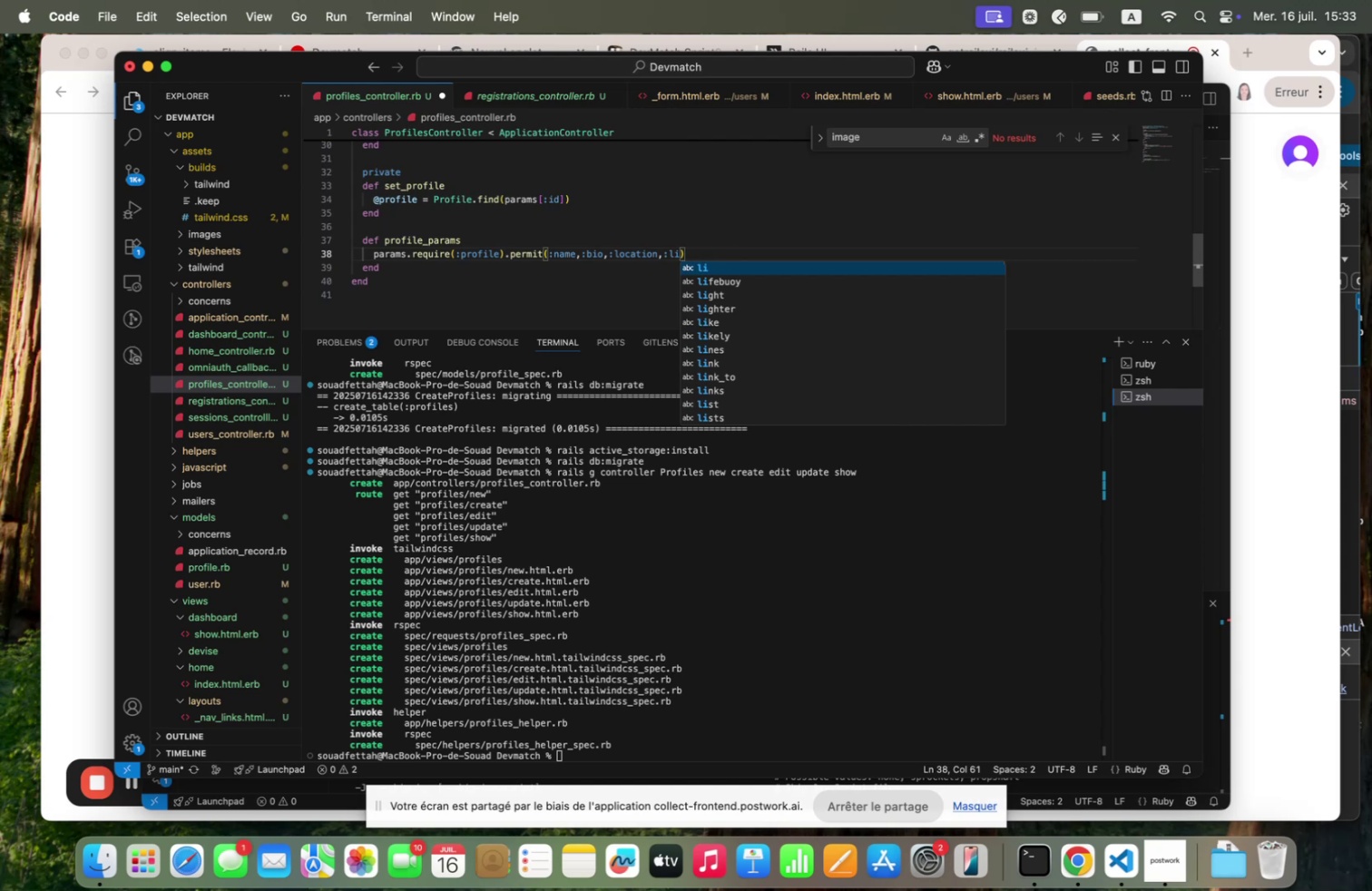 
wait(11.62)
 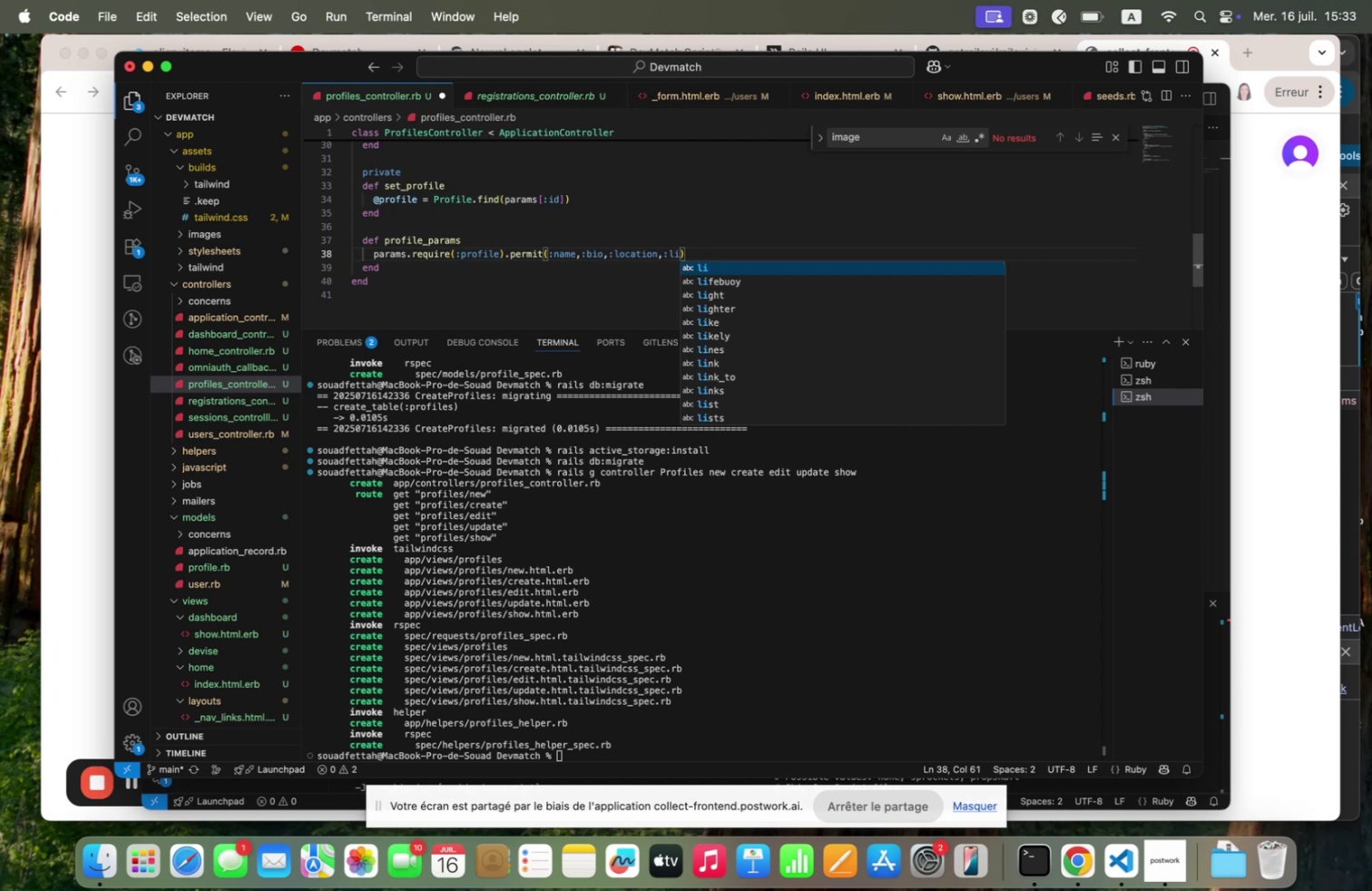 
type(nksm.qvq)
key(Backspace)
key(Backspace)
key(Backspace)
type(photo)
 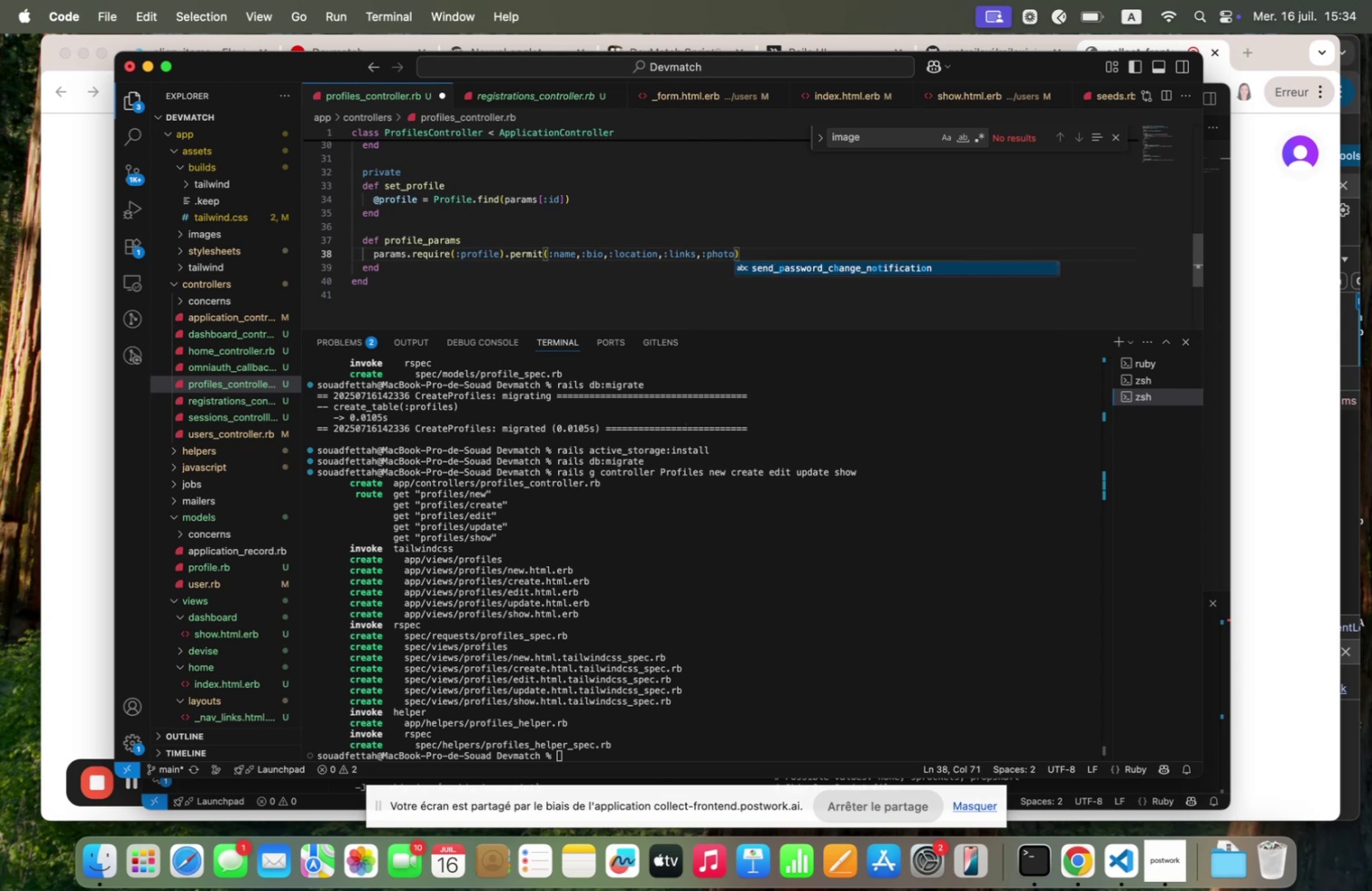 
key(Meta+S)
 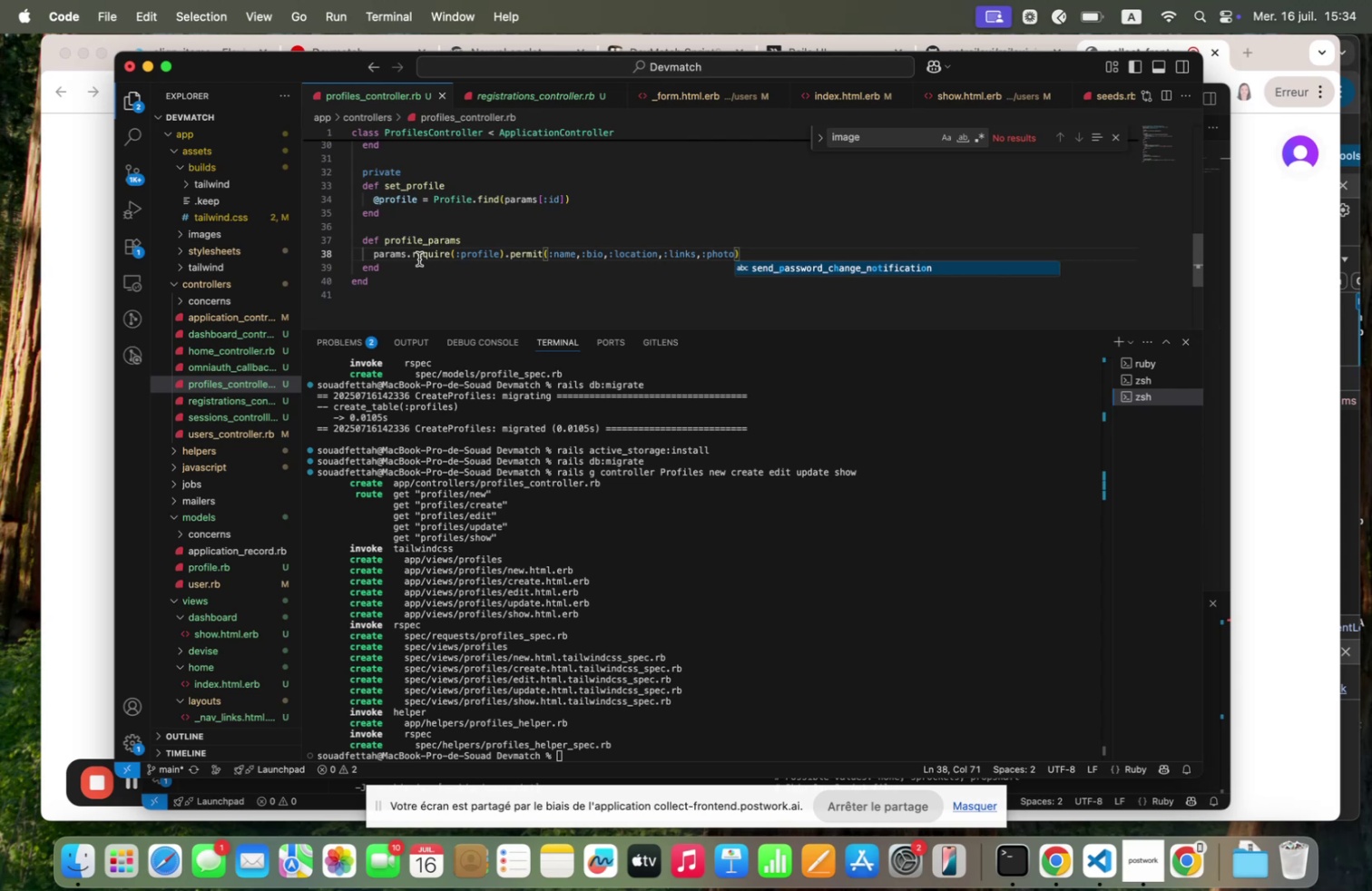 
wait(9.35)
 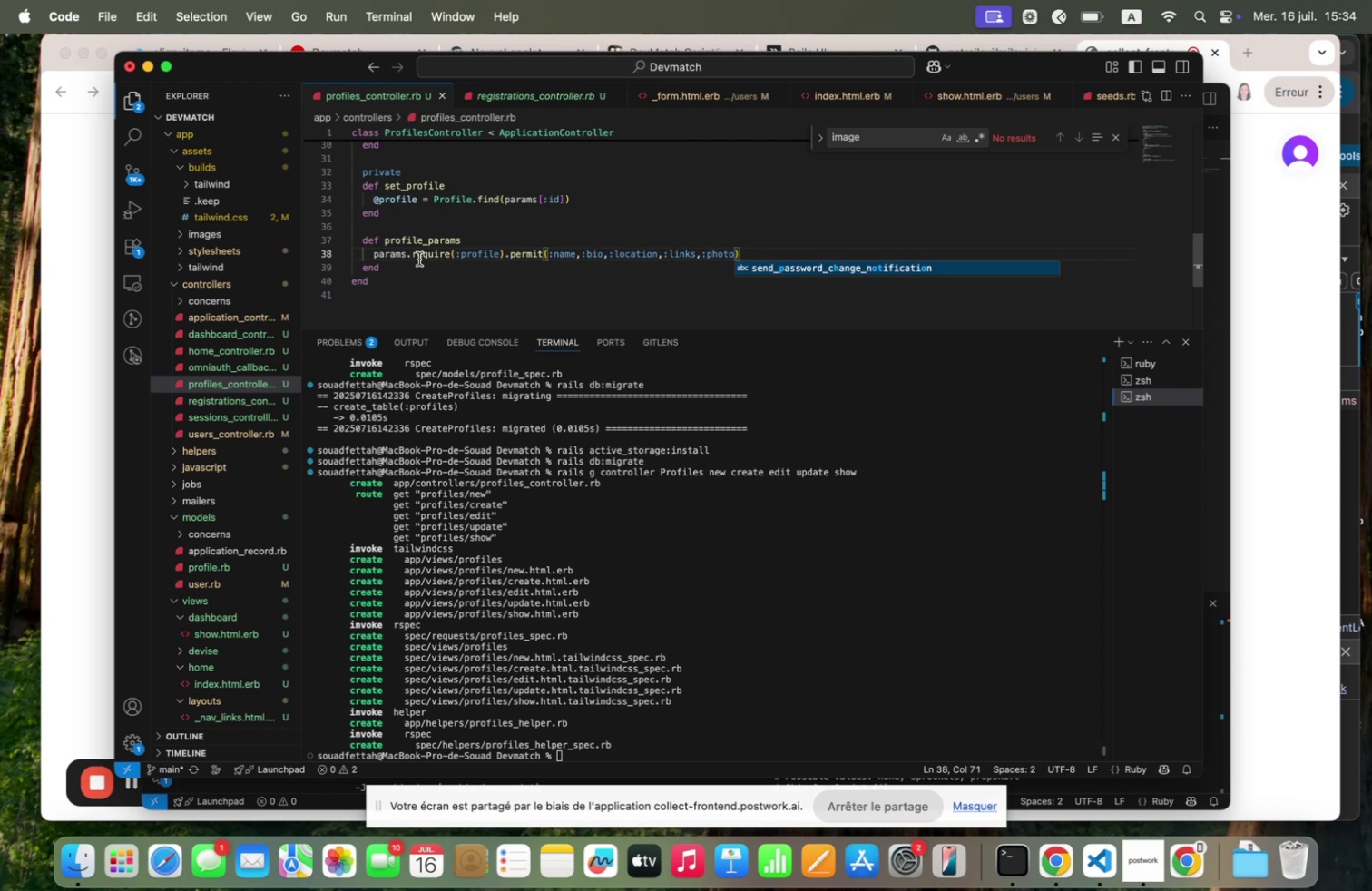 
left_click([490, 276])
 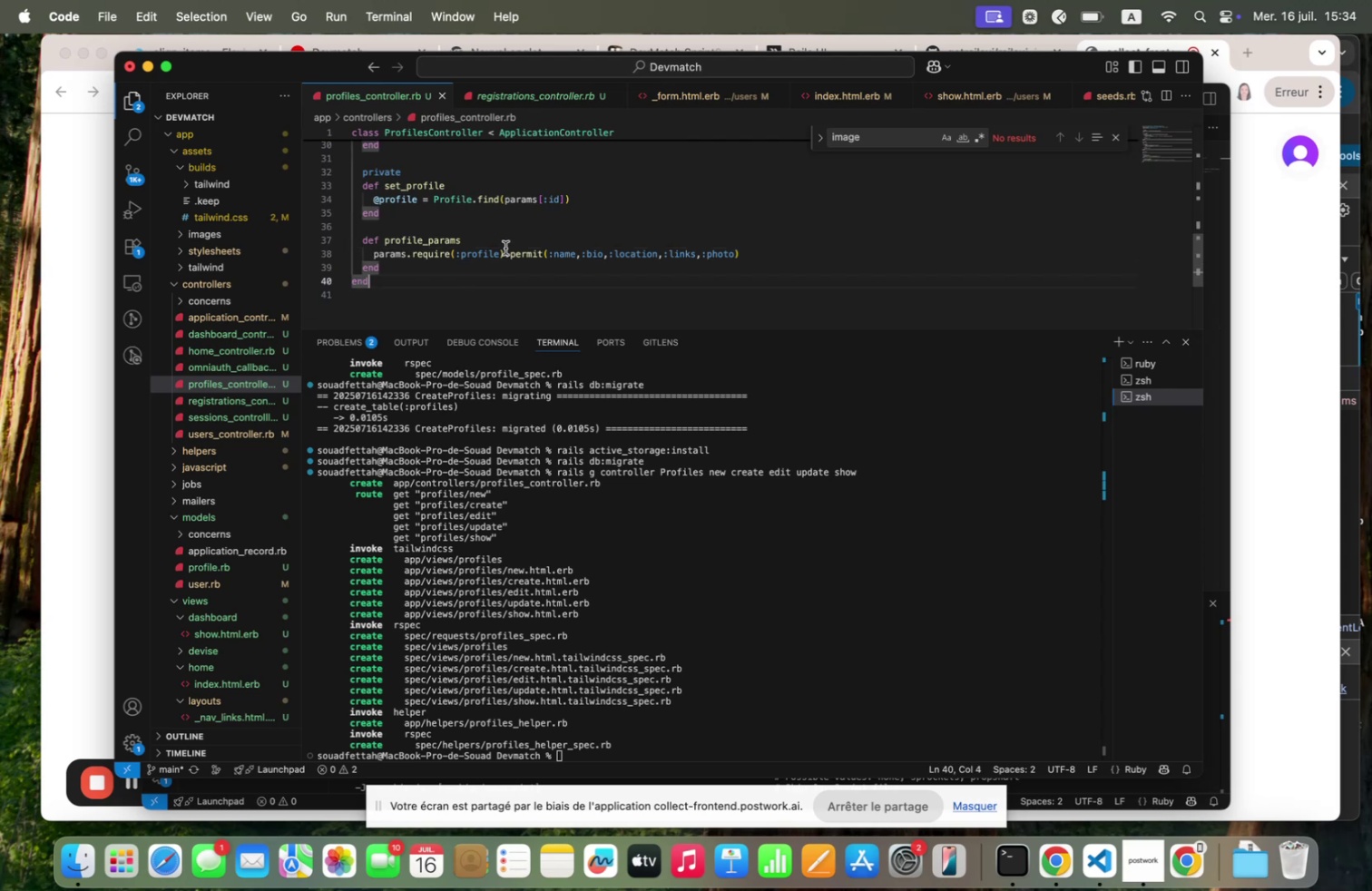 
left_click([505, 248])
 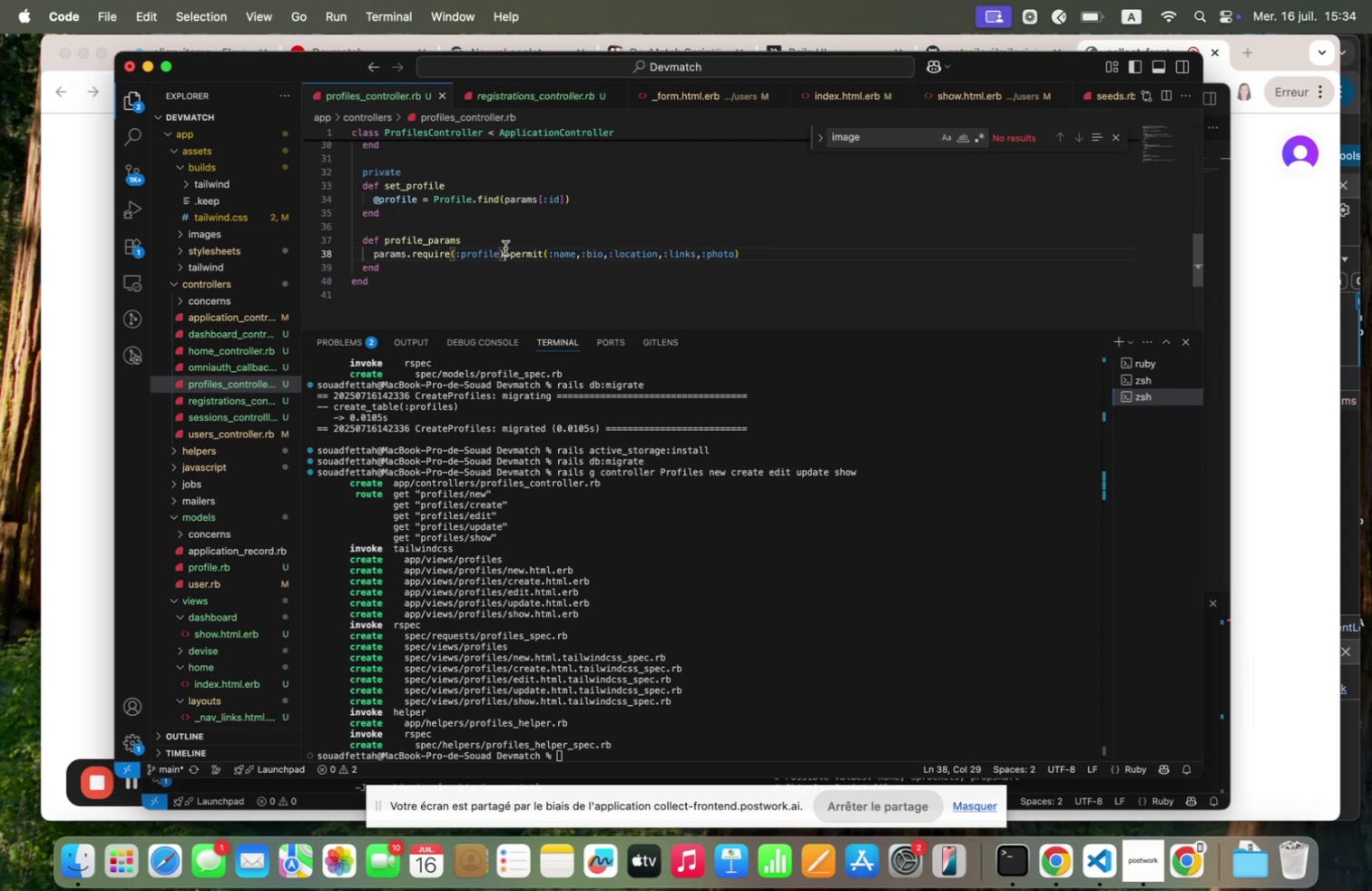 
key(Meta+S)
 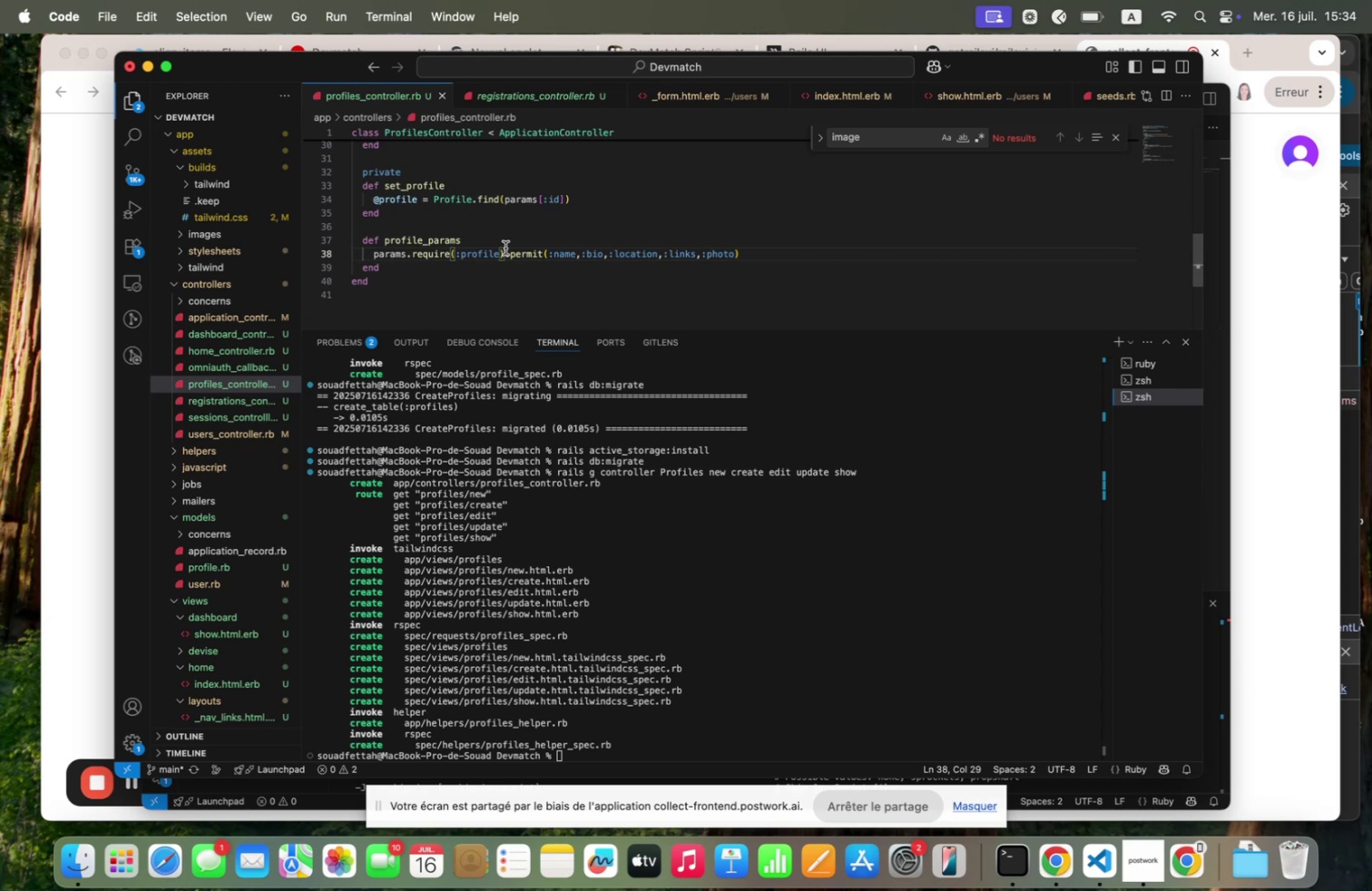 
scroll: coordinate [505, 248], scroll_direction: up, amount: 61.0
 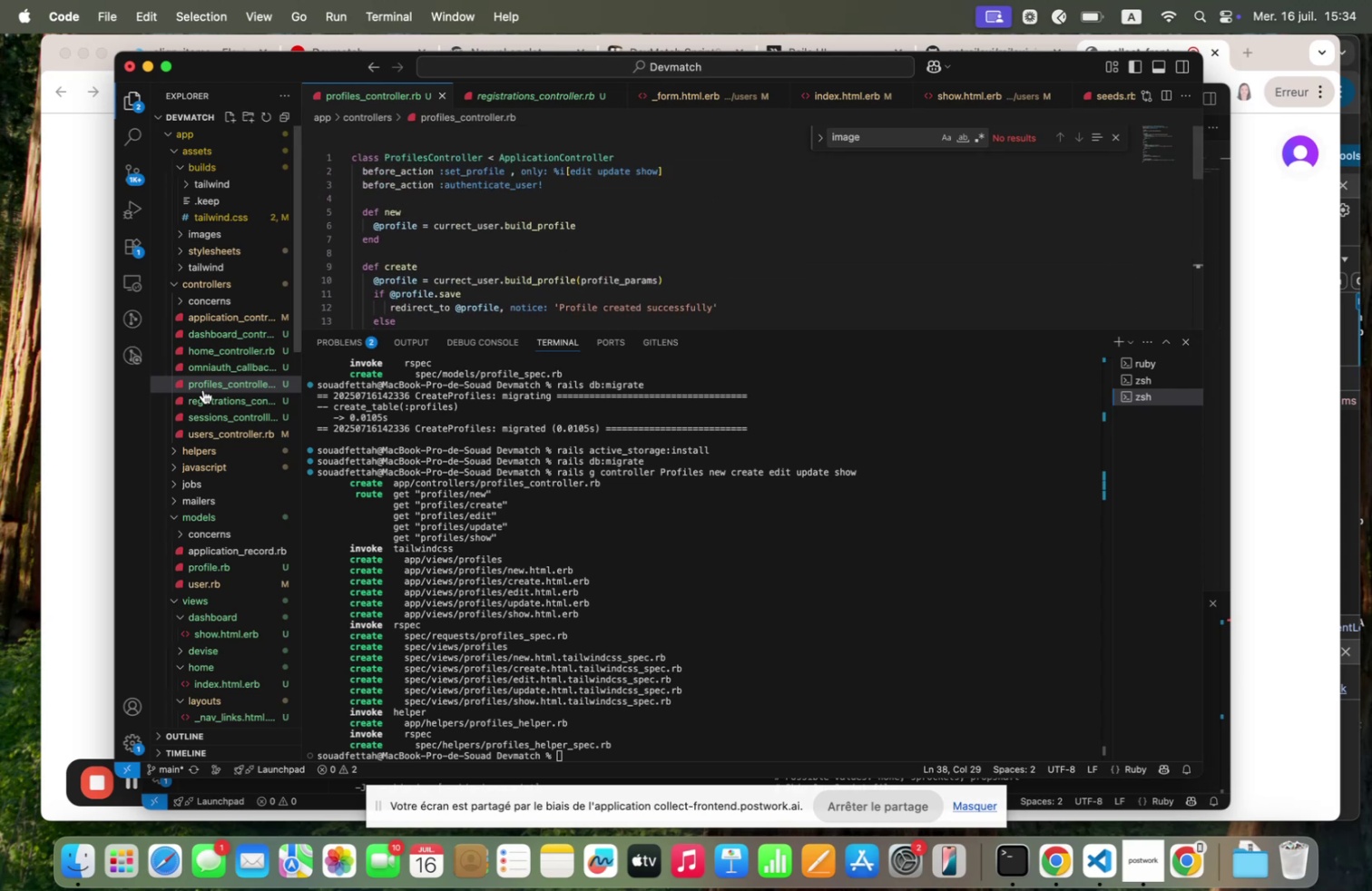 
scroll: coordinate [216, 422], scroll_direction: down, amount: 12.0
 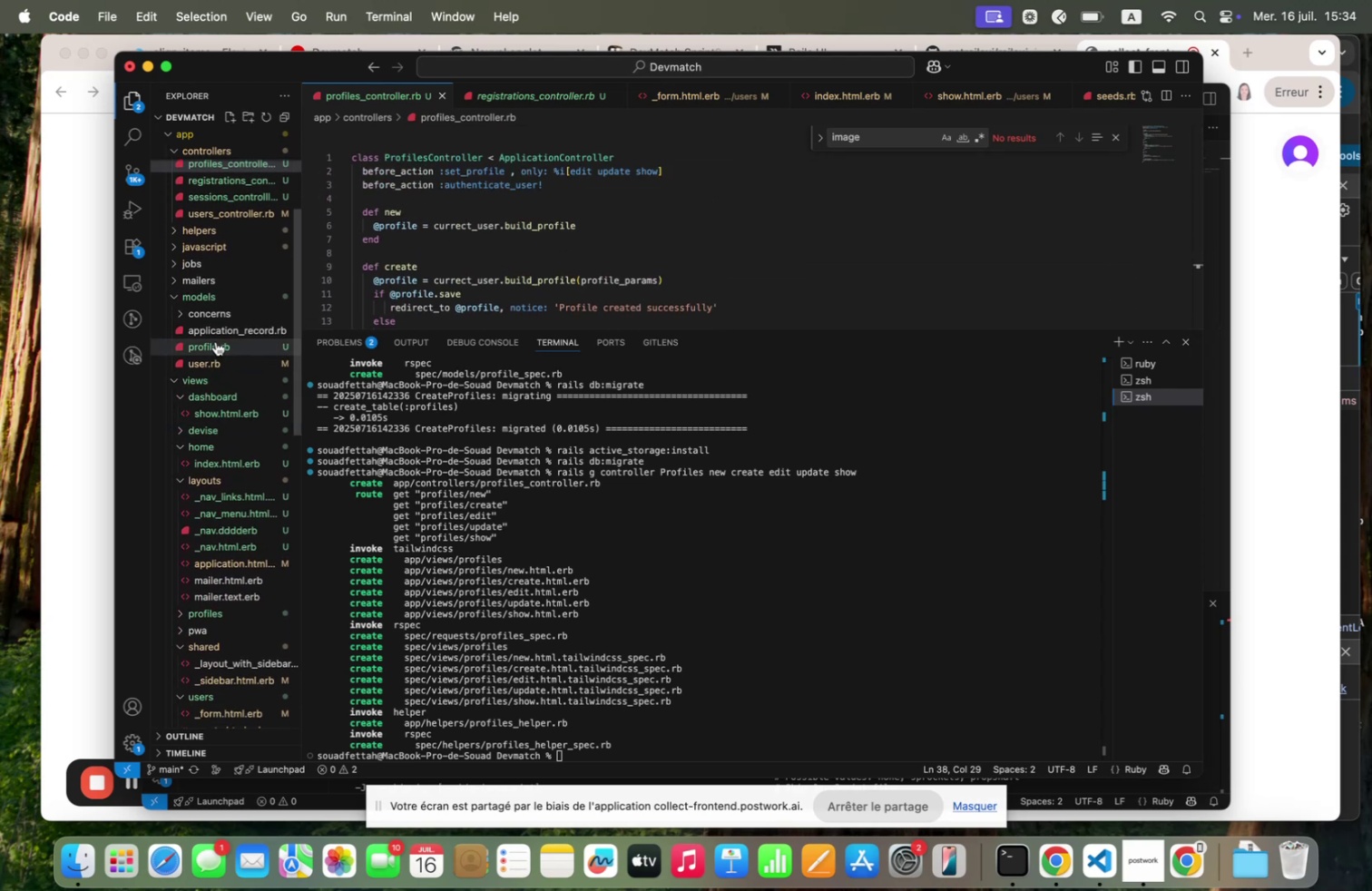 
left_click([216, 341])
 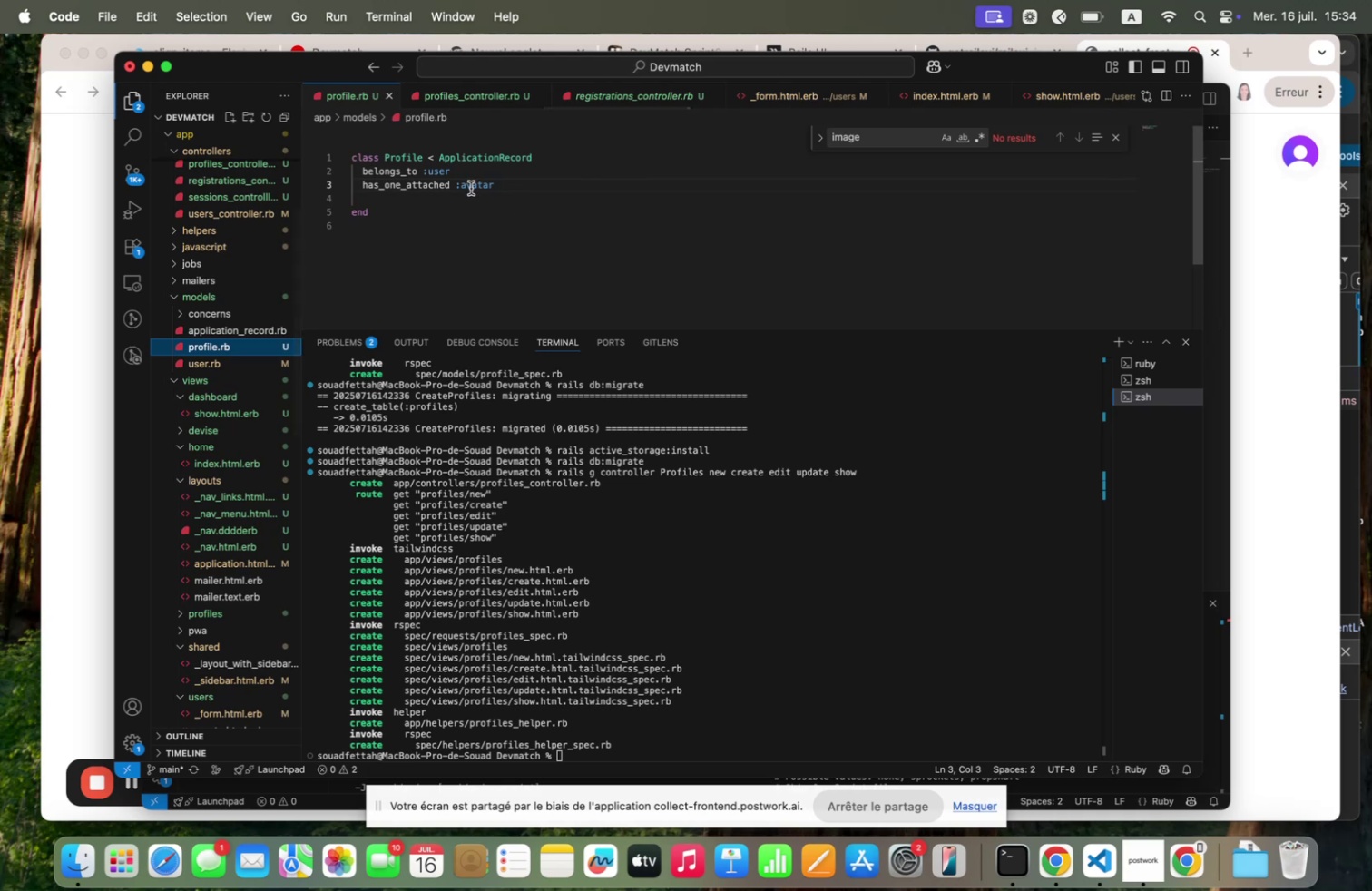 
double_click([471, 188])
 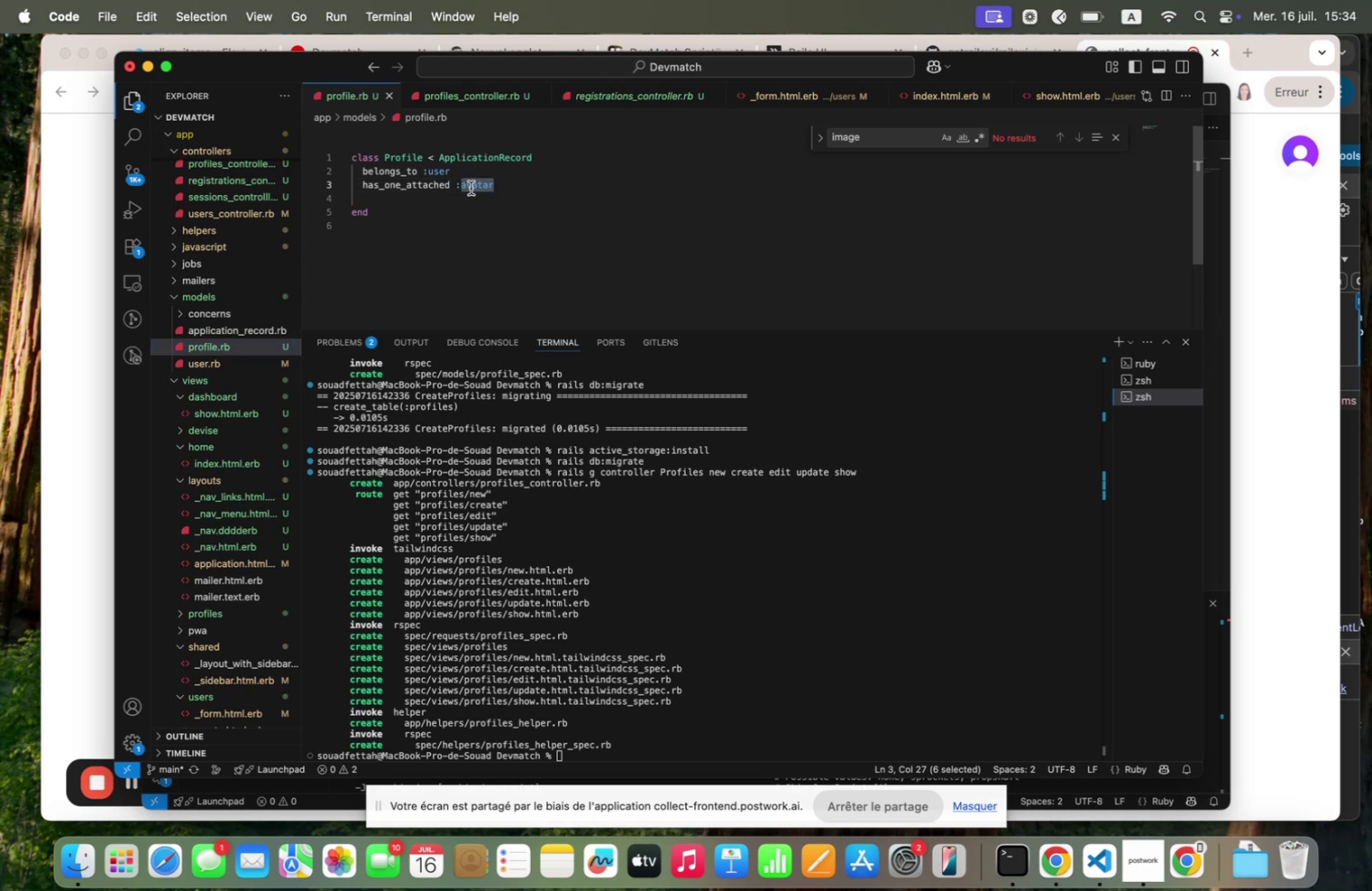 
type(photo)
 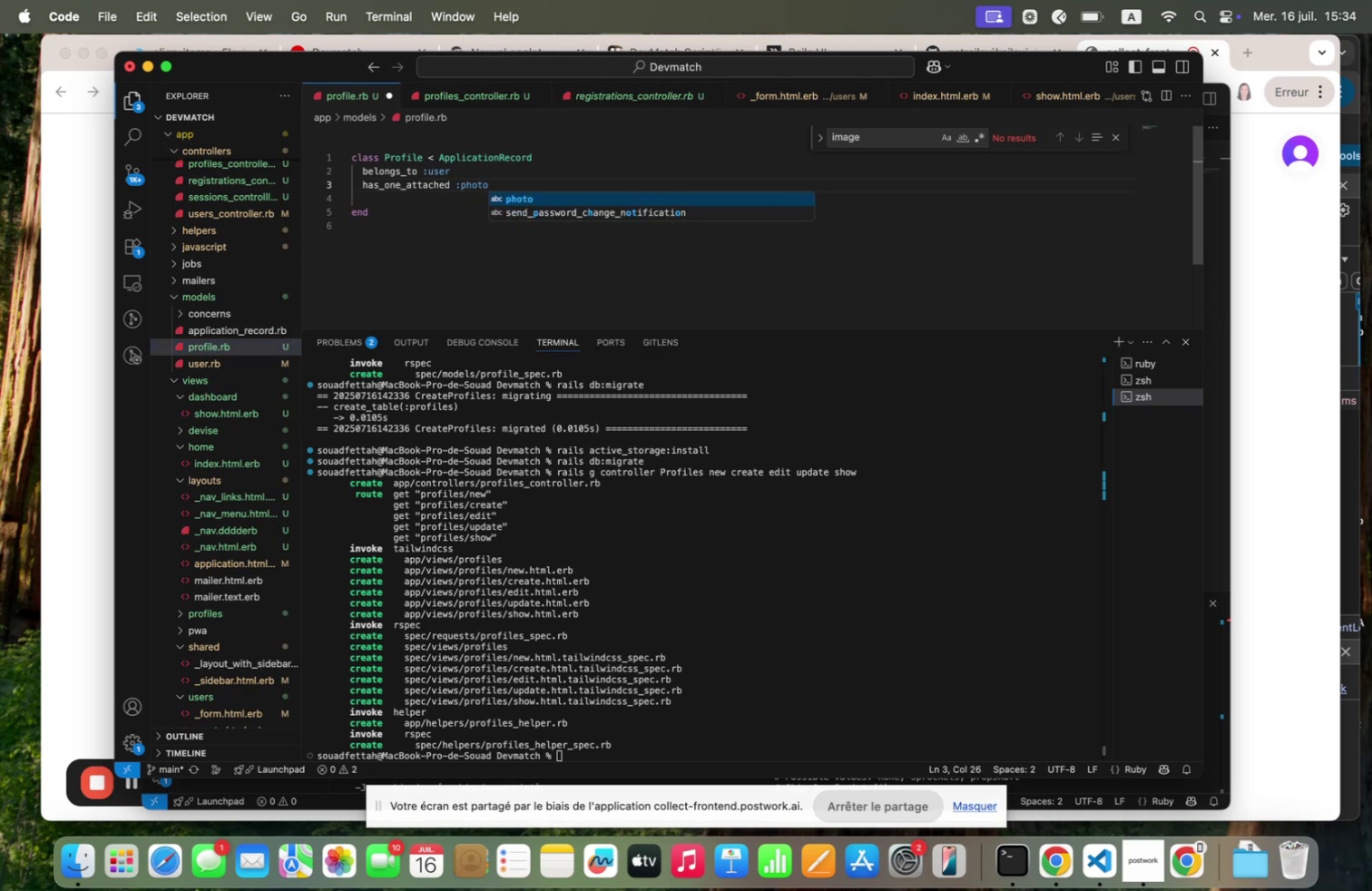 
key(Meta+S)
 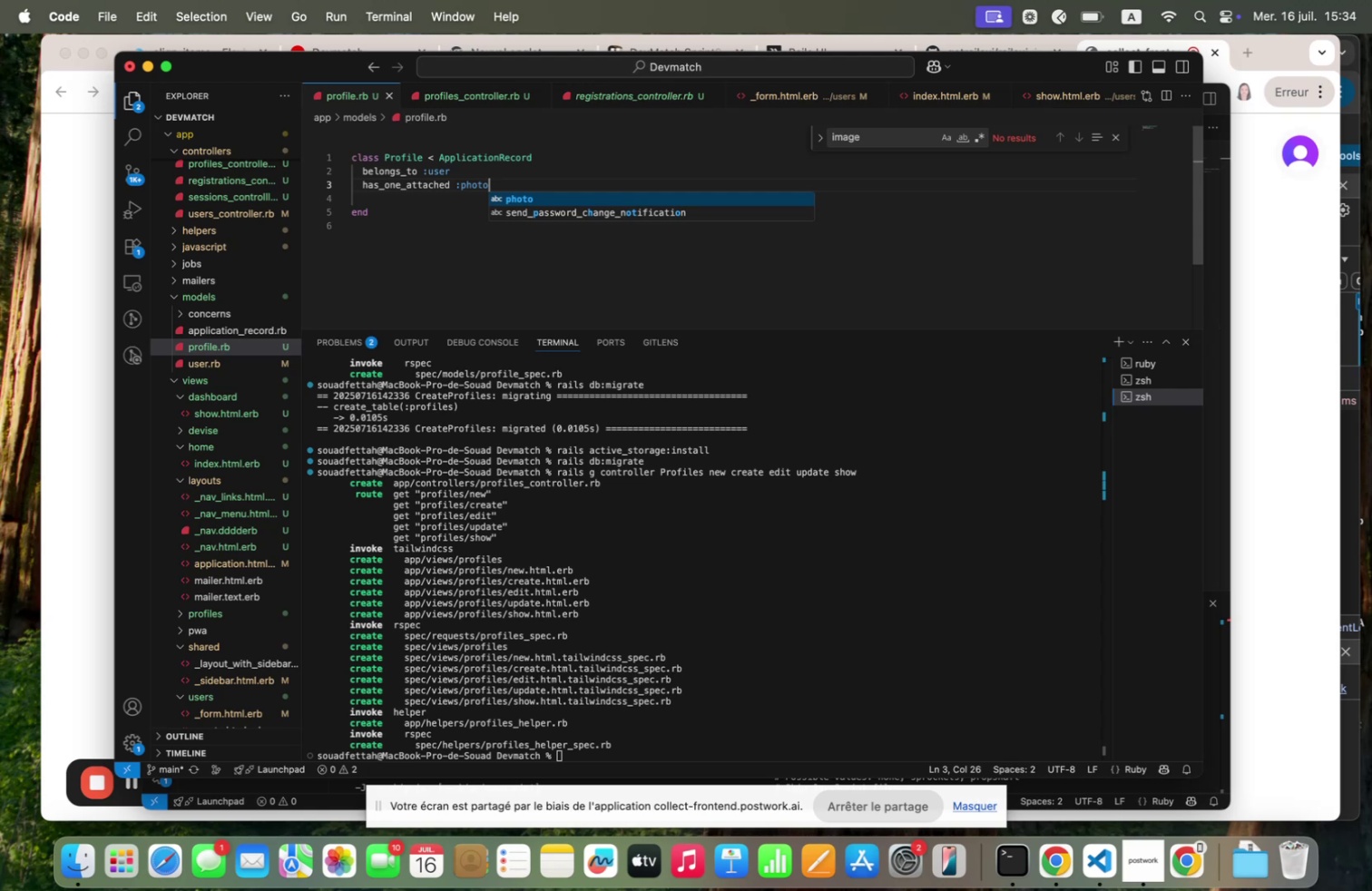 
wait(12.07)
 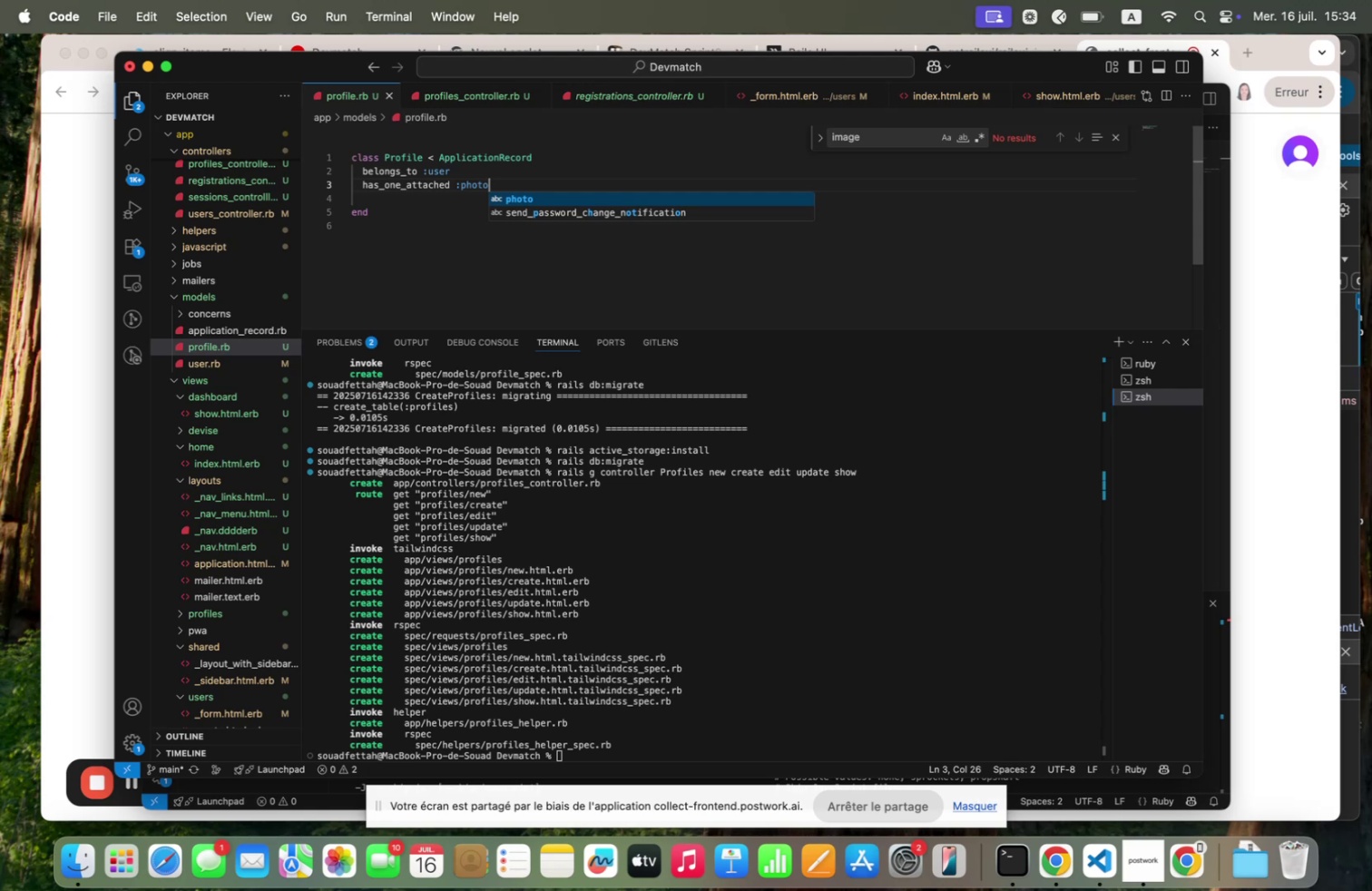 
key(Meta+S)
 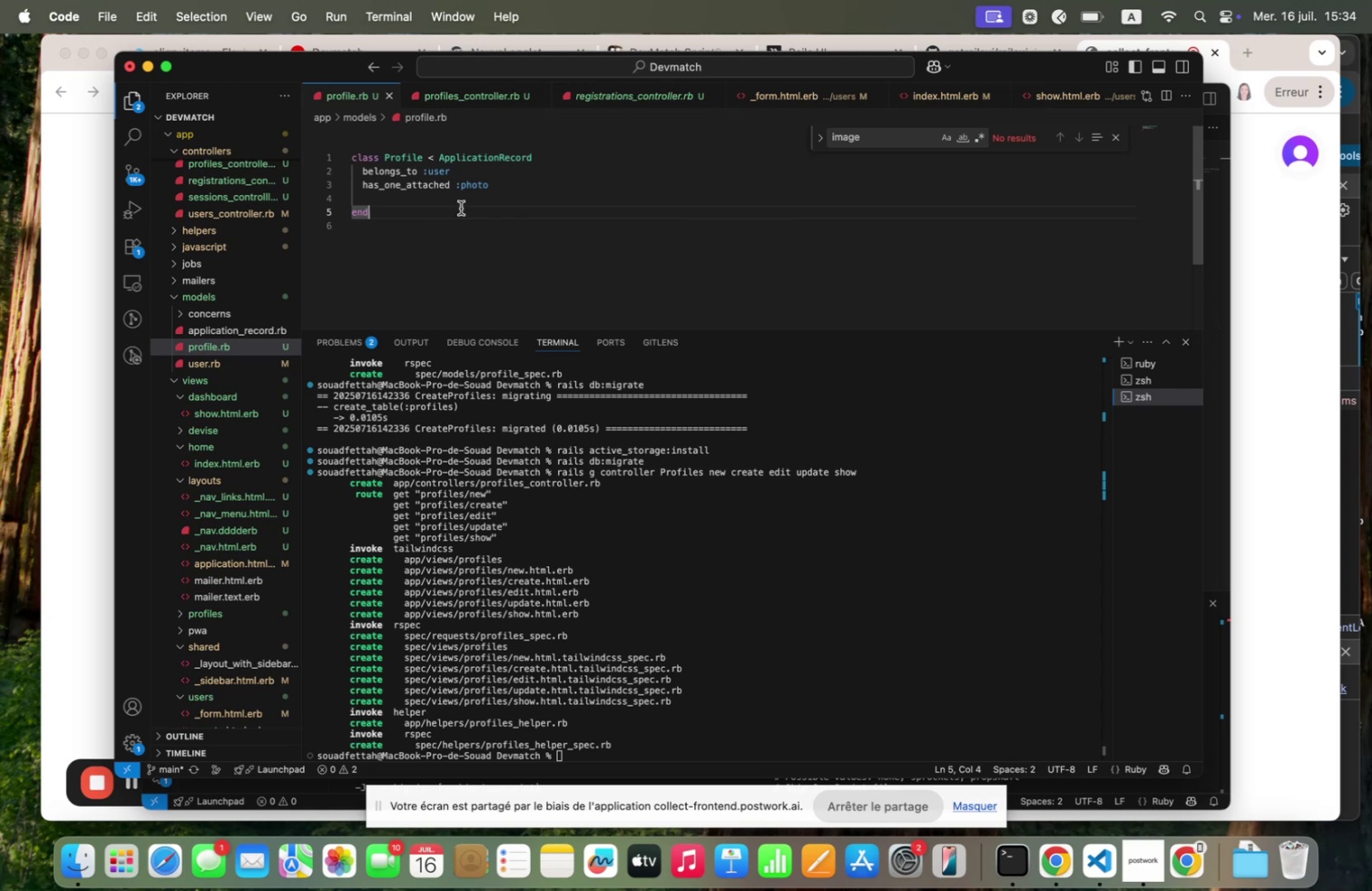 
wait(6.98)
 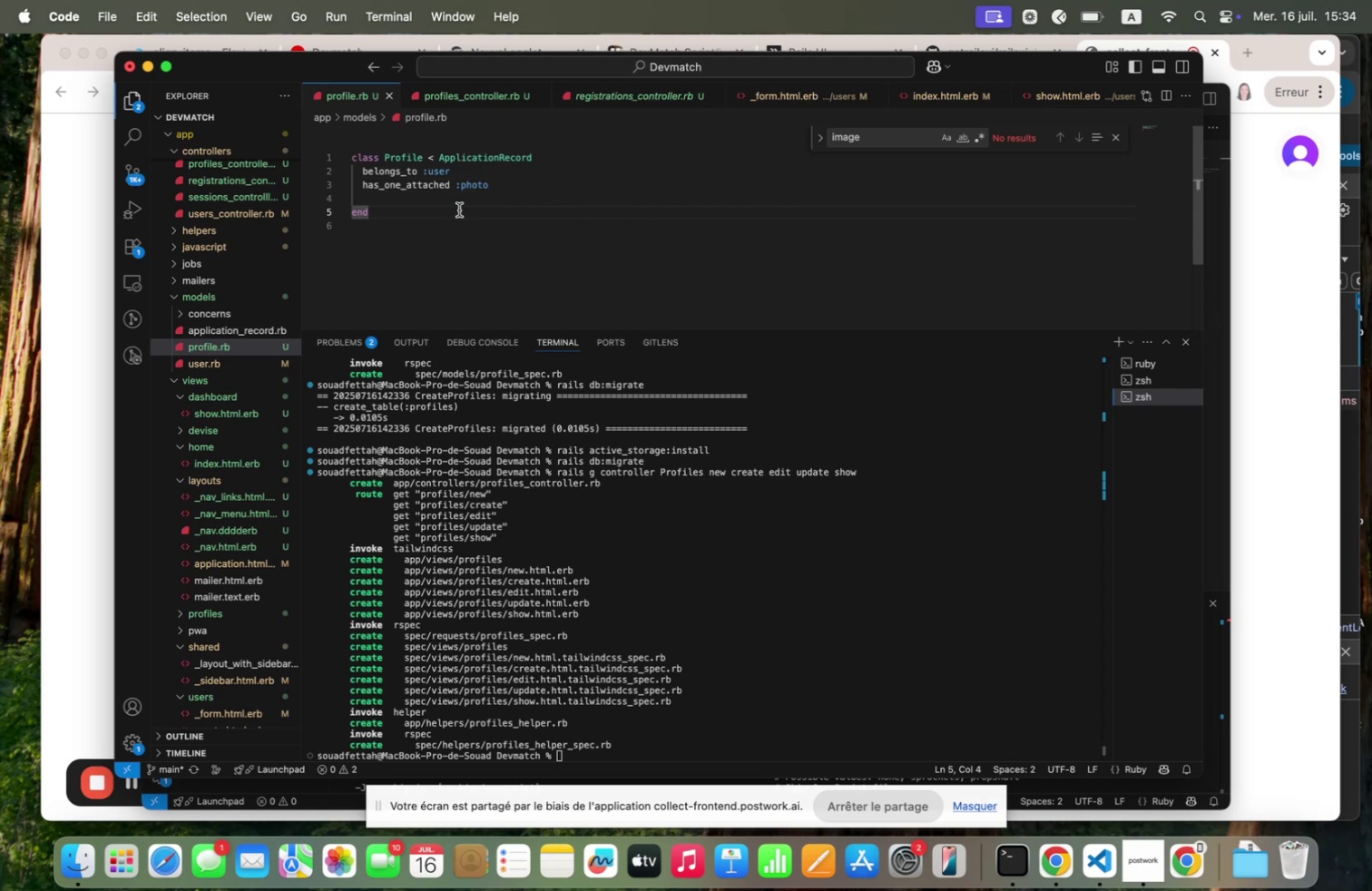 
scroll: coordinate [208, 426], scroll_direction: down, amount: 5.0
 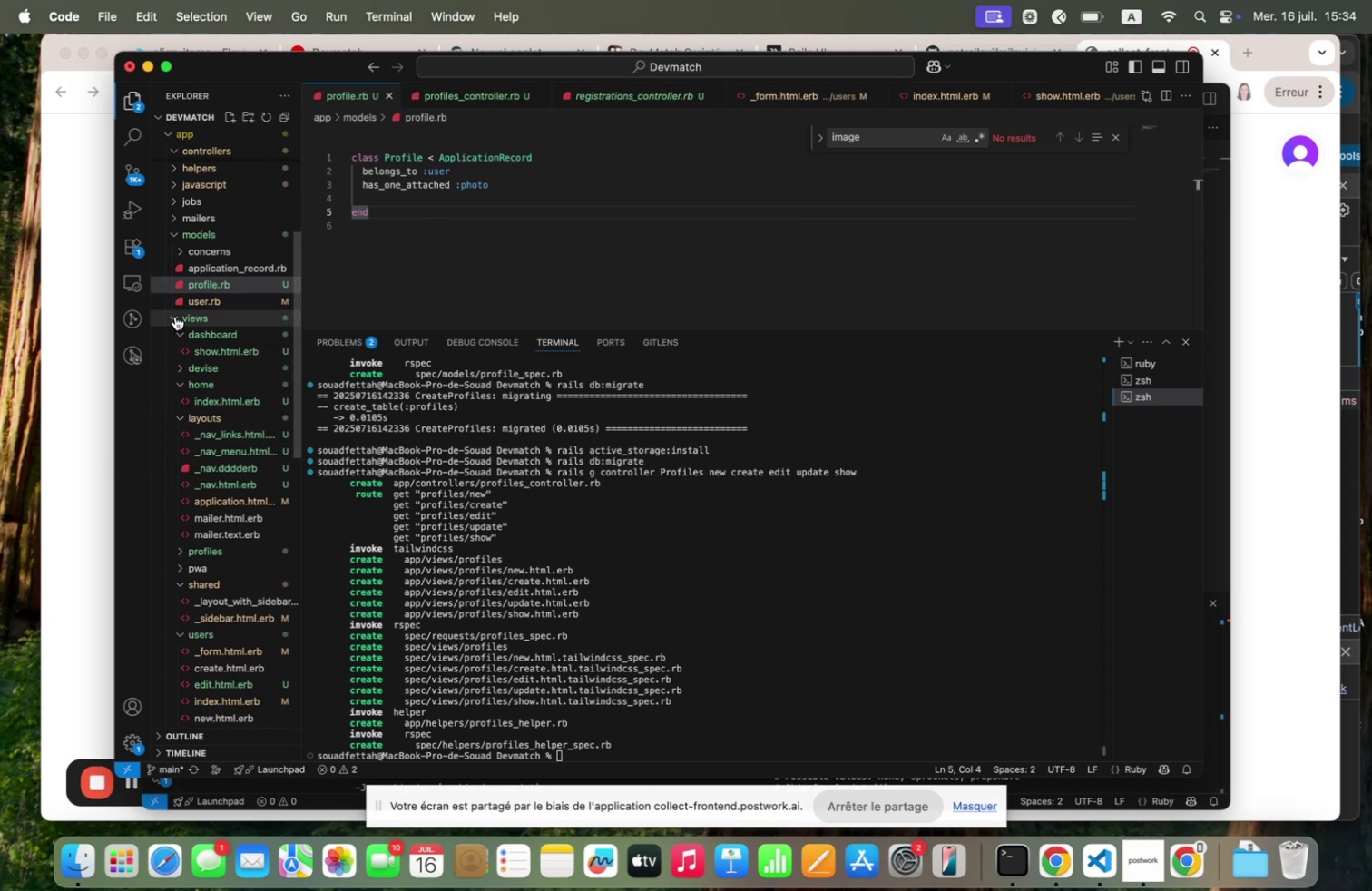 
left_click([174, 315])
 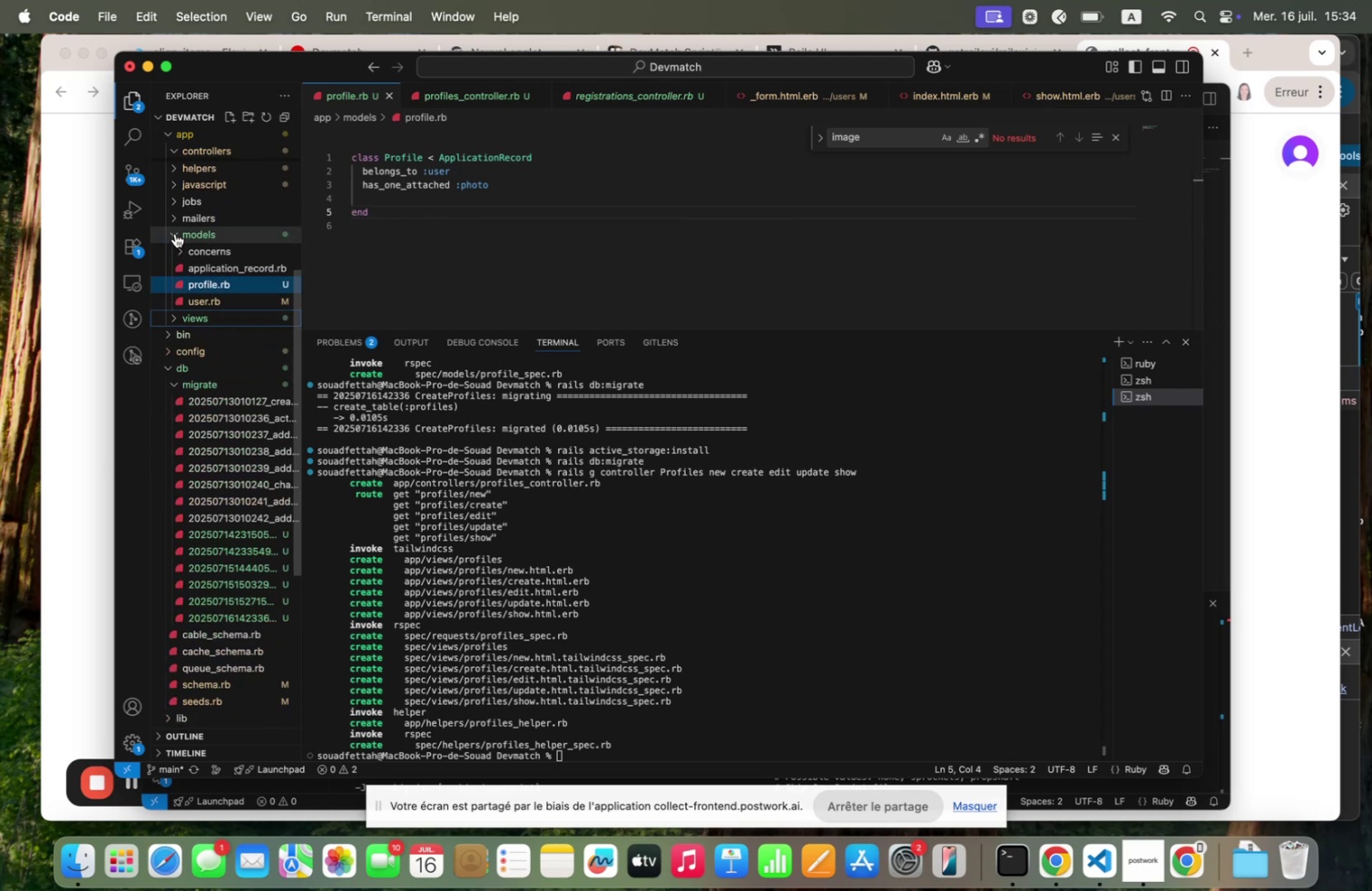 
left_click([175, 233])
 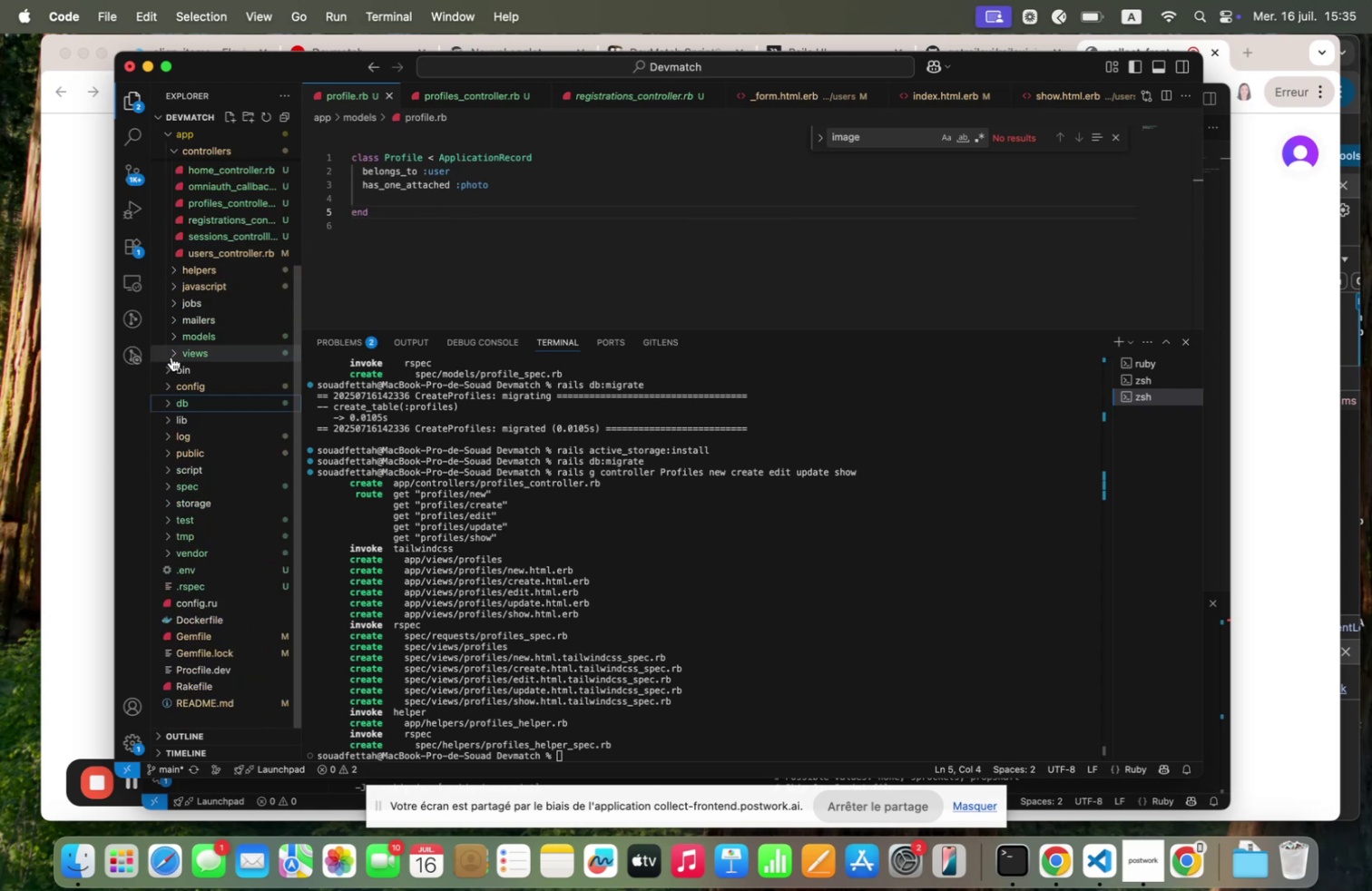 
left_click([166, 387])
 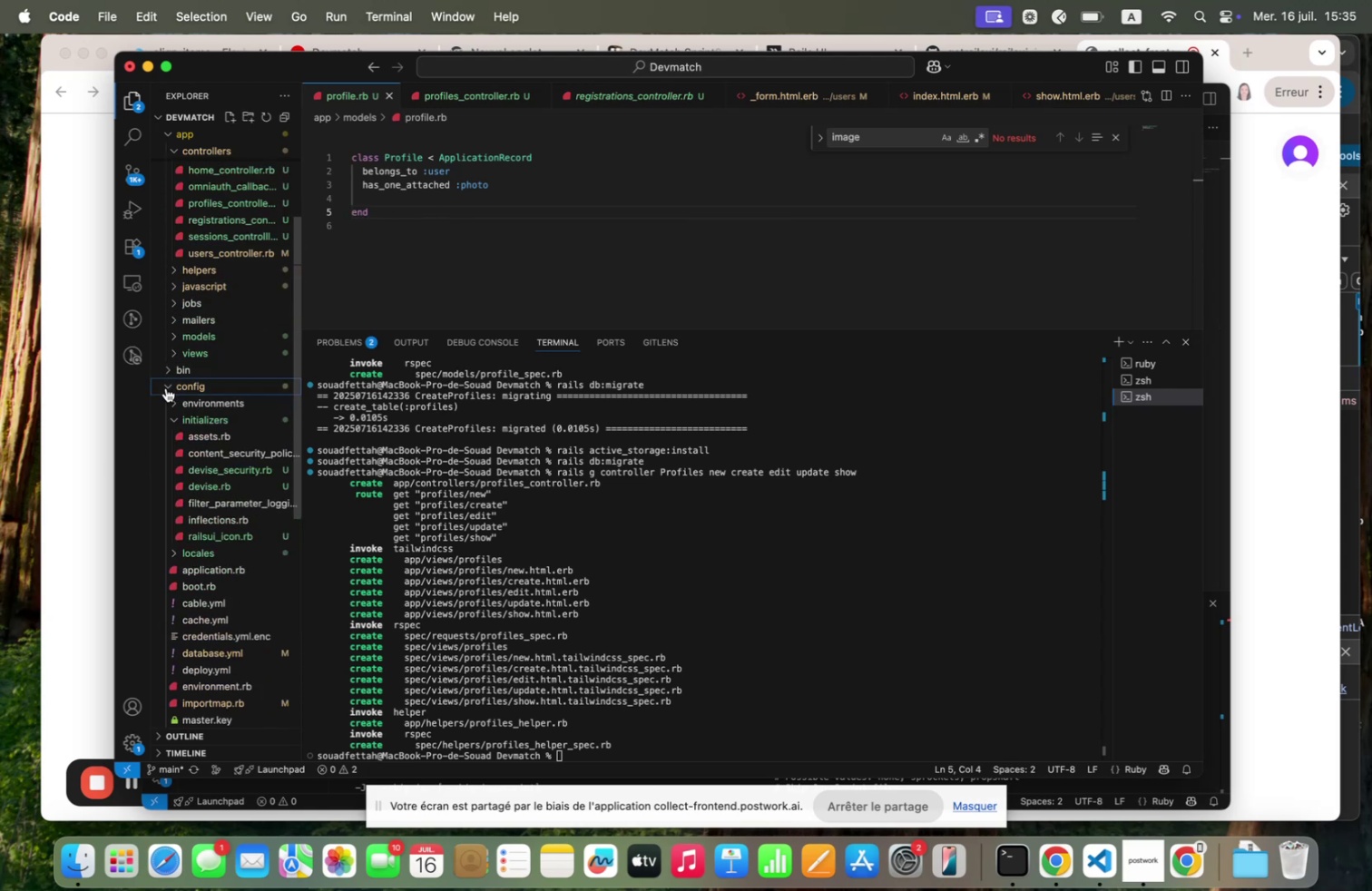 
scroll: coordinate [201, 545], scroll_direction: down, amount: 21.0
 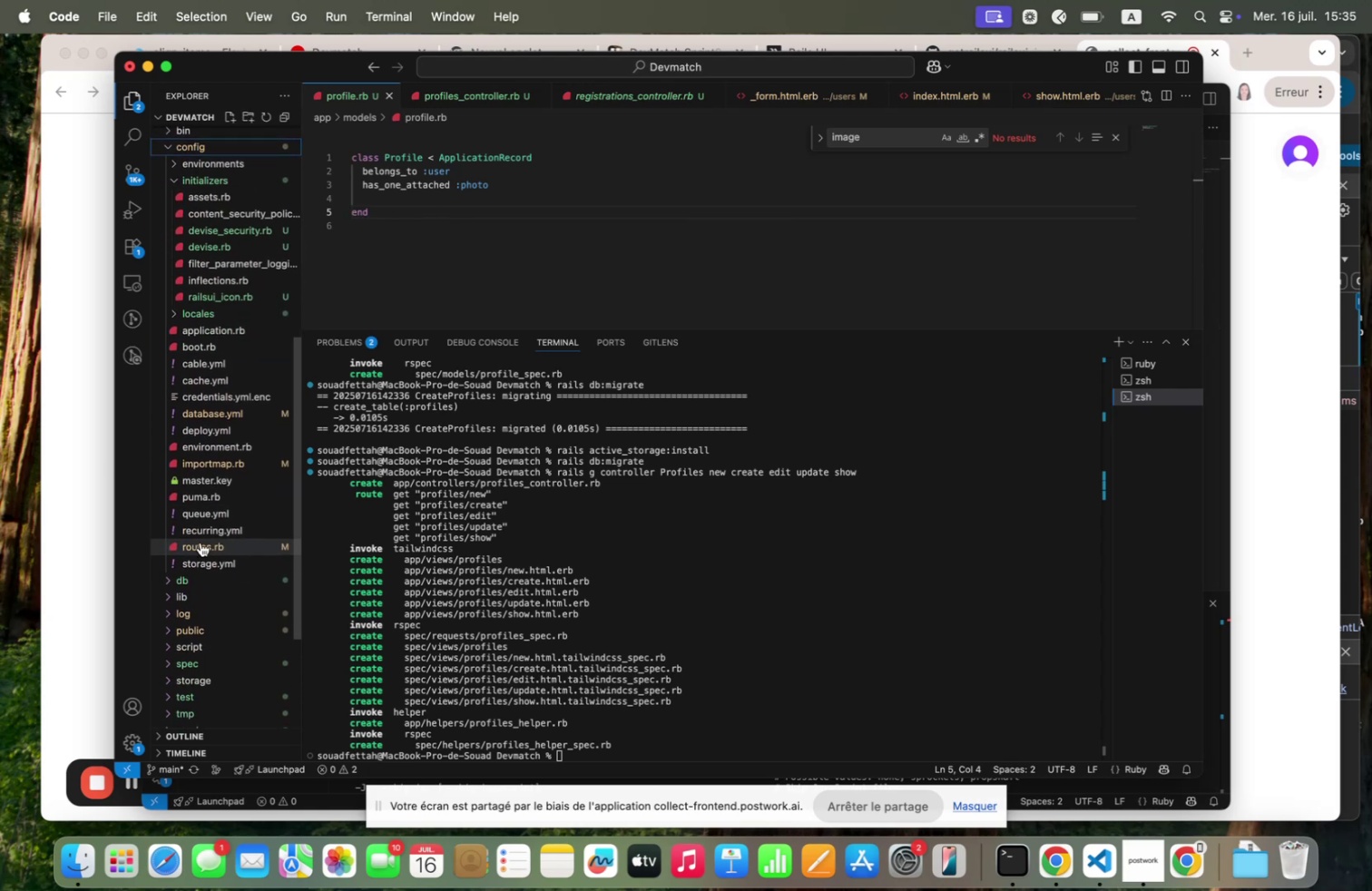 
left_click([201, 542])
 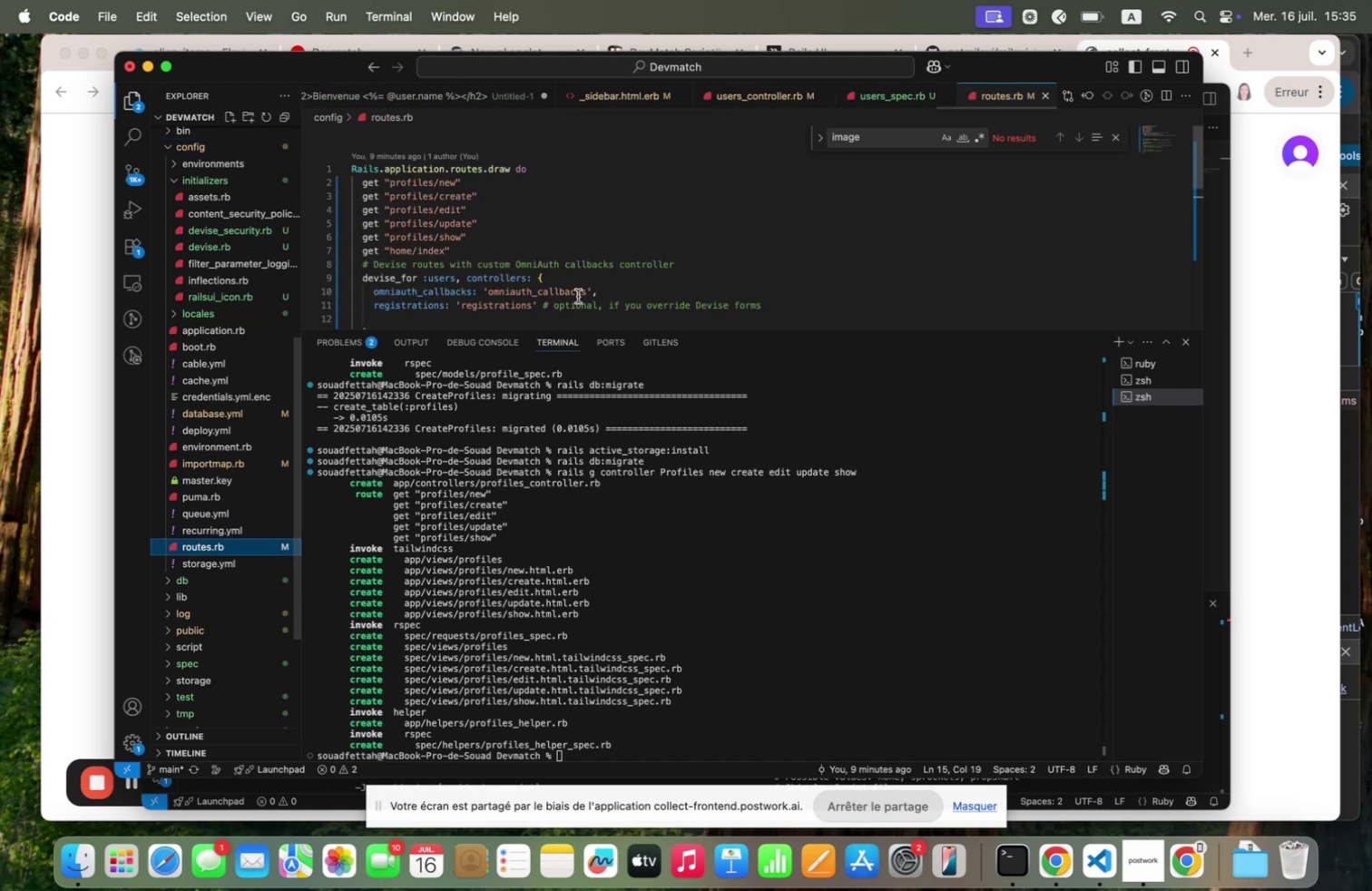 
scroll: coordinate [578, 296], scroll_direction: down, amount: 11.0
 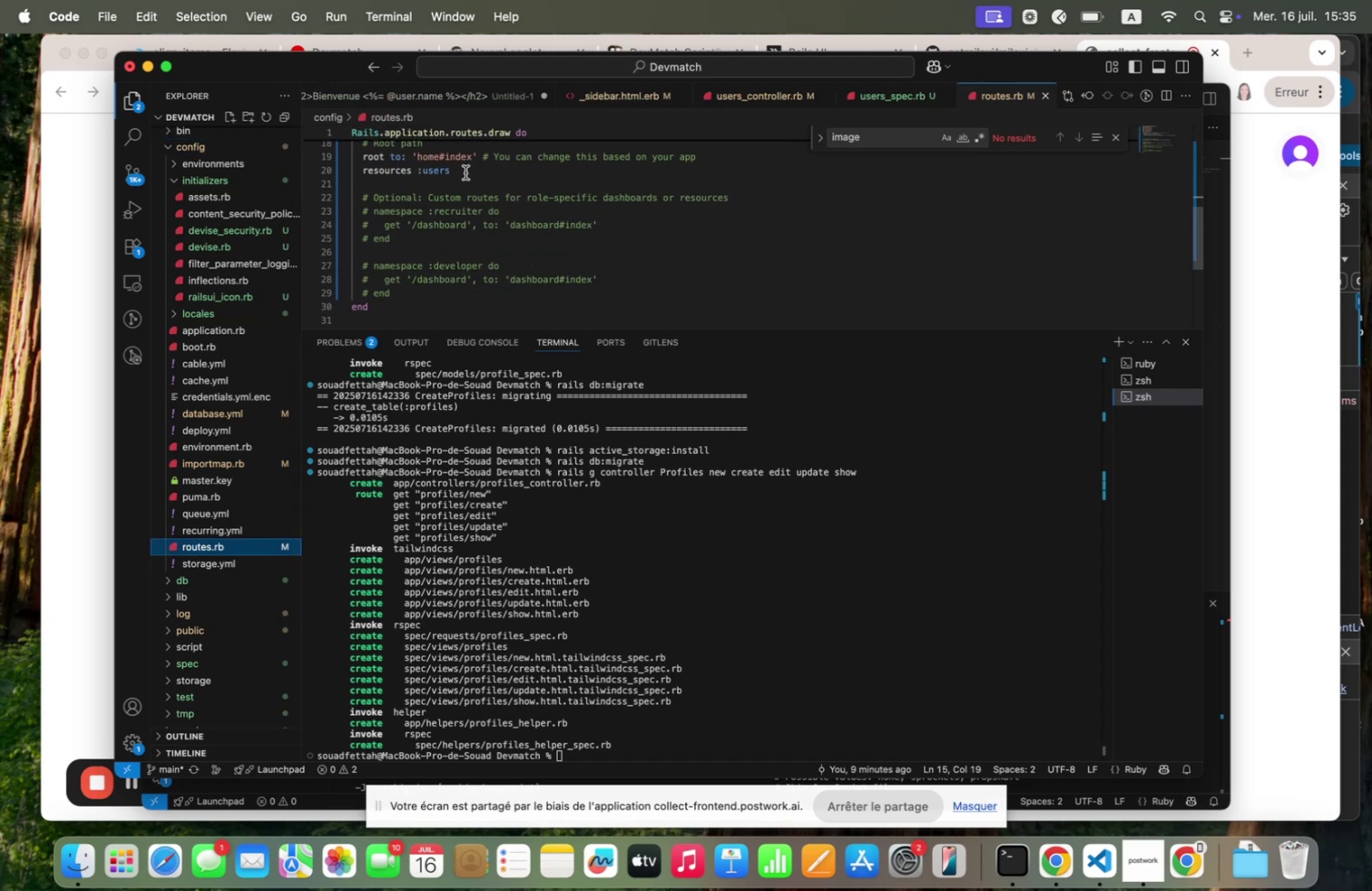 
left_click([465, 171])
 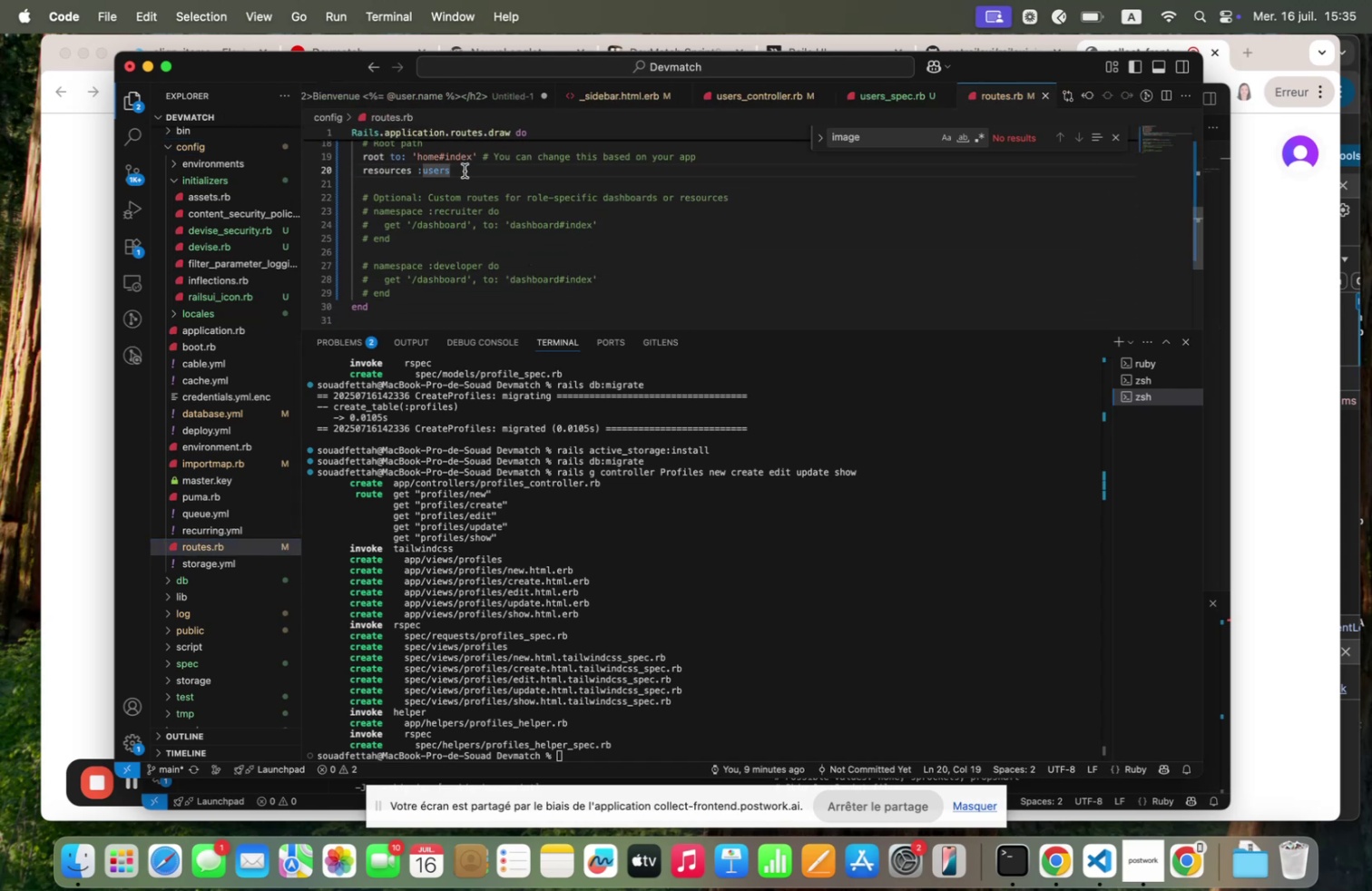 
key(Enter)
 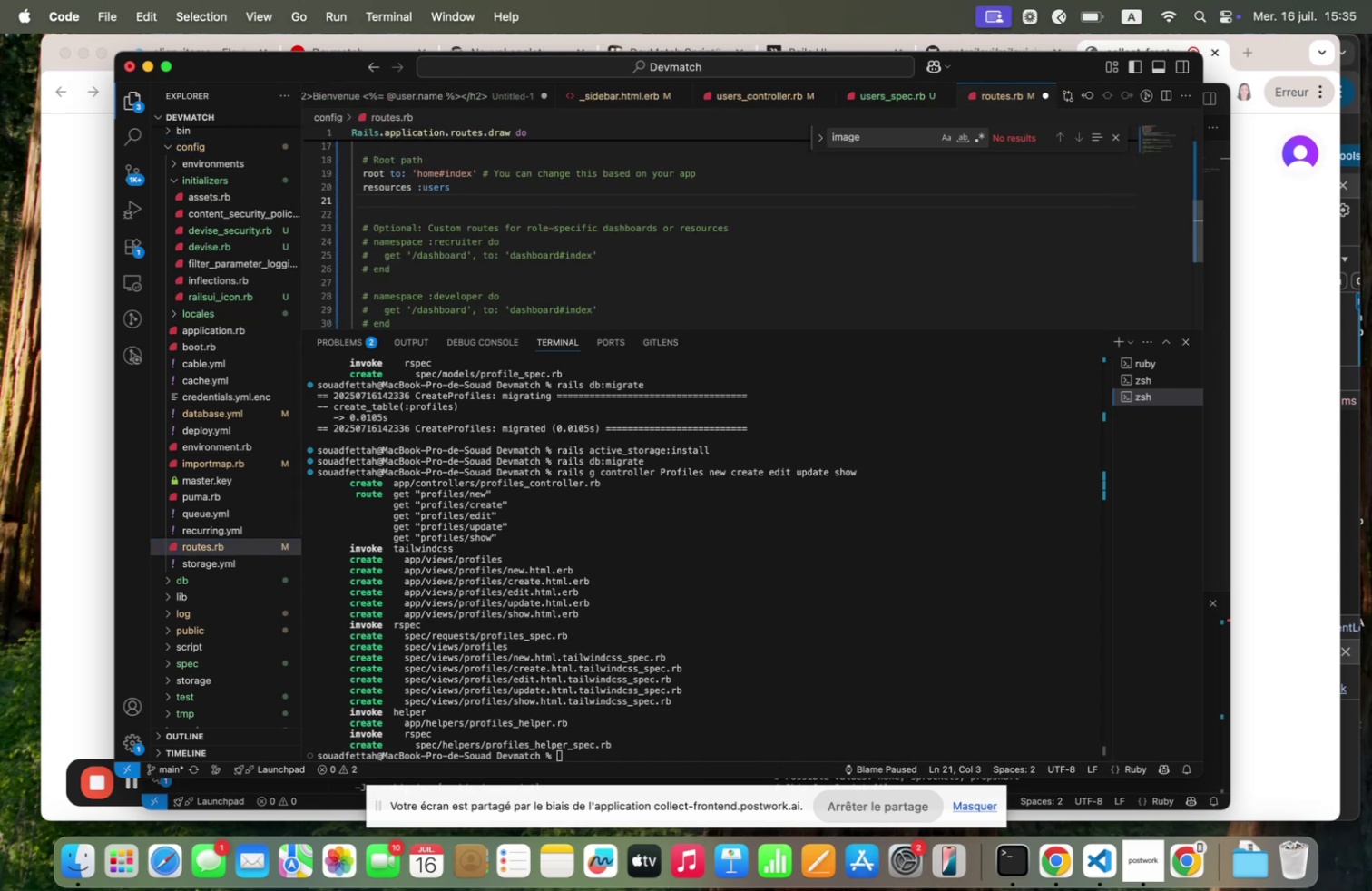 
type(resources .profilesm only.)
 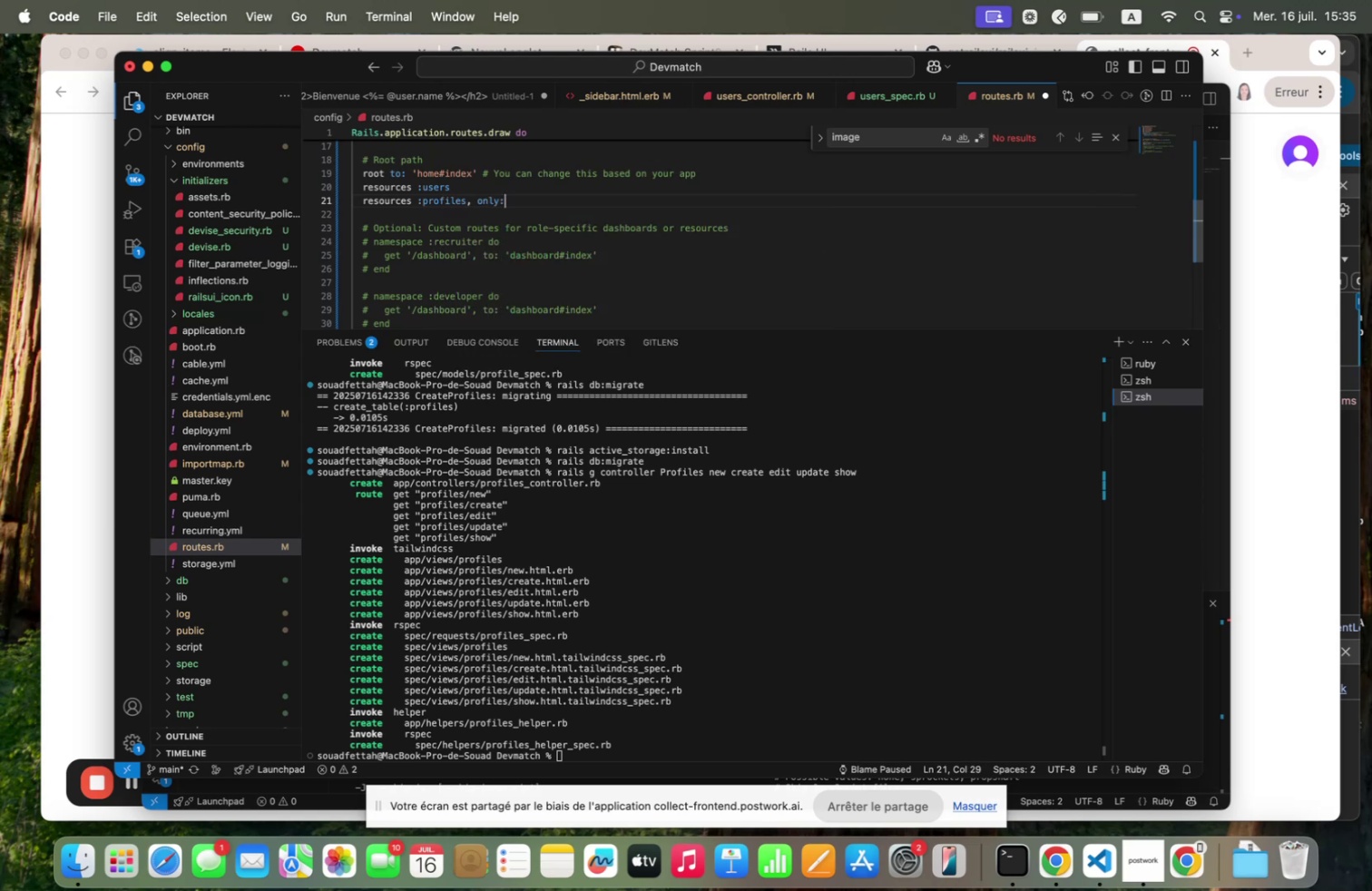 
scroll: coordinate [465, 171], scroll_direction: up, amount: 4.0
 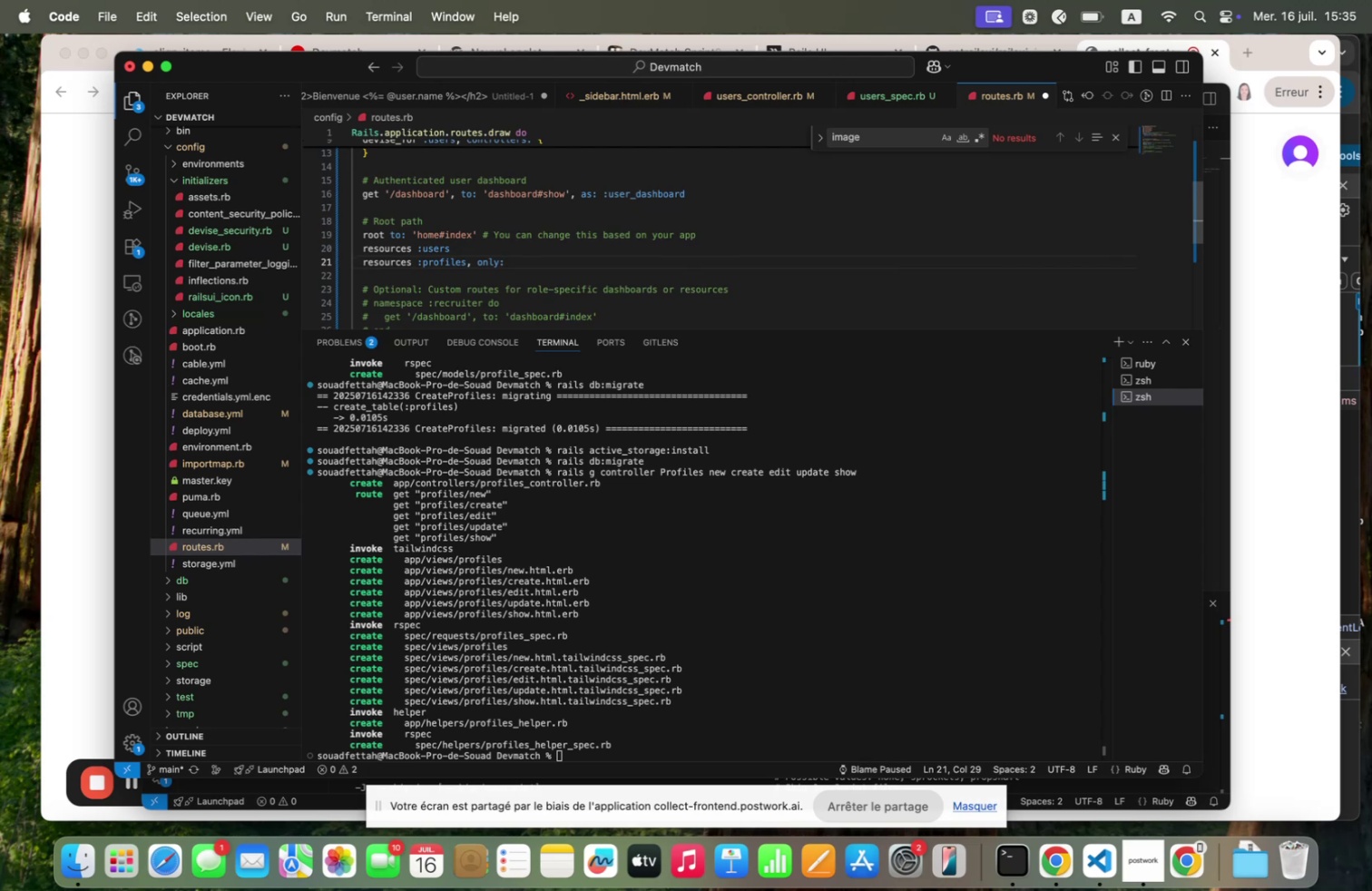 
key(Space)
 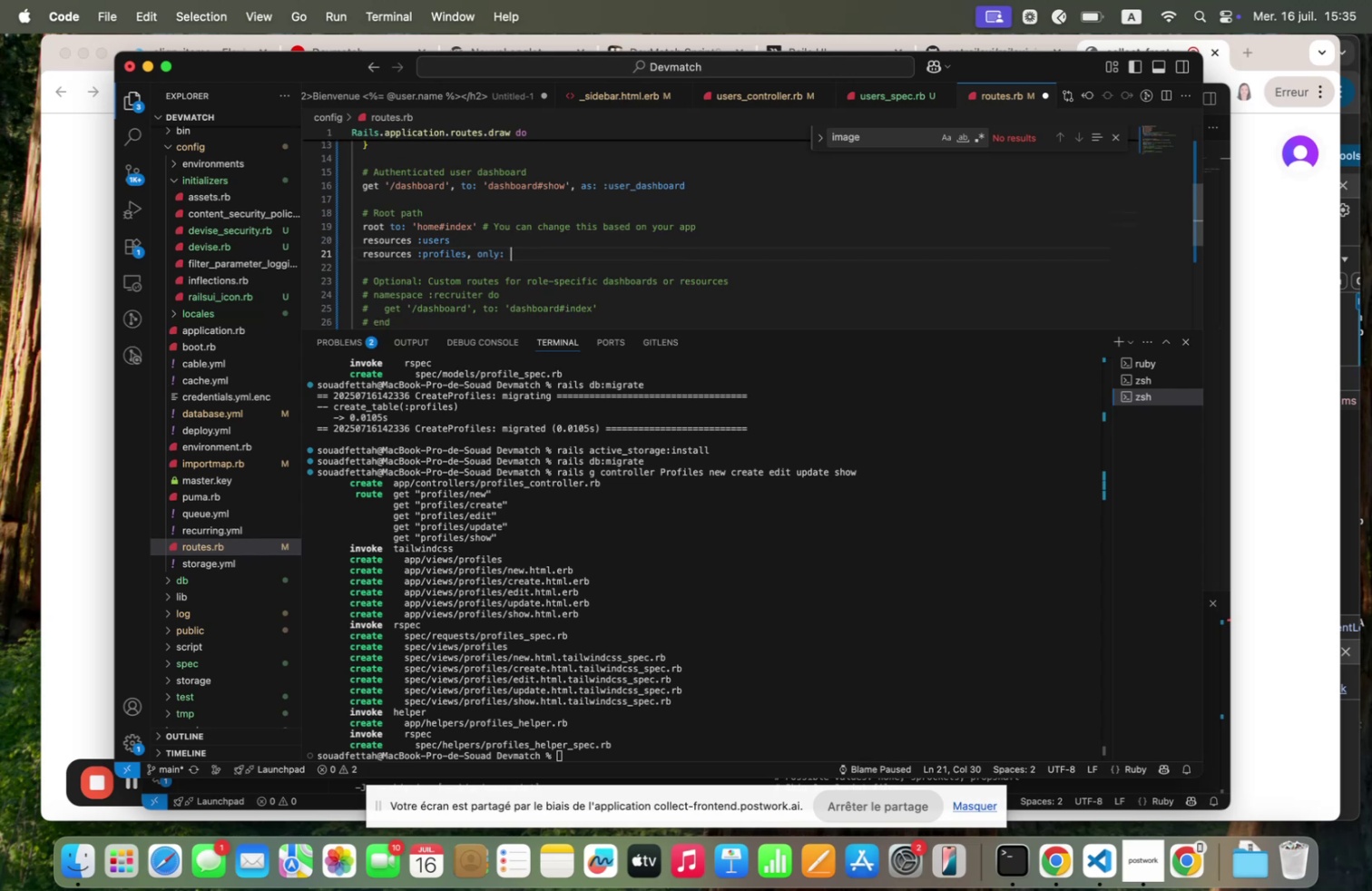 
scroll: coordinate [465, 171], scroll_direction: up, amount: 22.0
 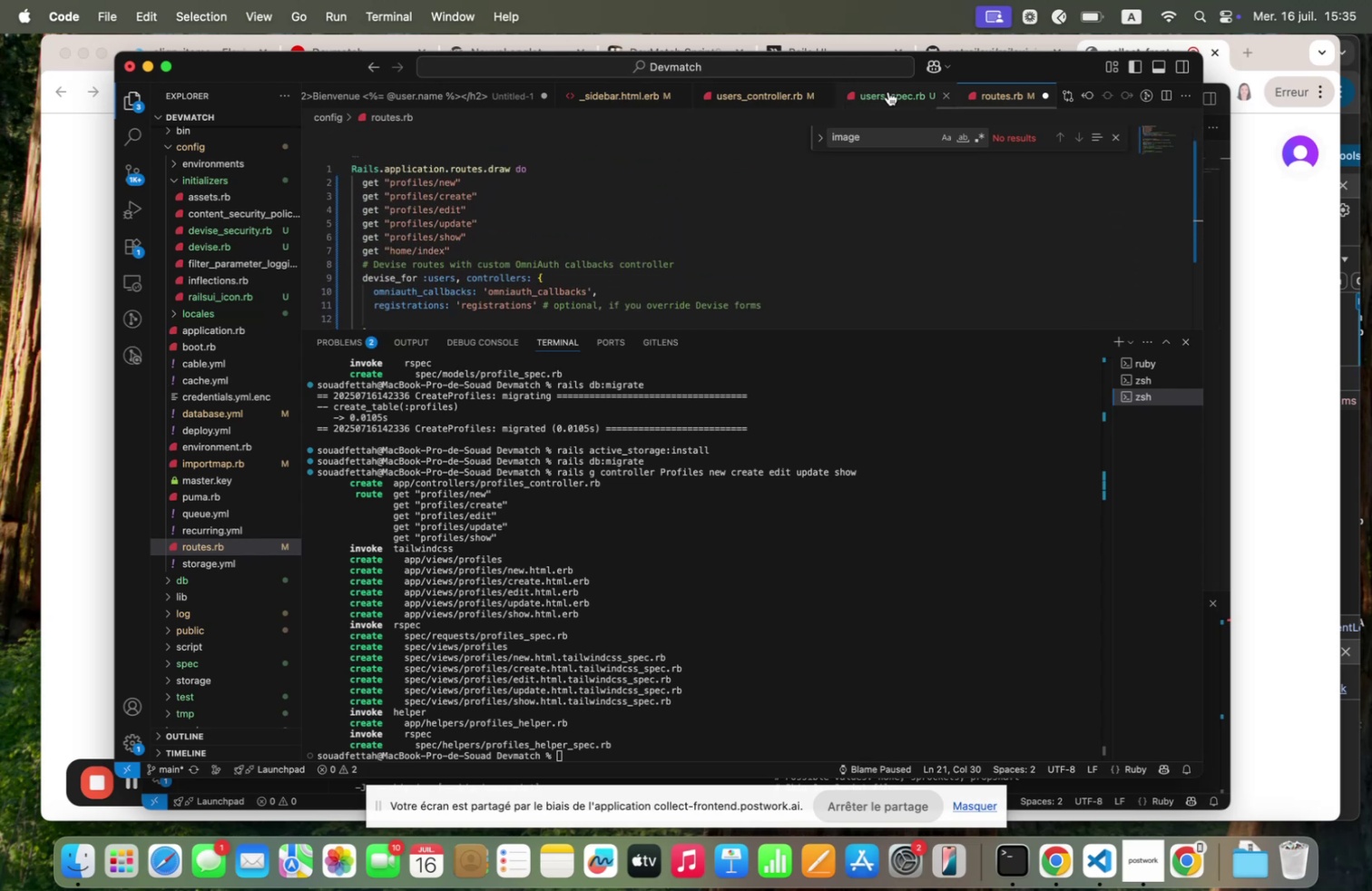 
left_click([888, 92])
 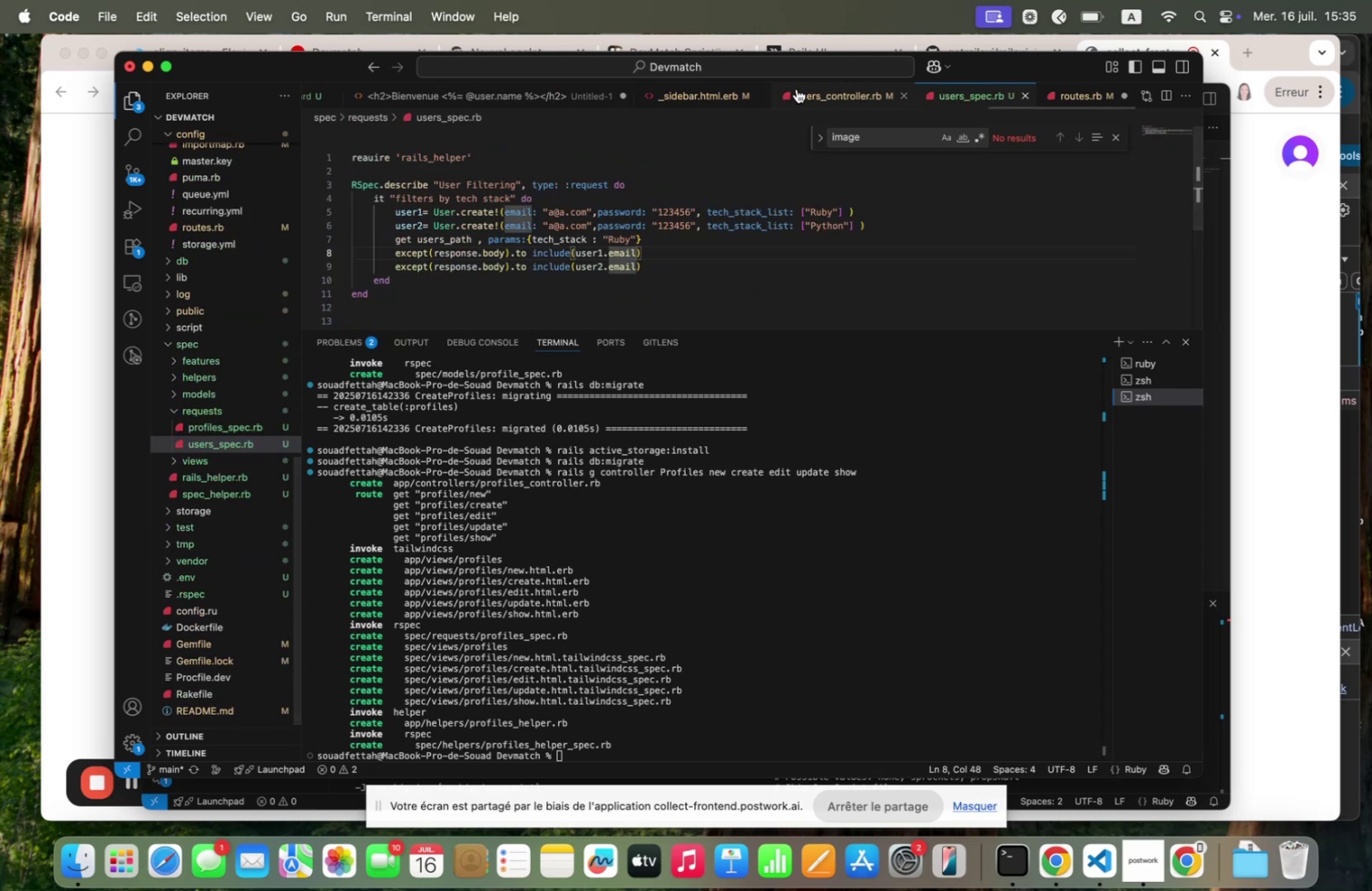 
left_click([818, 96])
 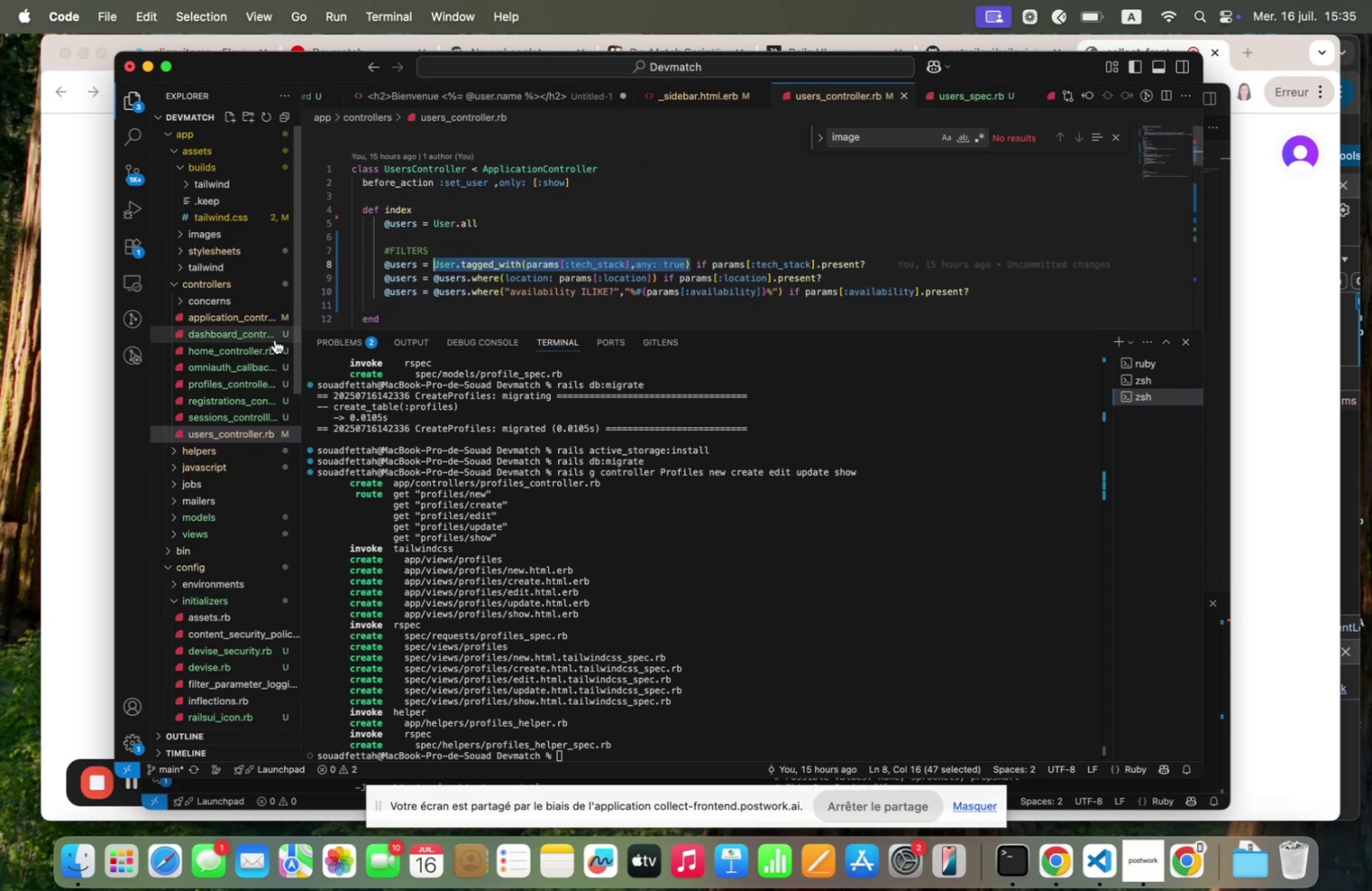 
scroll: coordinate [216, 429], scroll_direction: down, amount: 6.0
 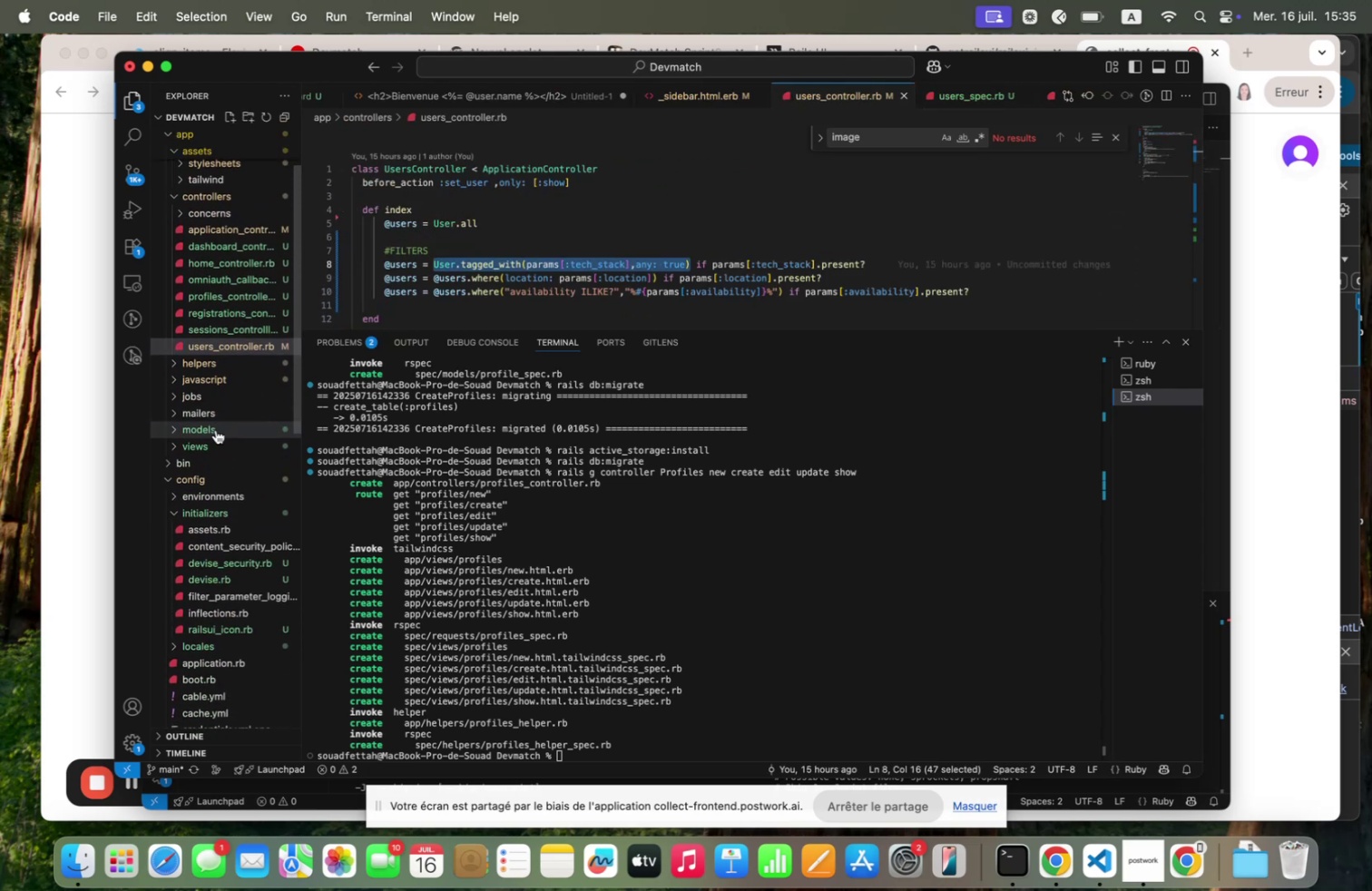 
left_click([216, 429])
 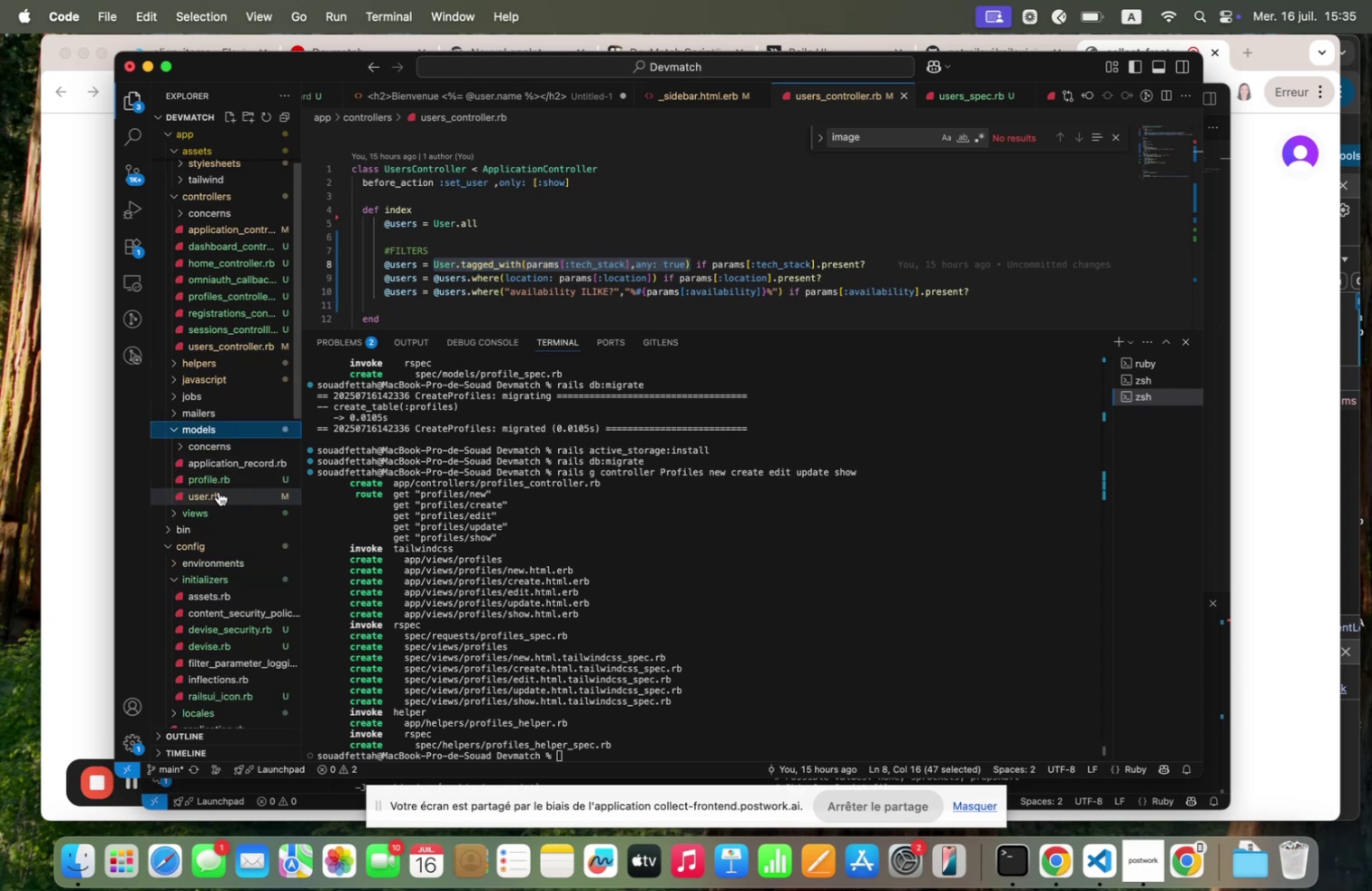 
left_click([217, 485])
 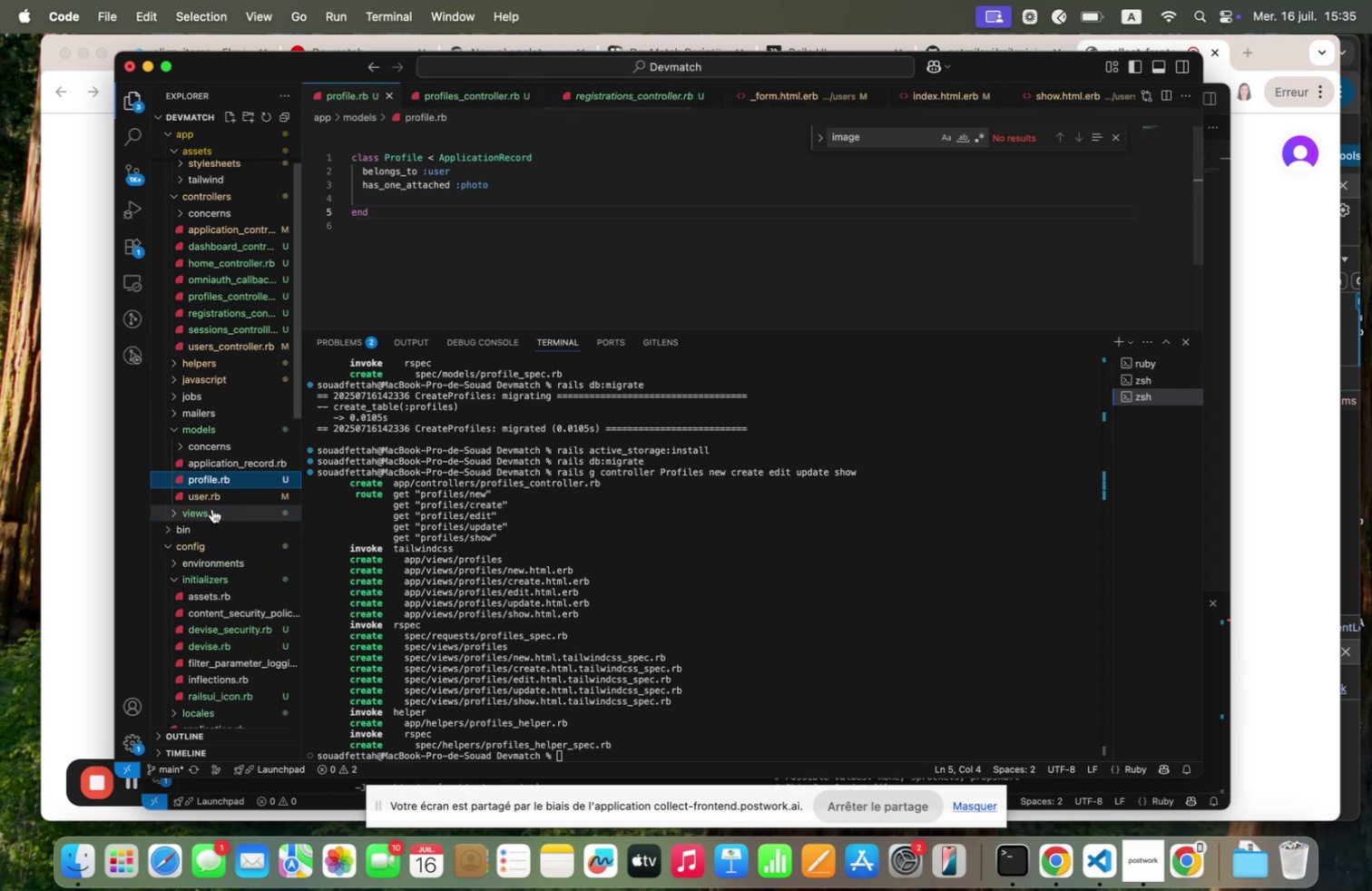 
left_click([209, 496])
 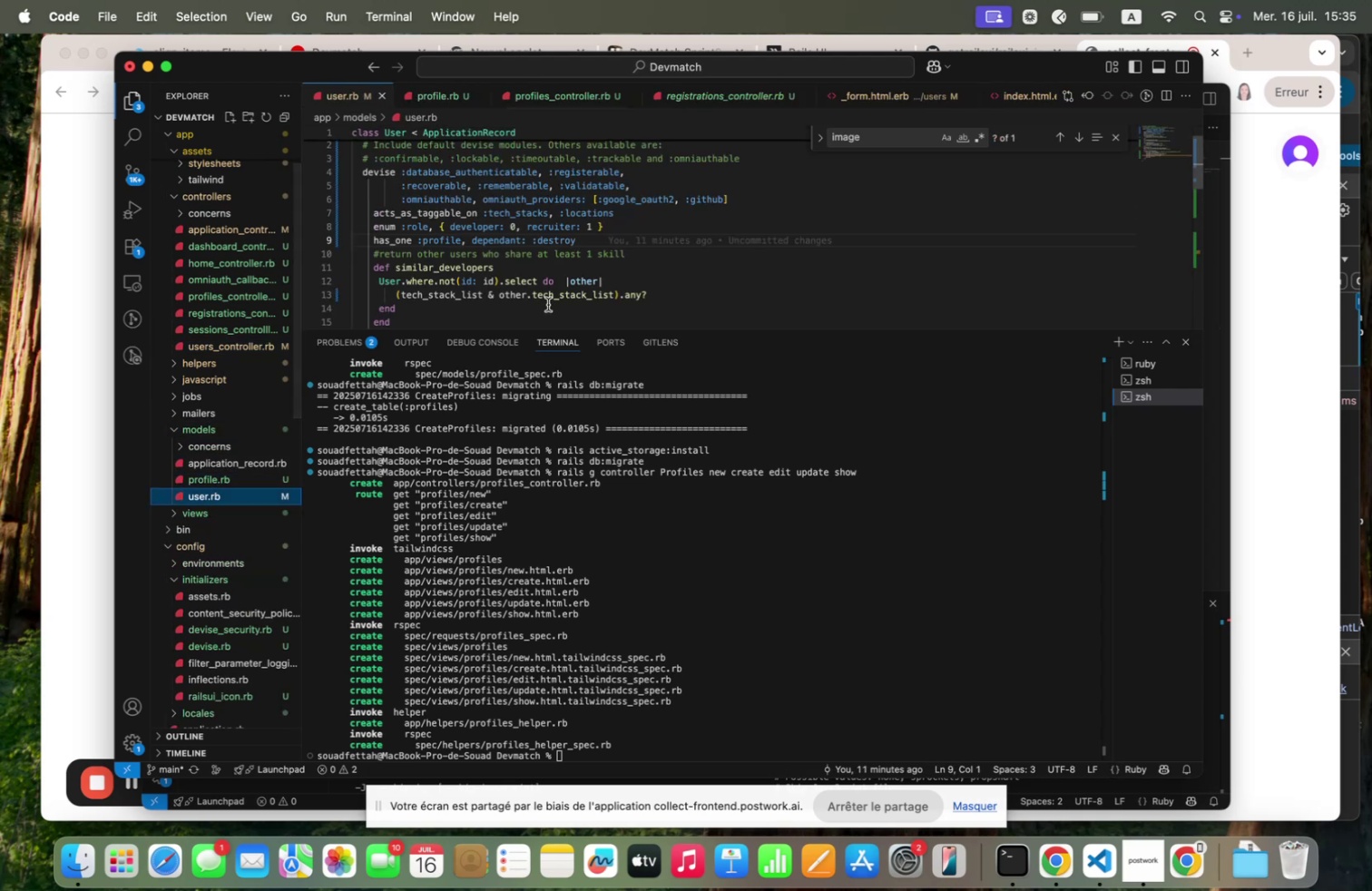 
scroll: coordinate [558, 269], scroll_direction: up, amount: 2.0
 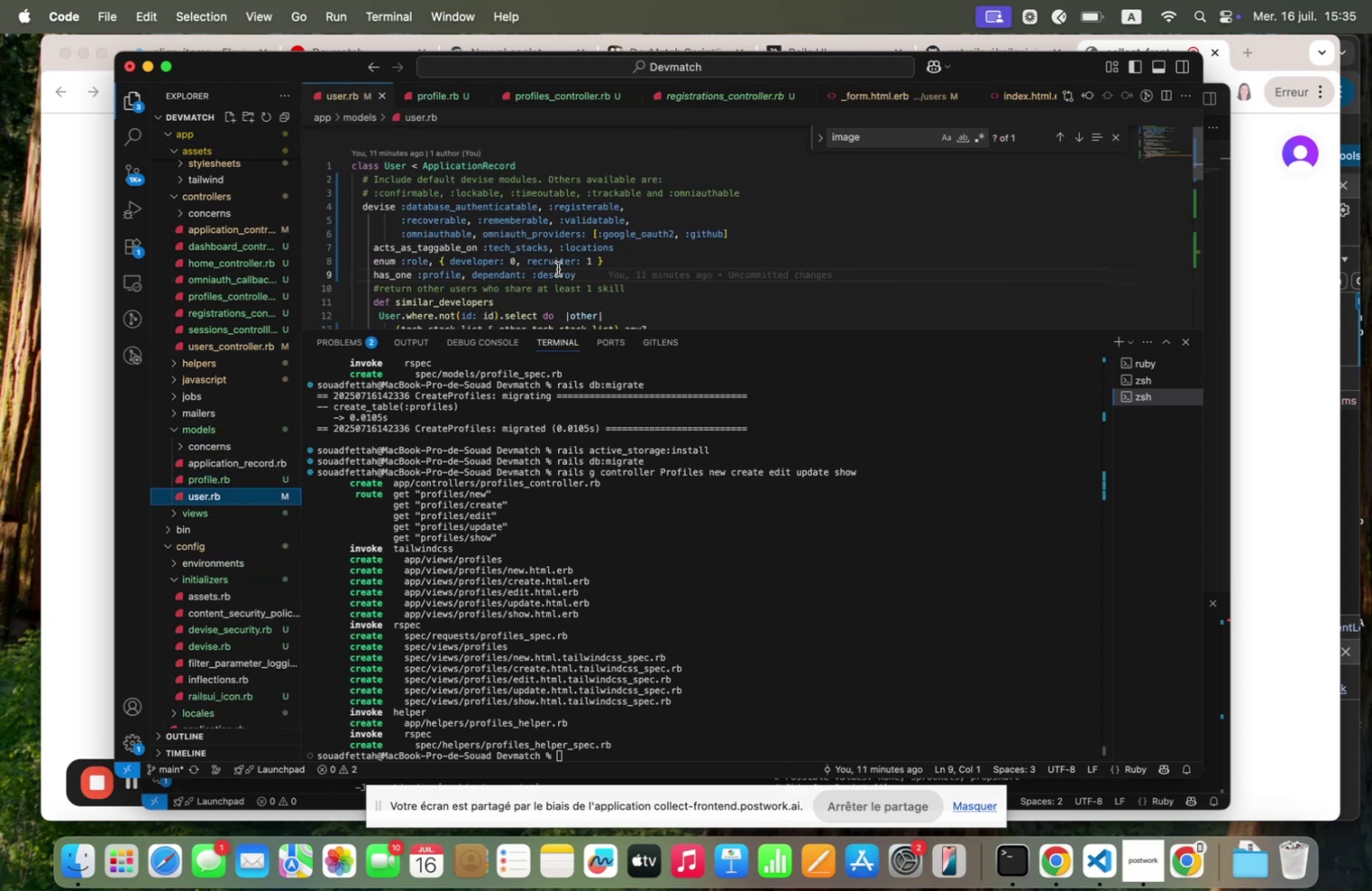 
scroll: coordinate [558, 269], scroll_direction: down, amount: 9.0
 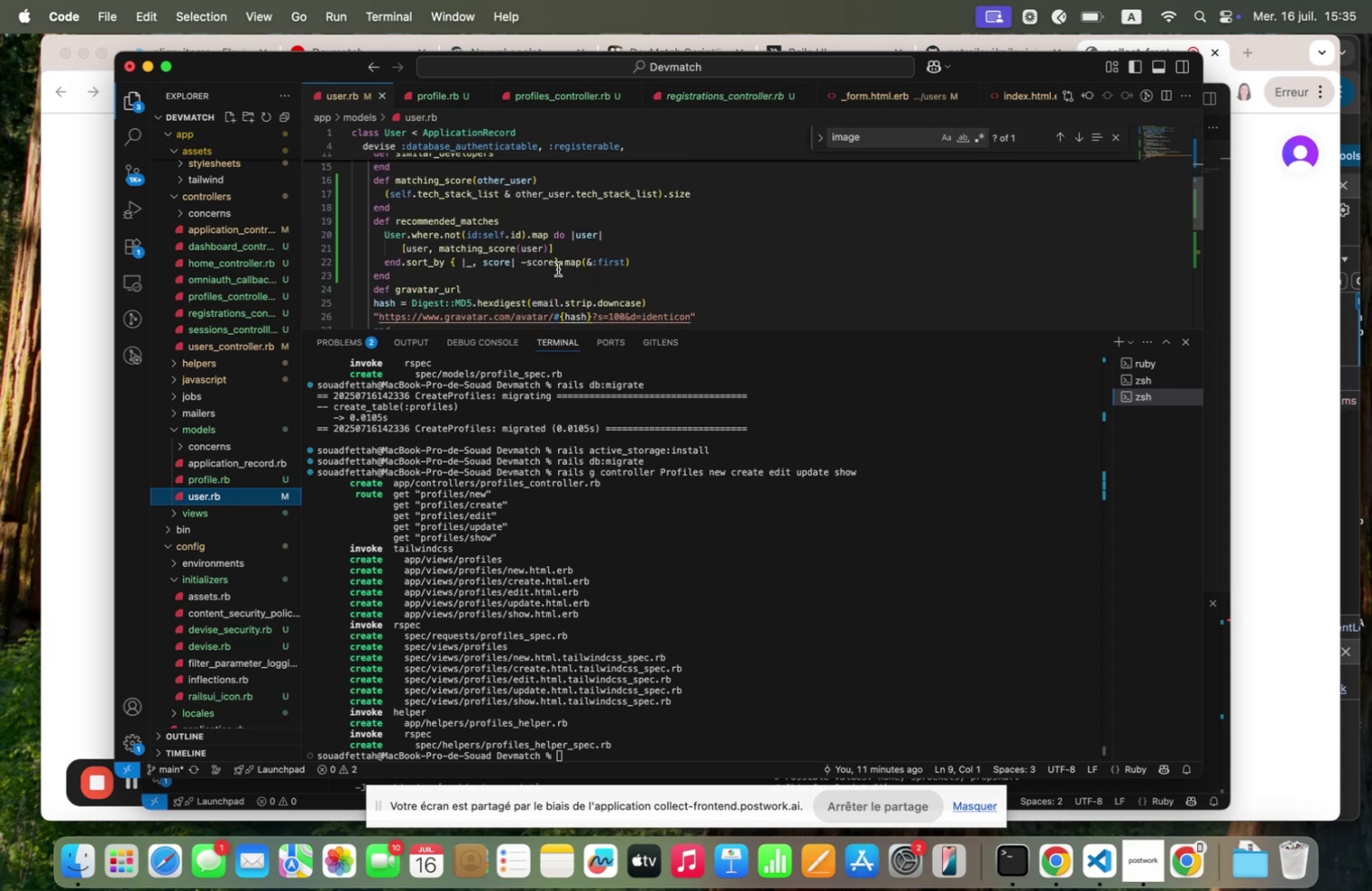 
wait(7.35)
 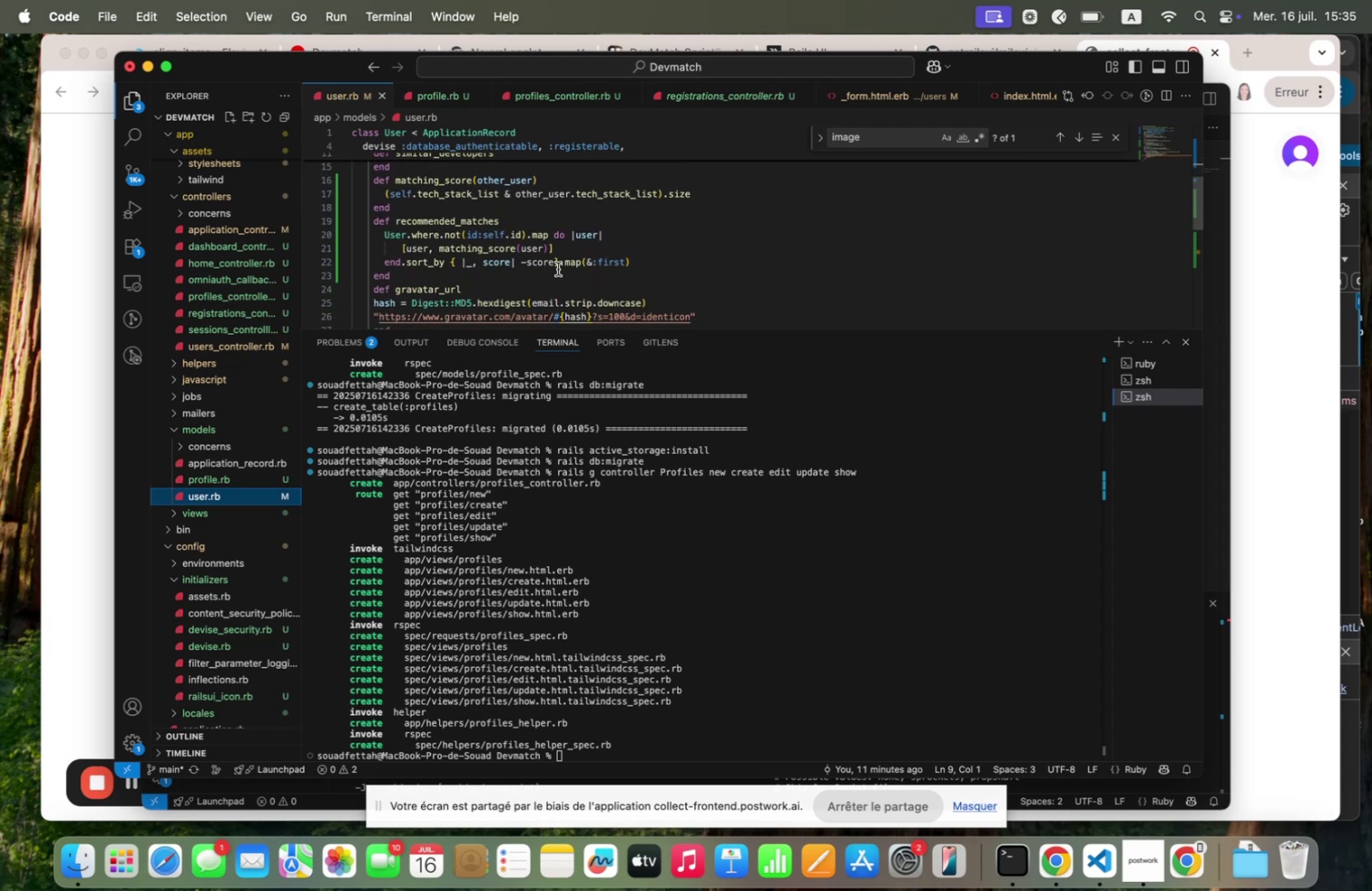 
scroll: coordinate [558, 269], scroll_direction: up, amount: 32.0
 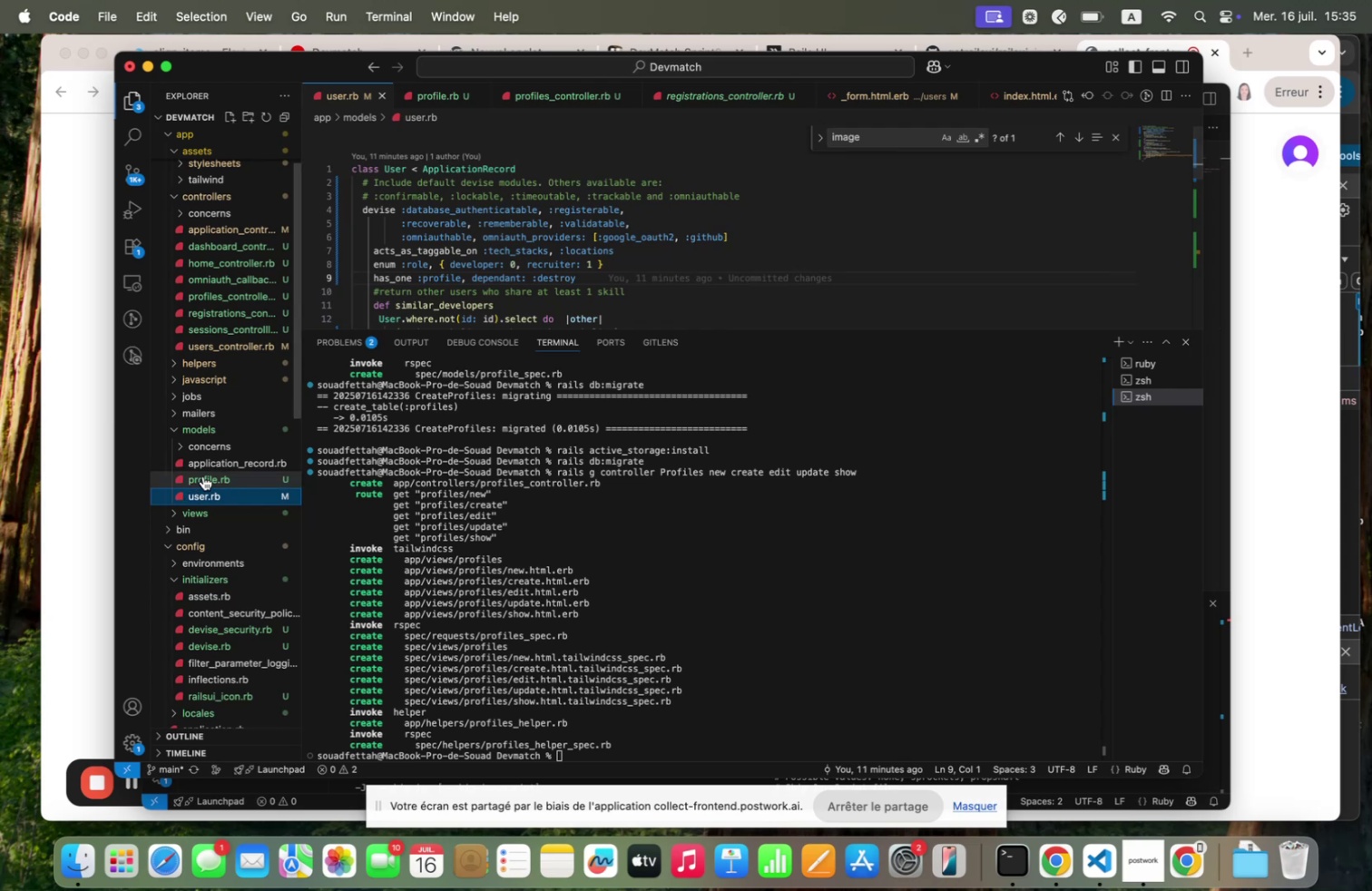 
left_click([208, 472])
 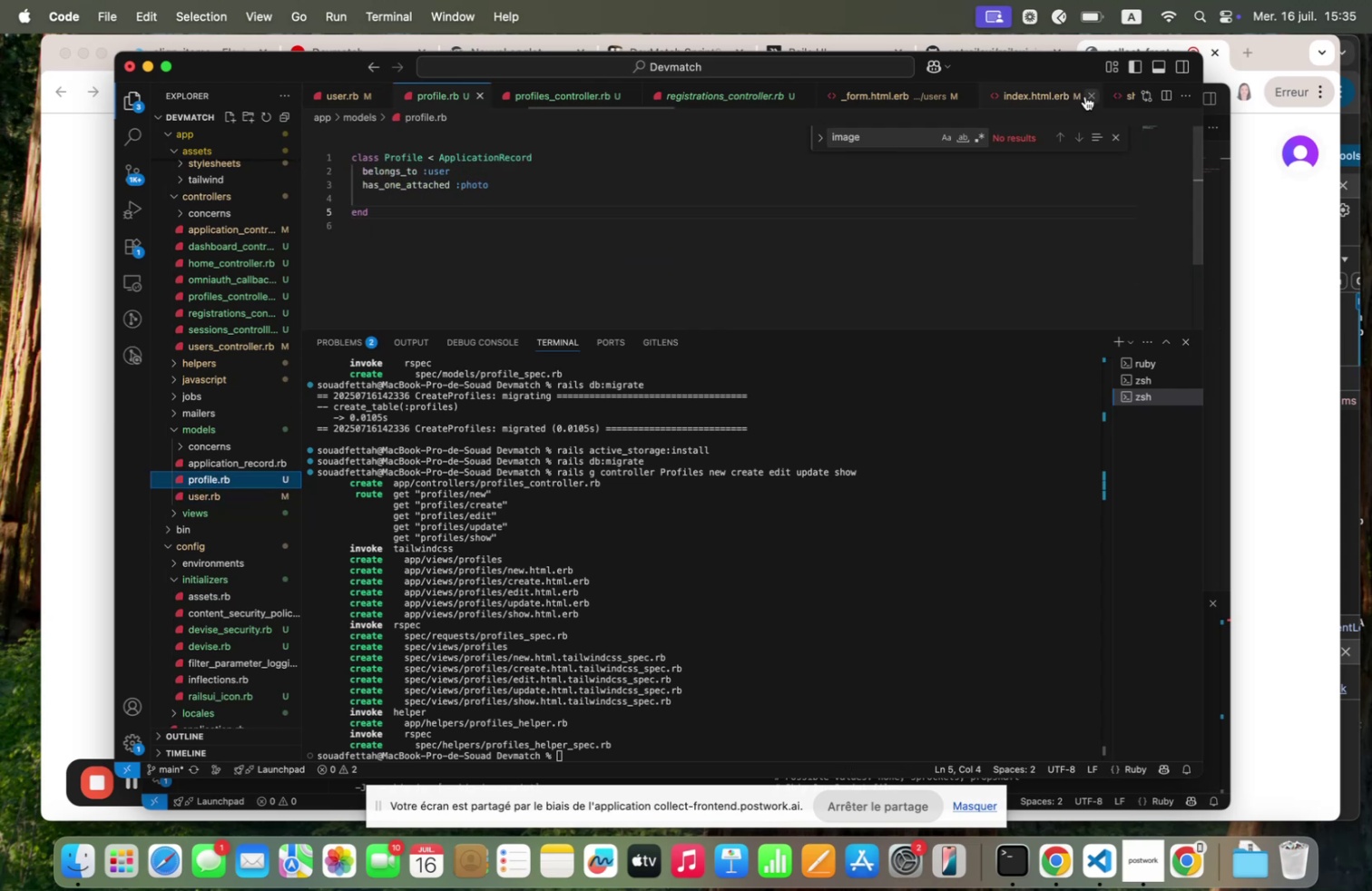 
scroll: coordinate [1013, 103], scroll_direction: down, amount: 78.0
 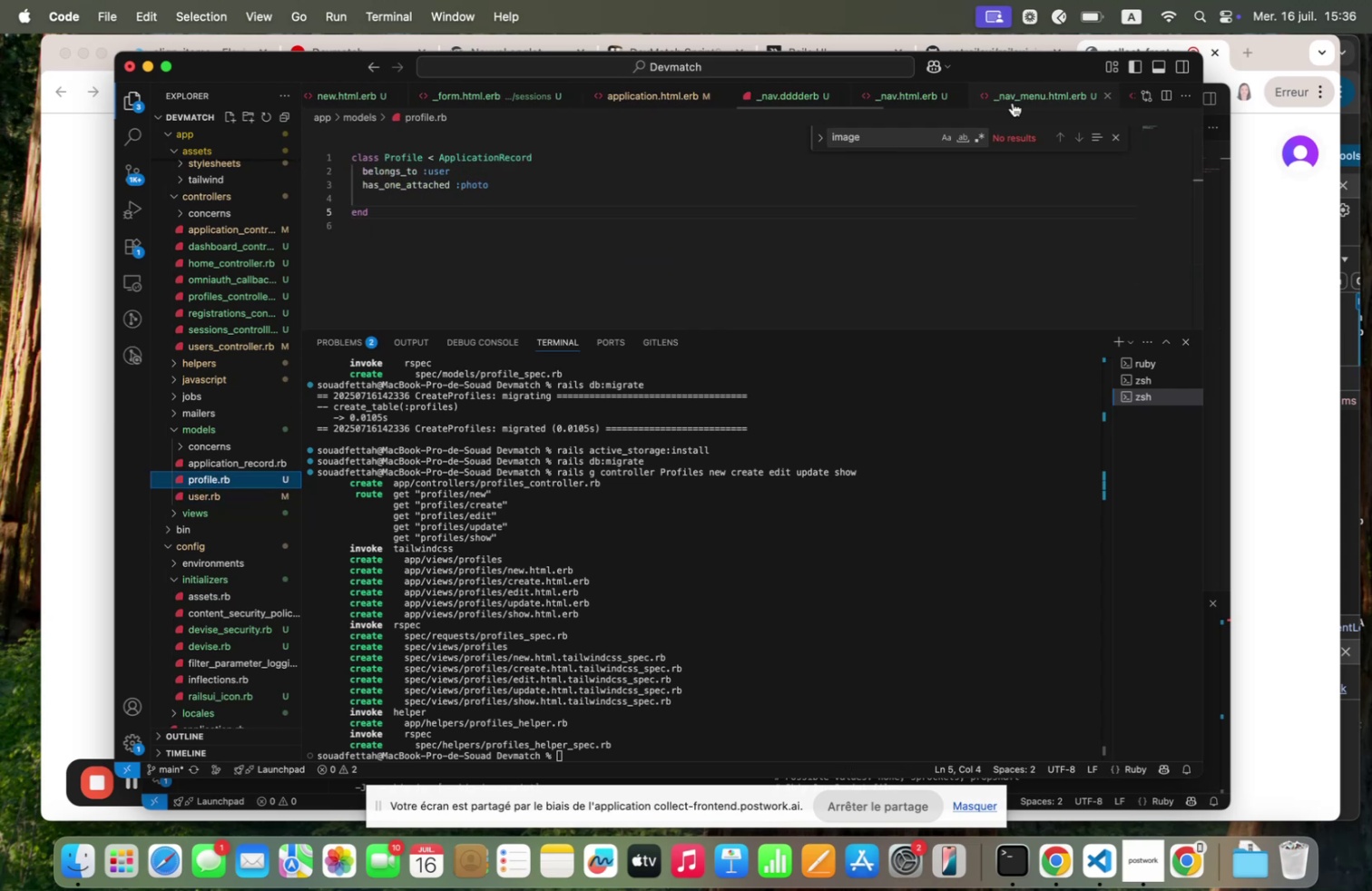 
scroll: coordinate [1013, 103], scroll_direction: up, amount: 10.0
 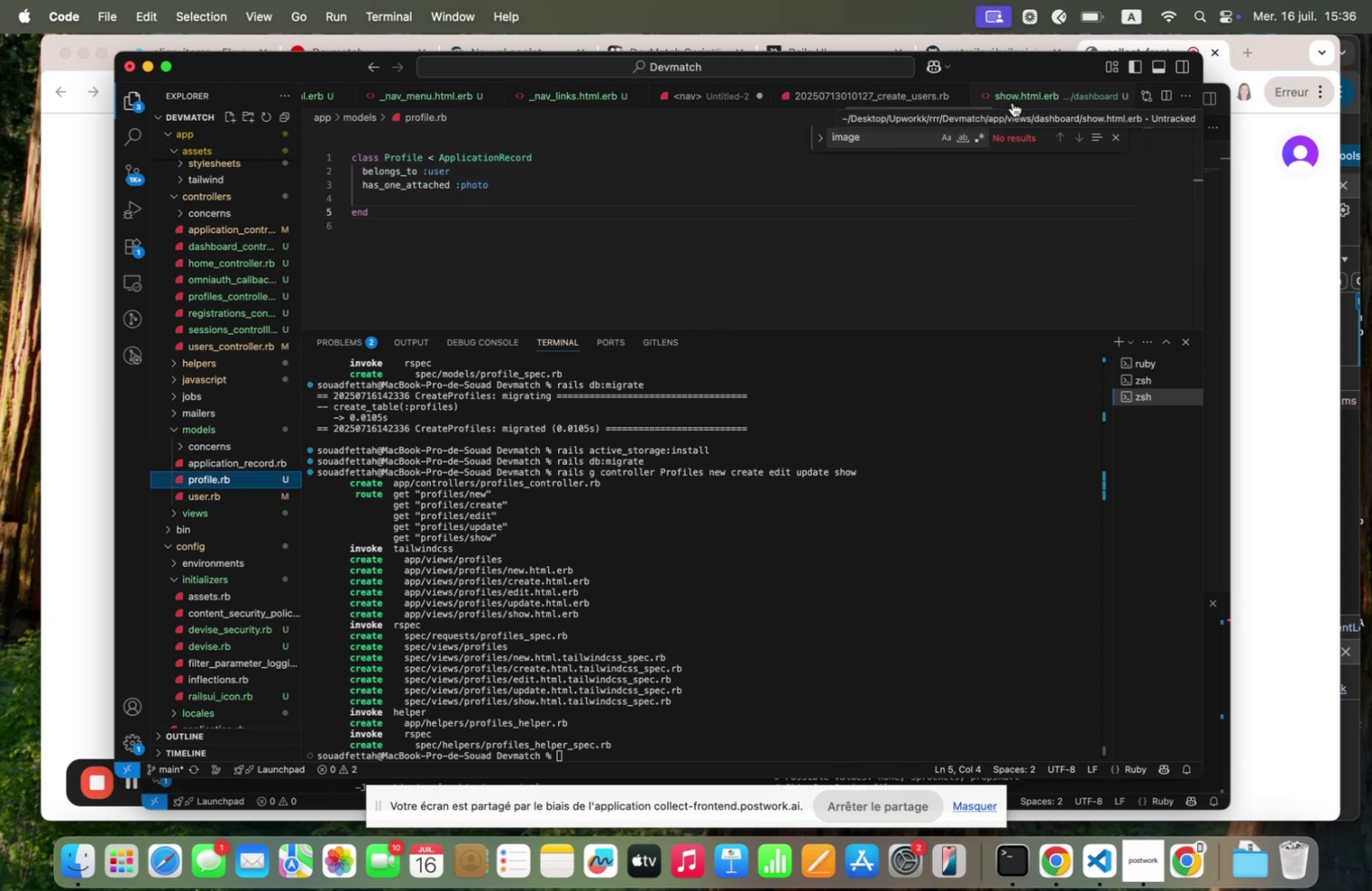 
scroll: coordinate [1014, 94], scroll_direction: down, amount: 83.0
 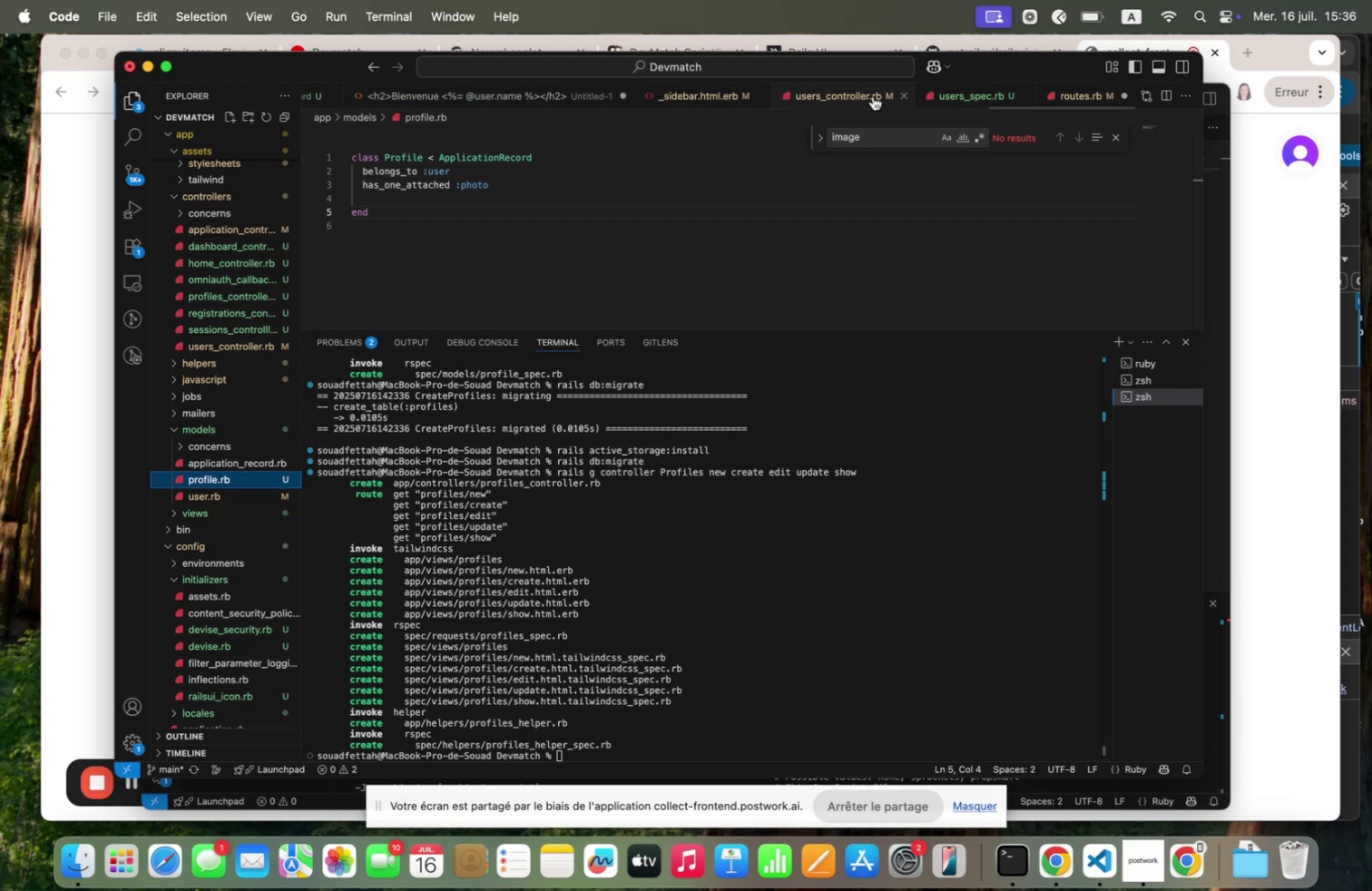 
left_click([848, 95])
 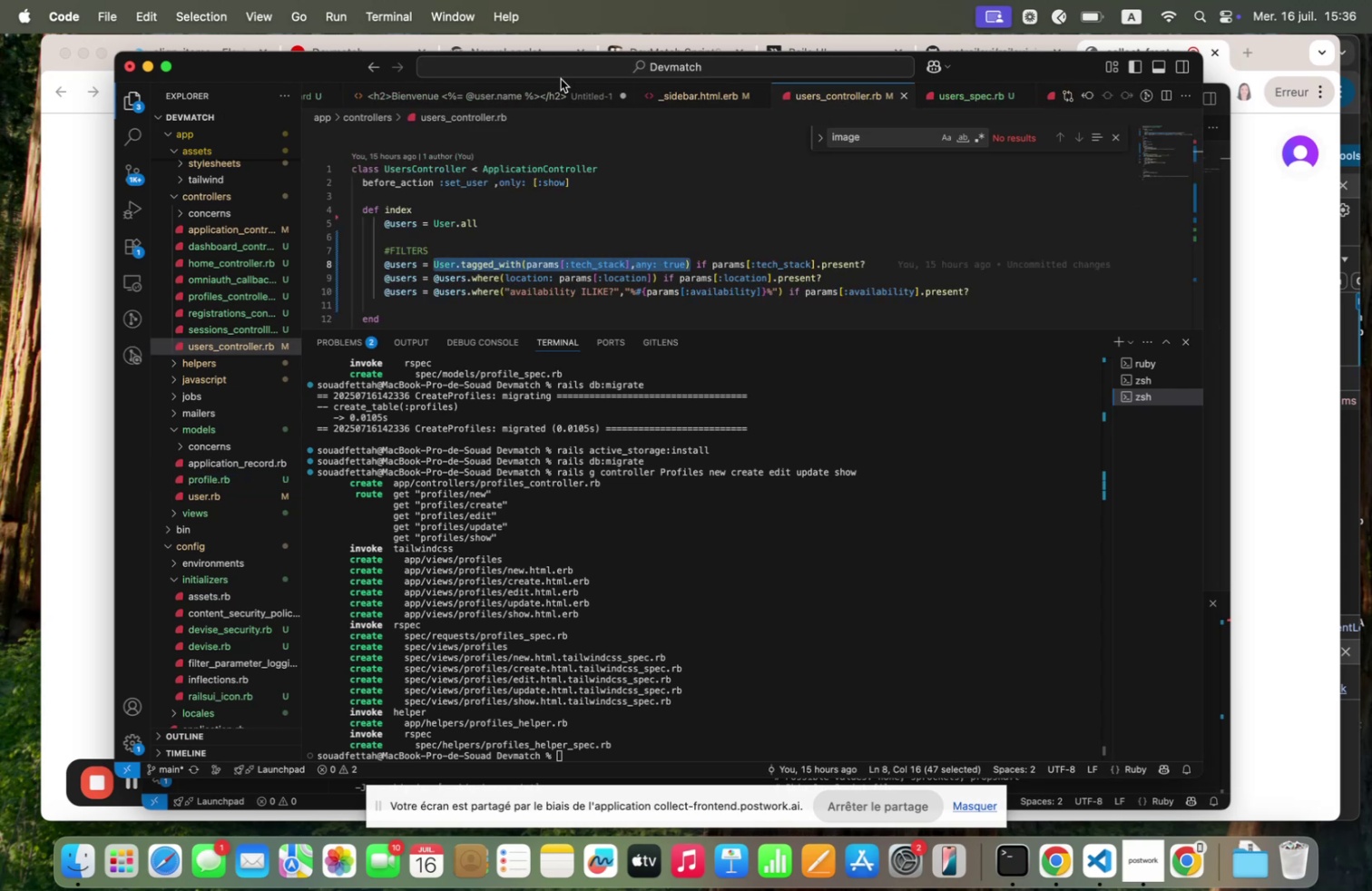 
left_click_drag(start_coordinate=[574, 181], to_coordinate=[532, 182])
 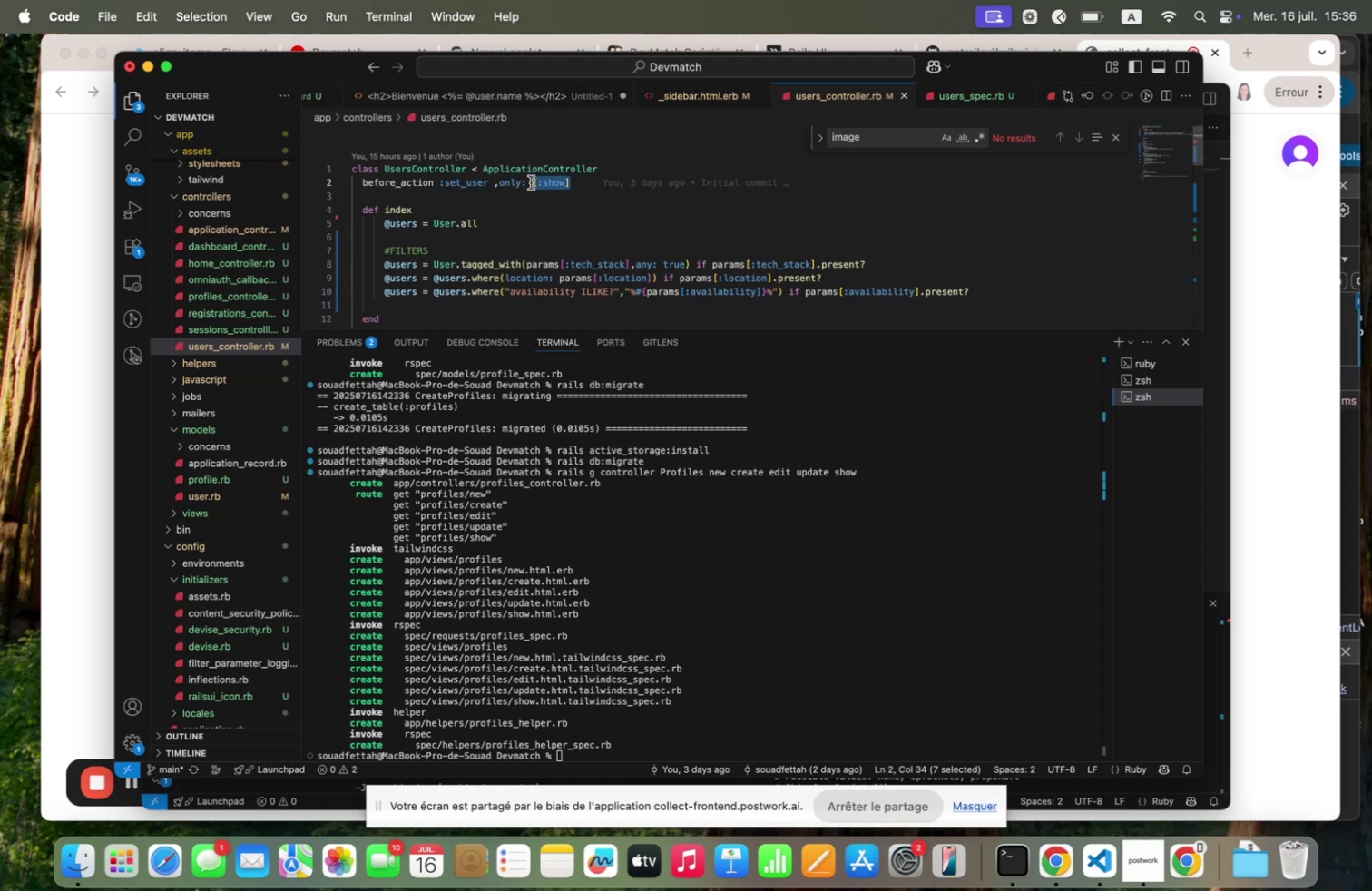 
key(Meta+C)
 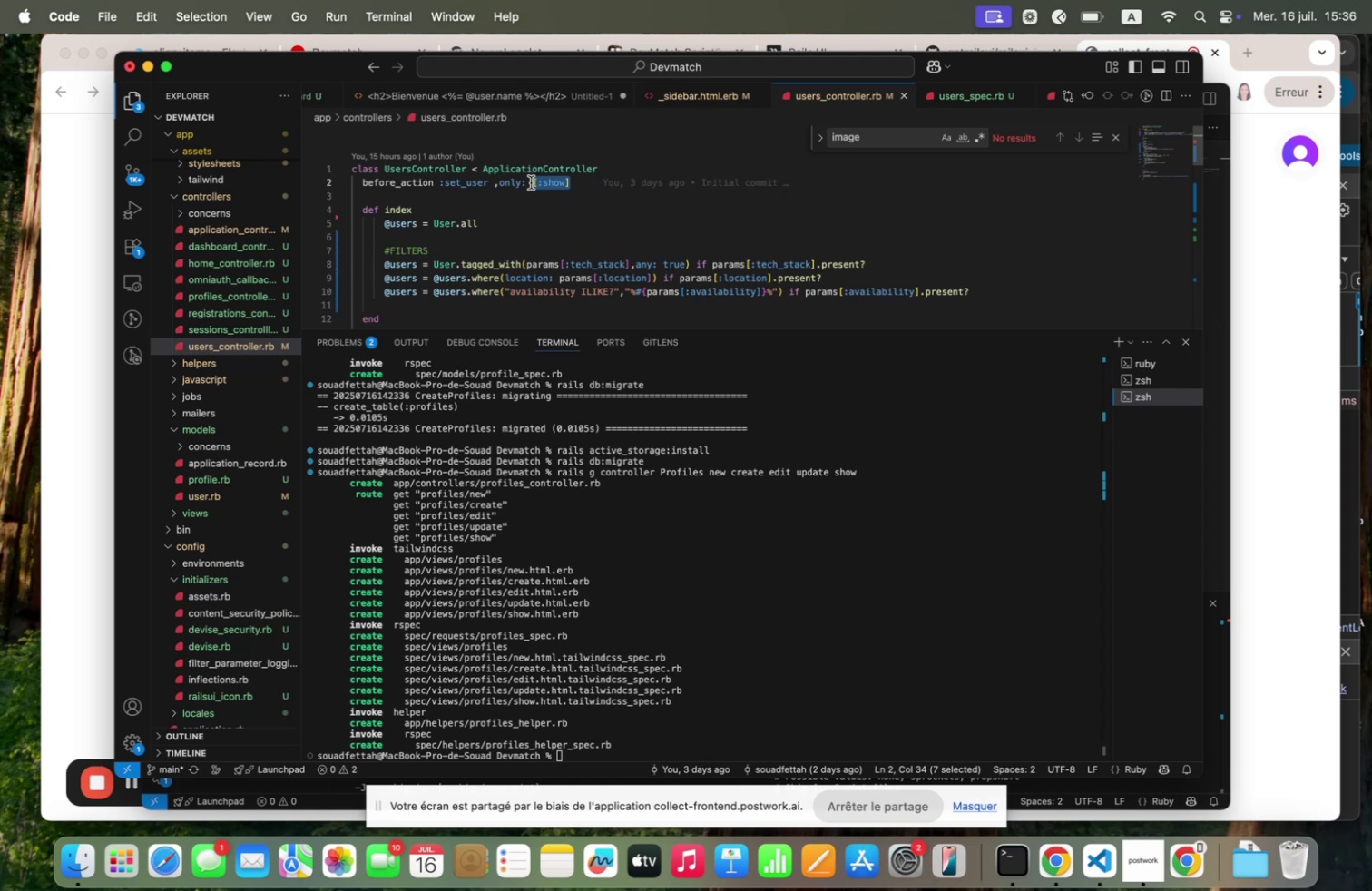 
key(Meta+C)
 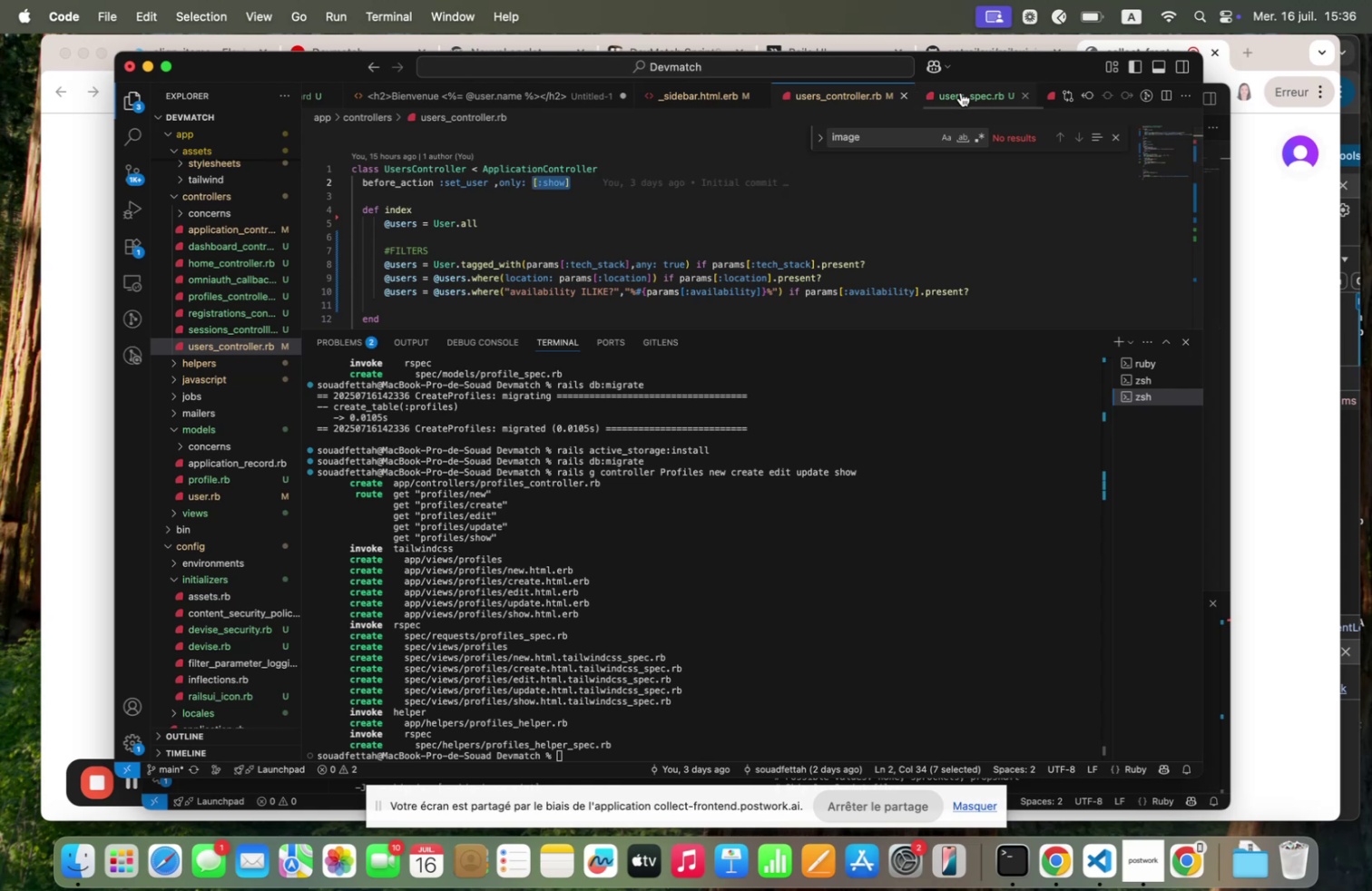 
left_click([961, 93])
 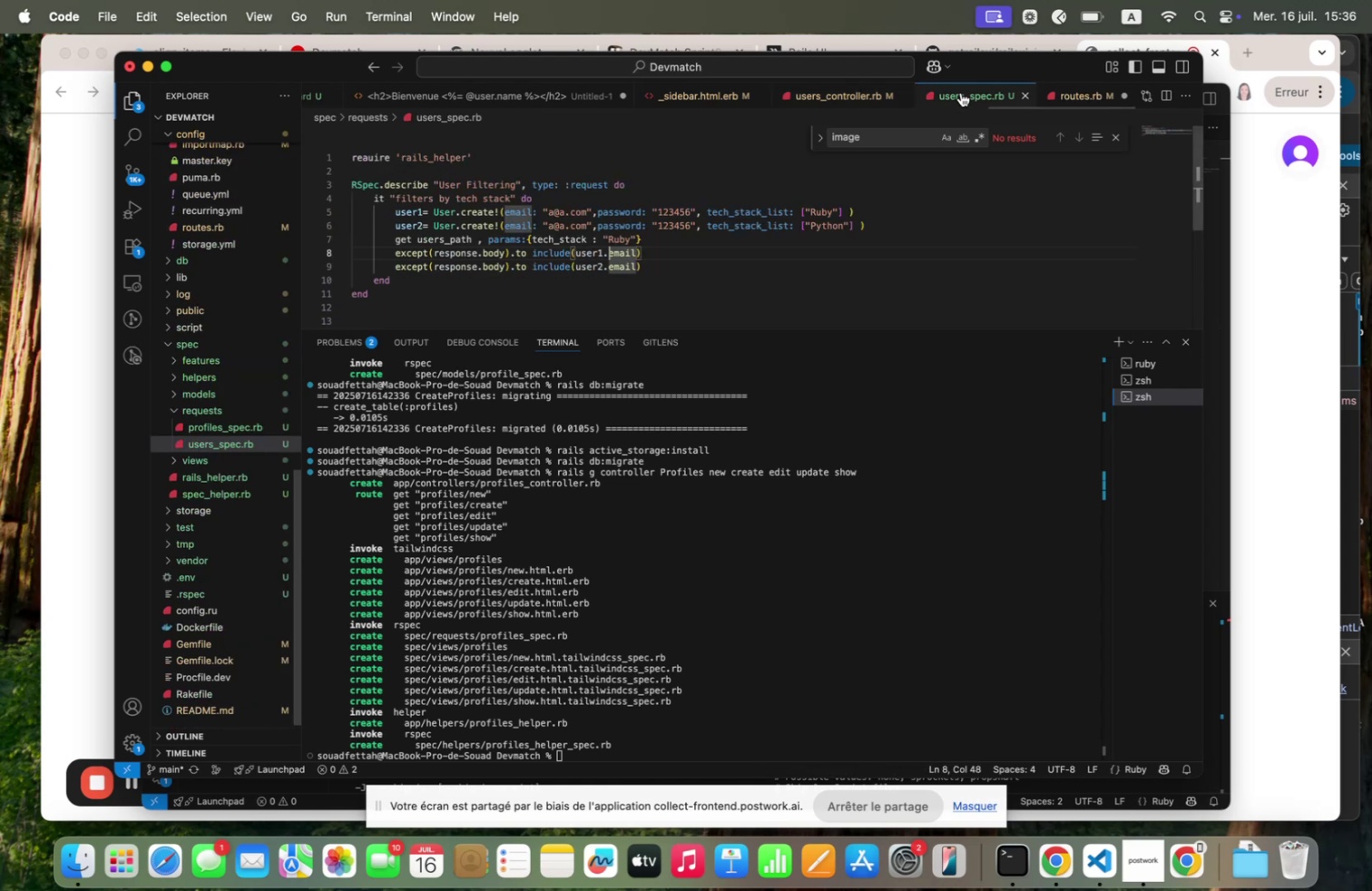 
scroll: coordinate [961, 93], scroll_direction: down, amount: 52.0
 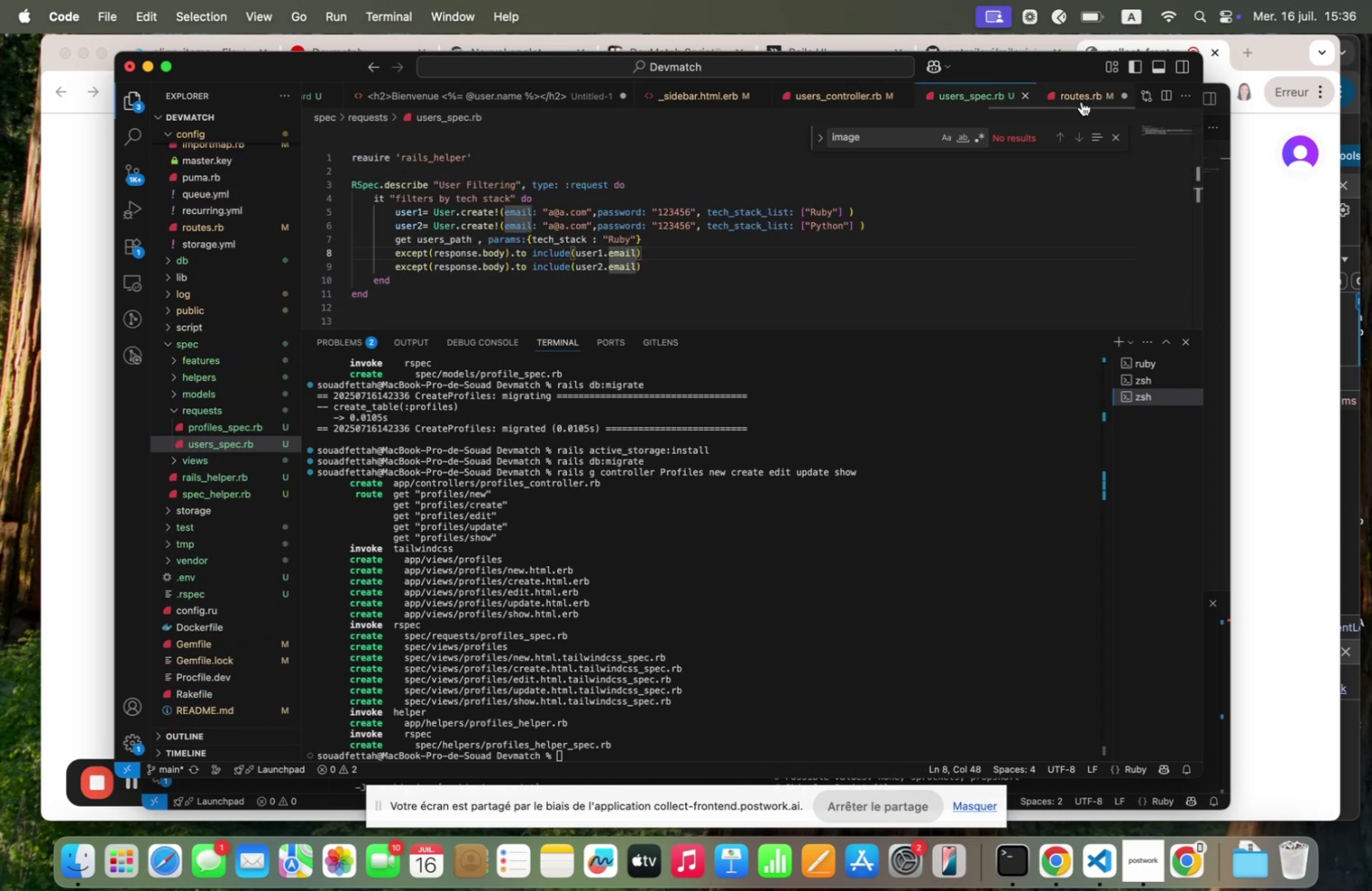 
left_click([1077, 97])
 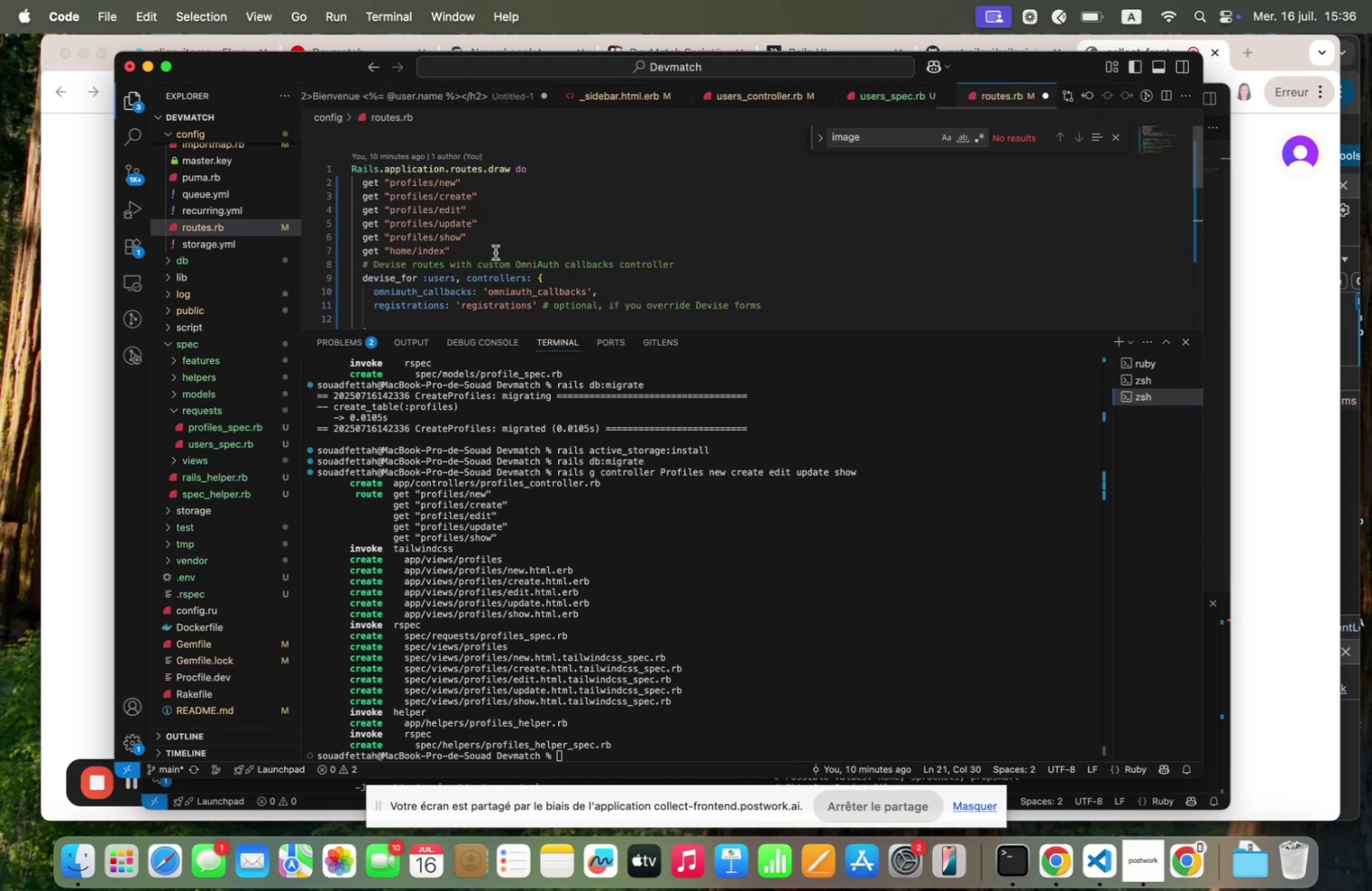 
scroll: coordinate [496, 250], scroll_direction: down, amount: 11.0
 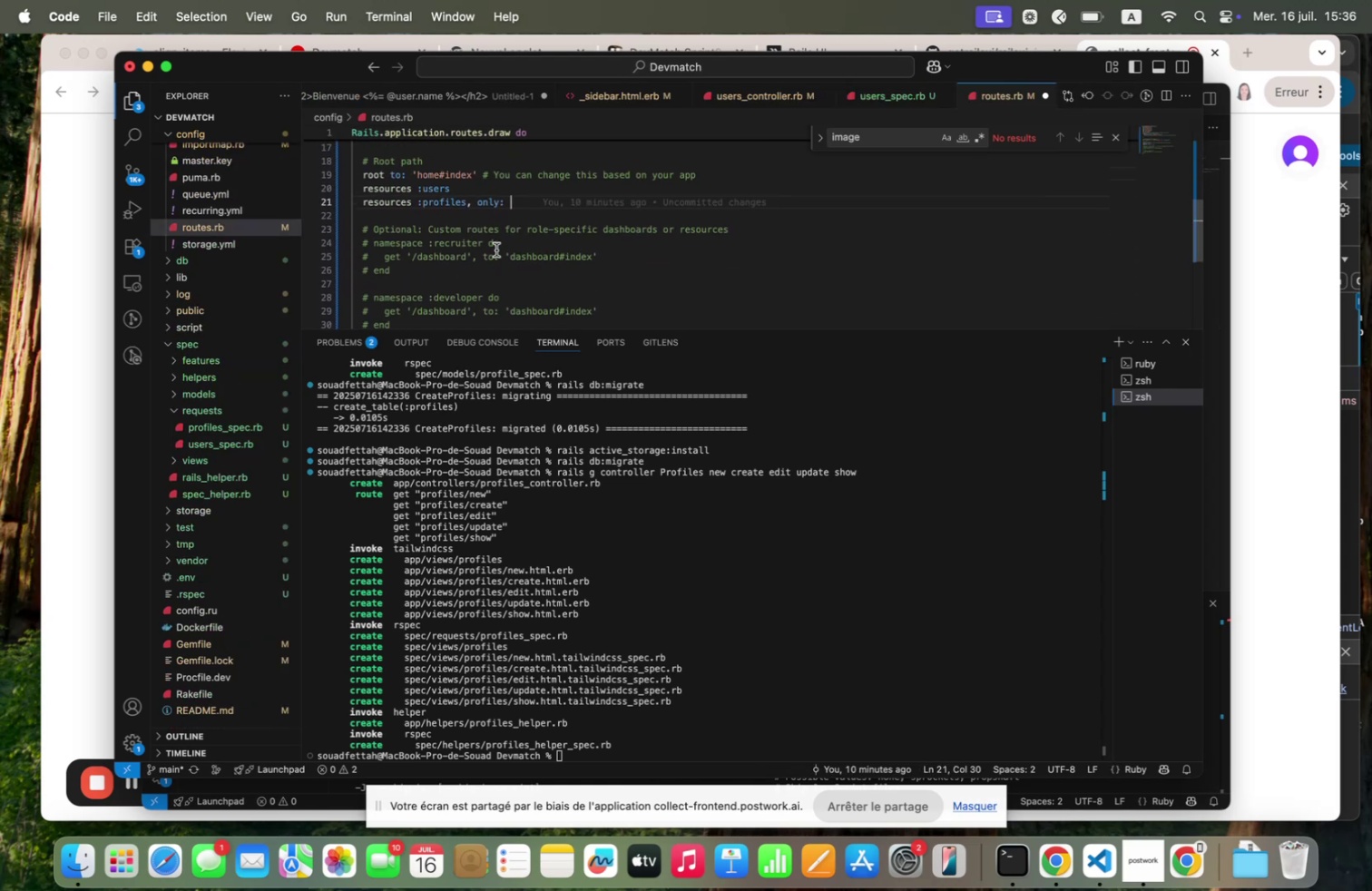 
scroll: coordinate [496, 250], scroll_direction: up, amount: 1.0
 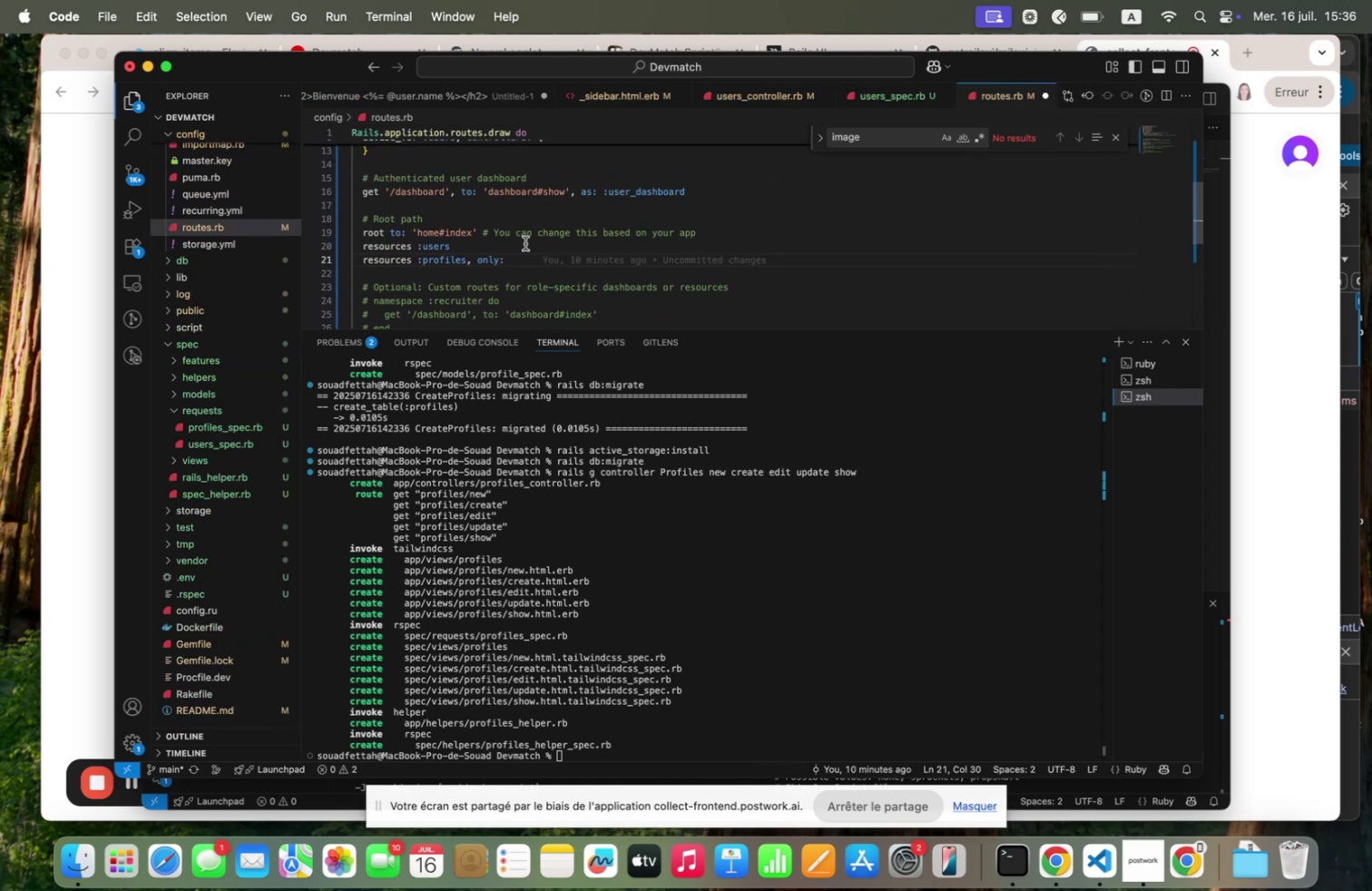 
key(Meta+V)
 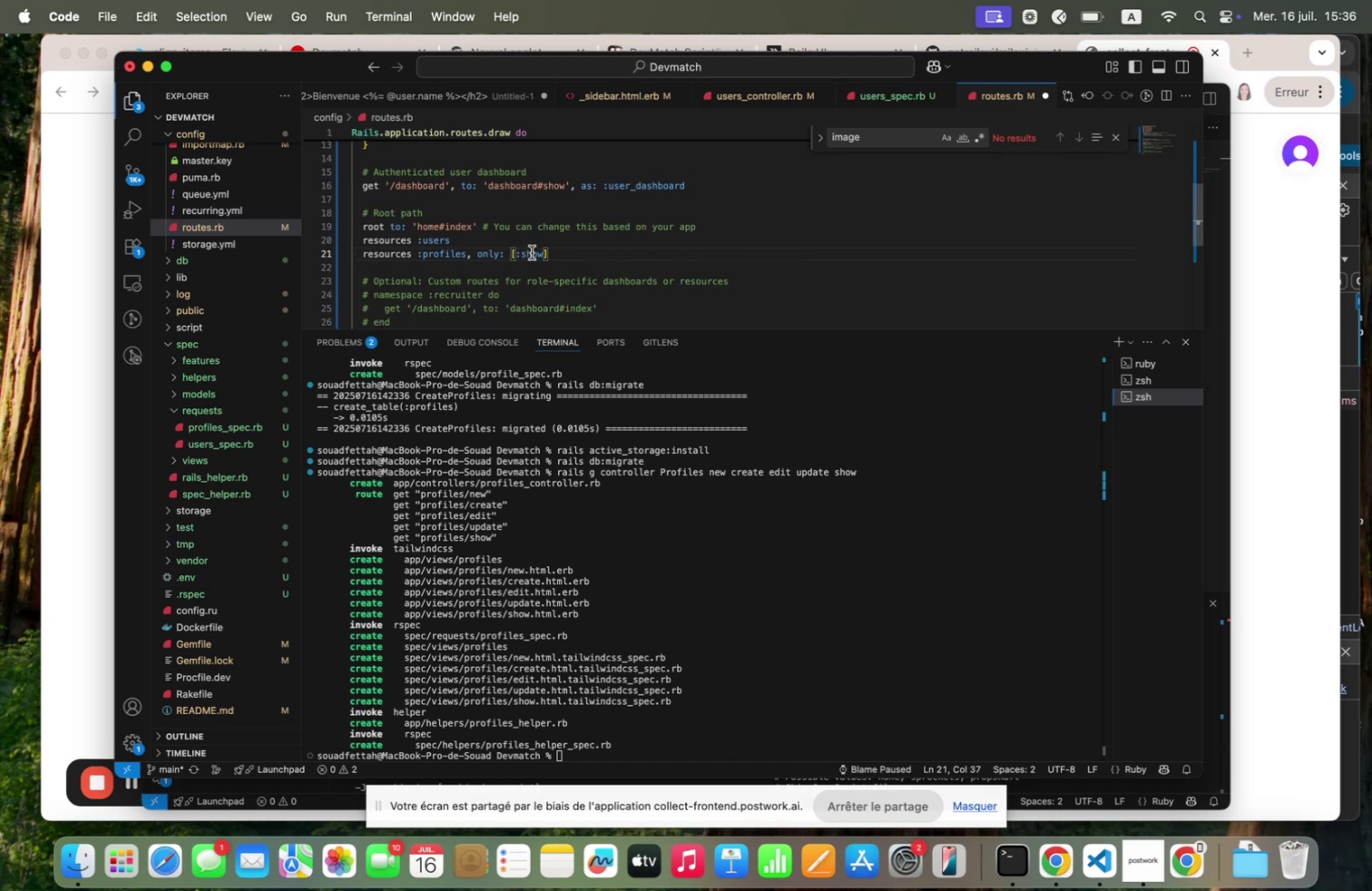 
double_click([532, 252])
 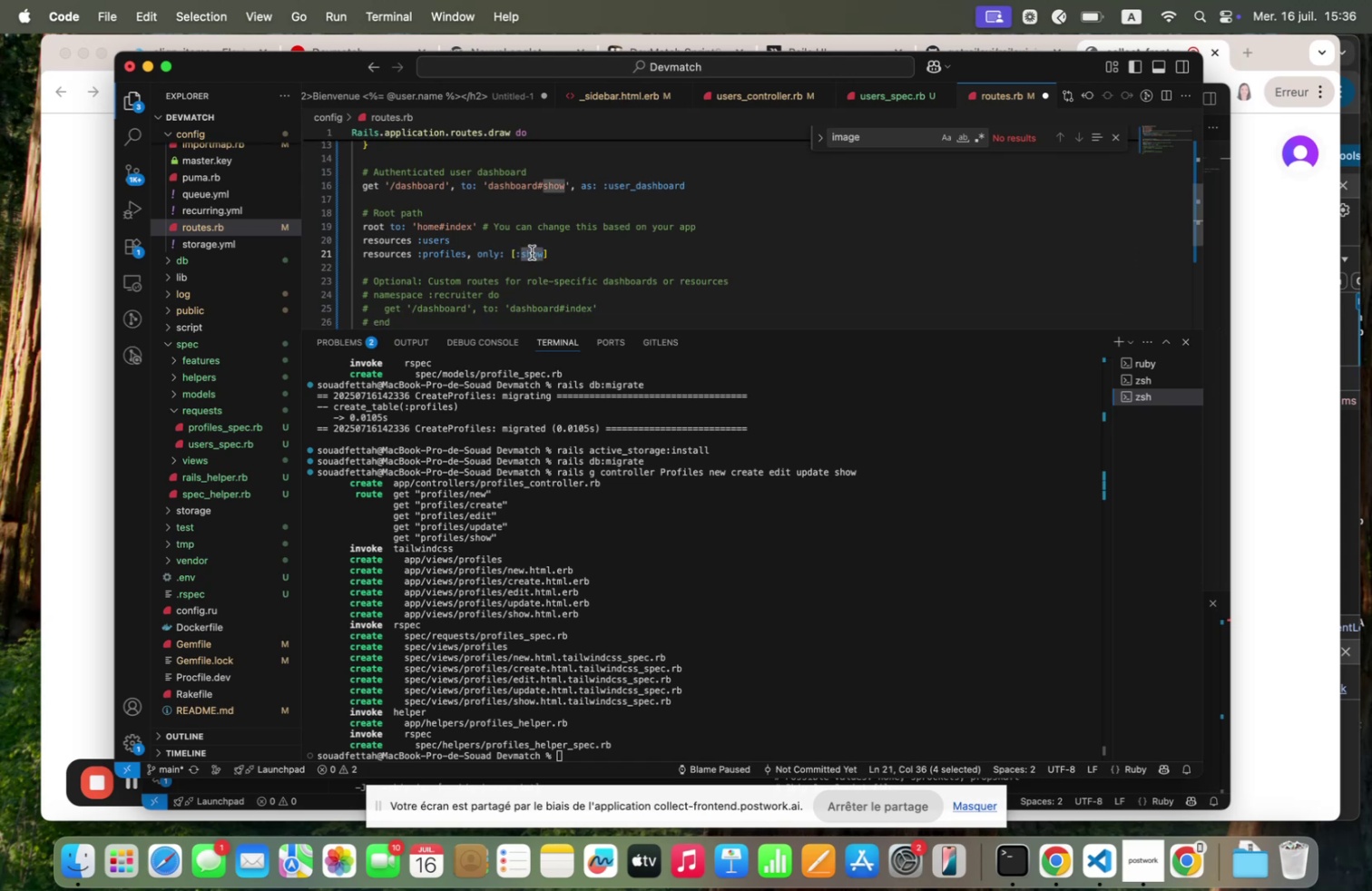 
key(Backspace)
key(Backspace)
type(nez creqte edit updqte shoz)
 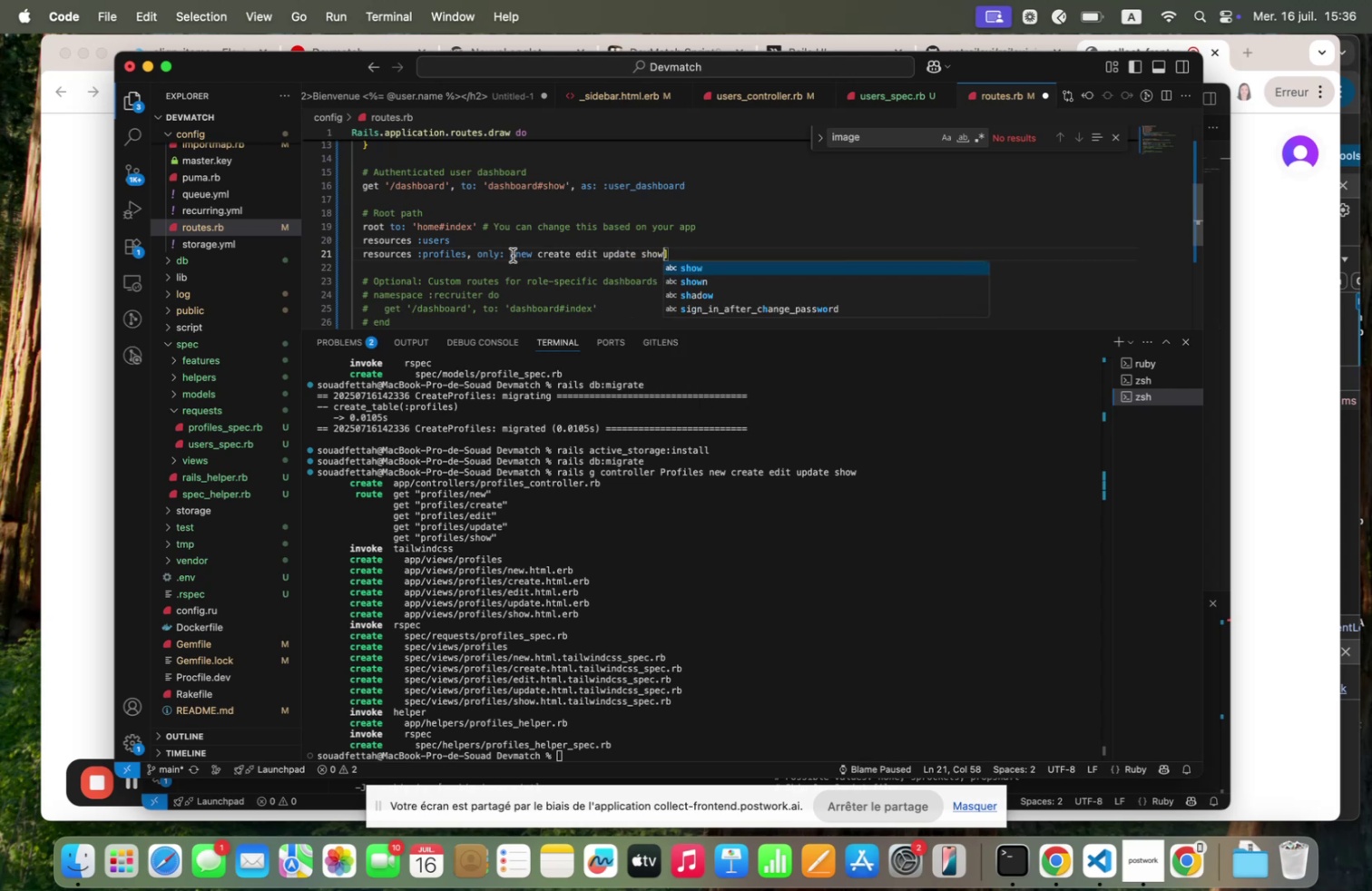 
left_click([510, 255])
 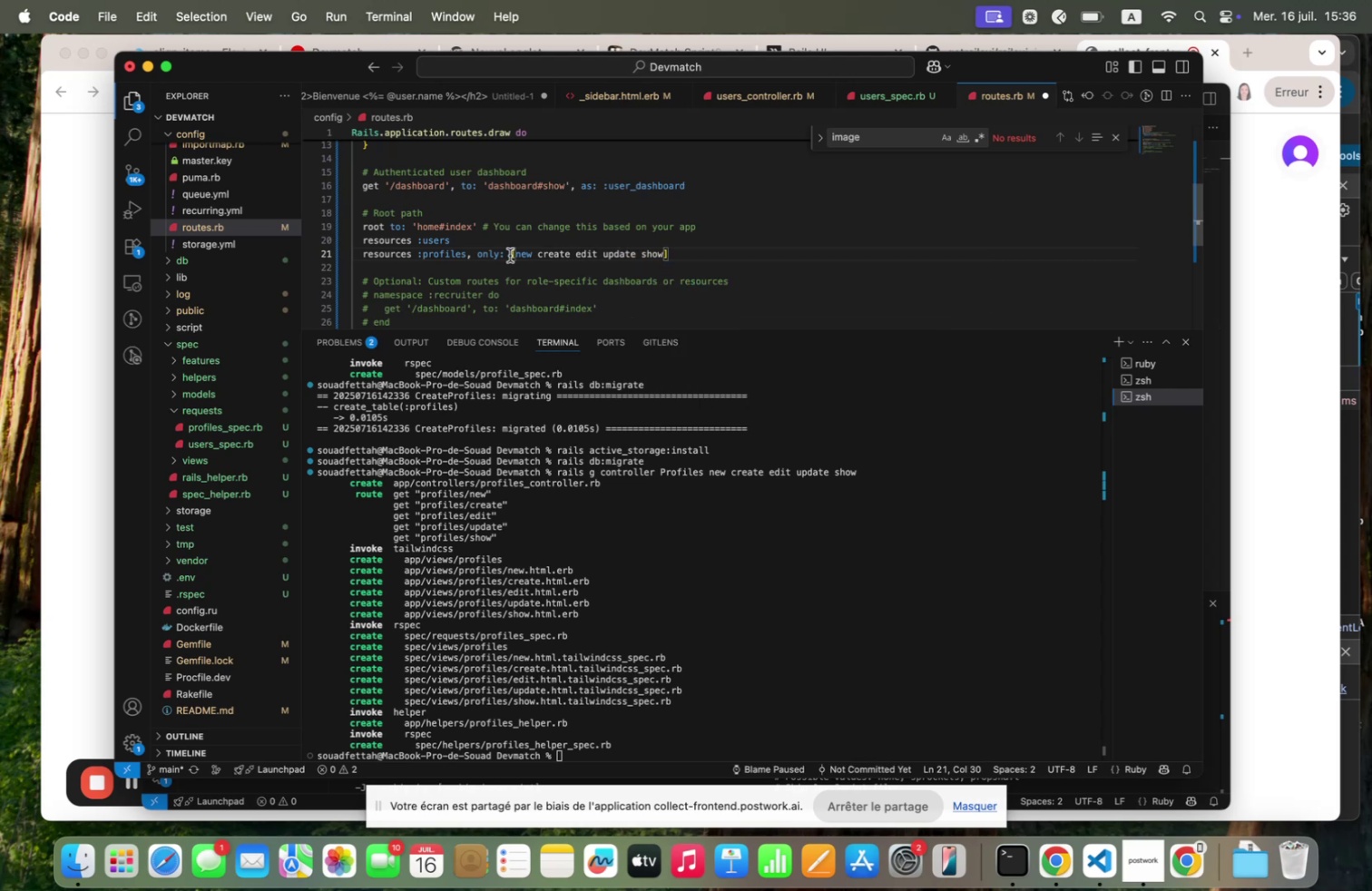 
key(Shift+Quote)
 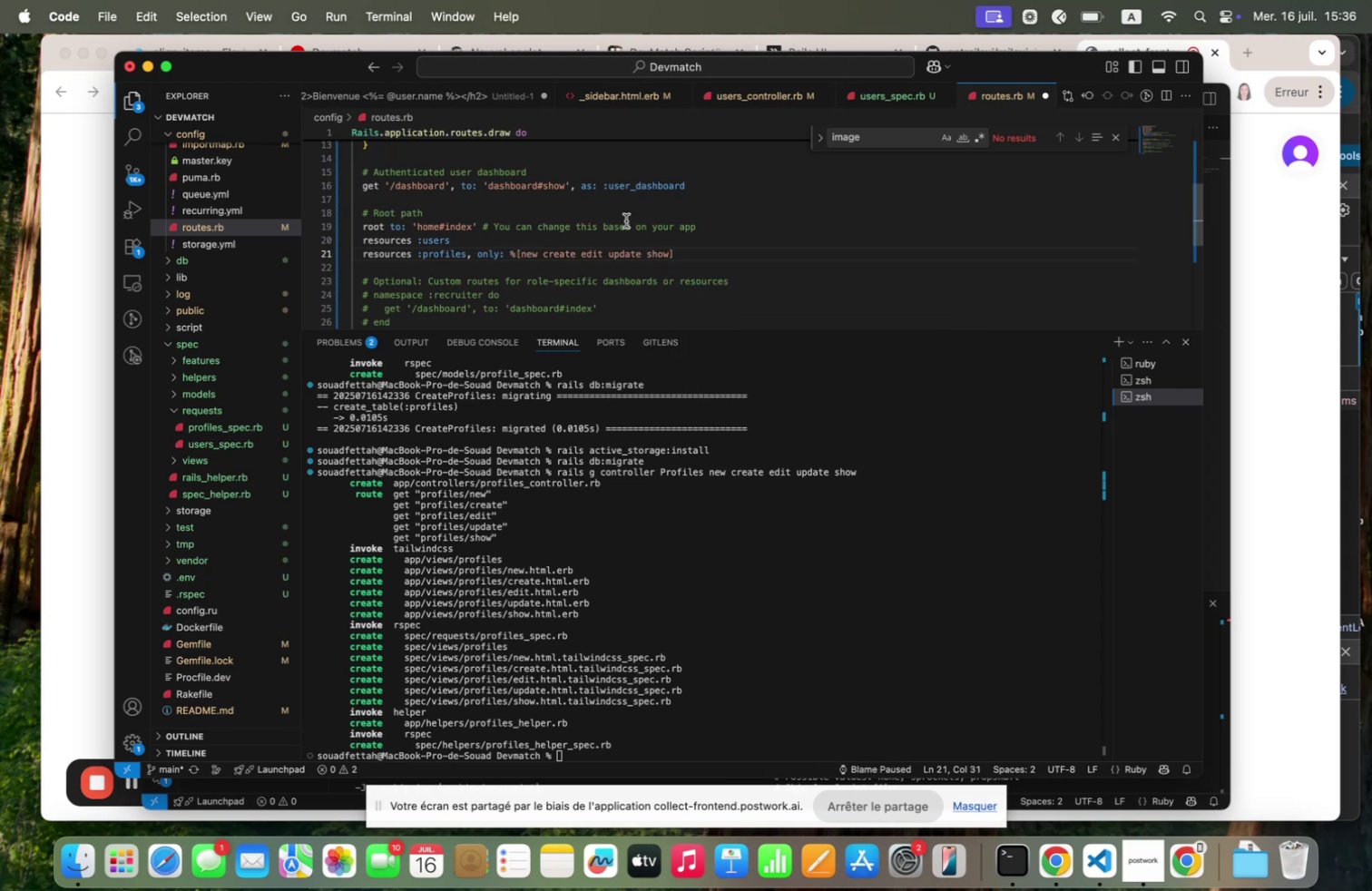 
key(I)
 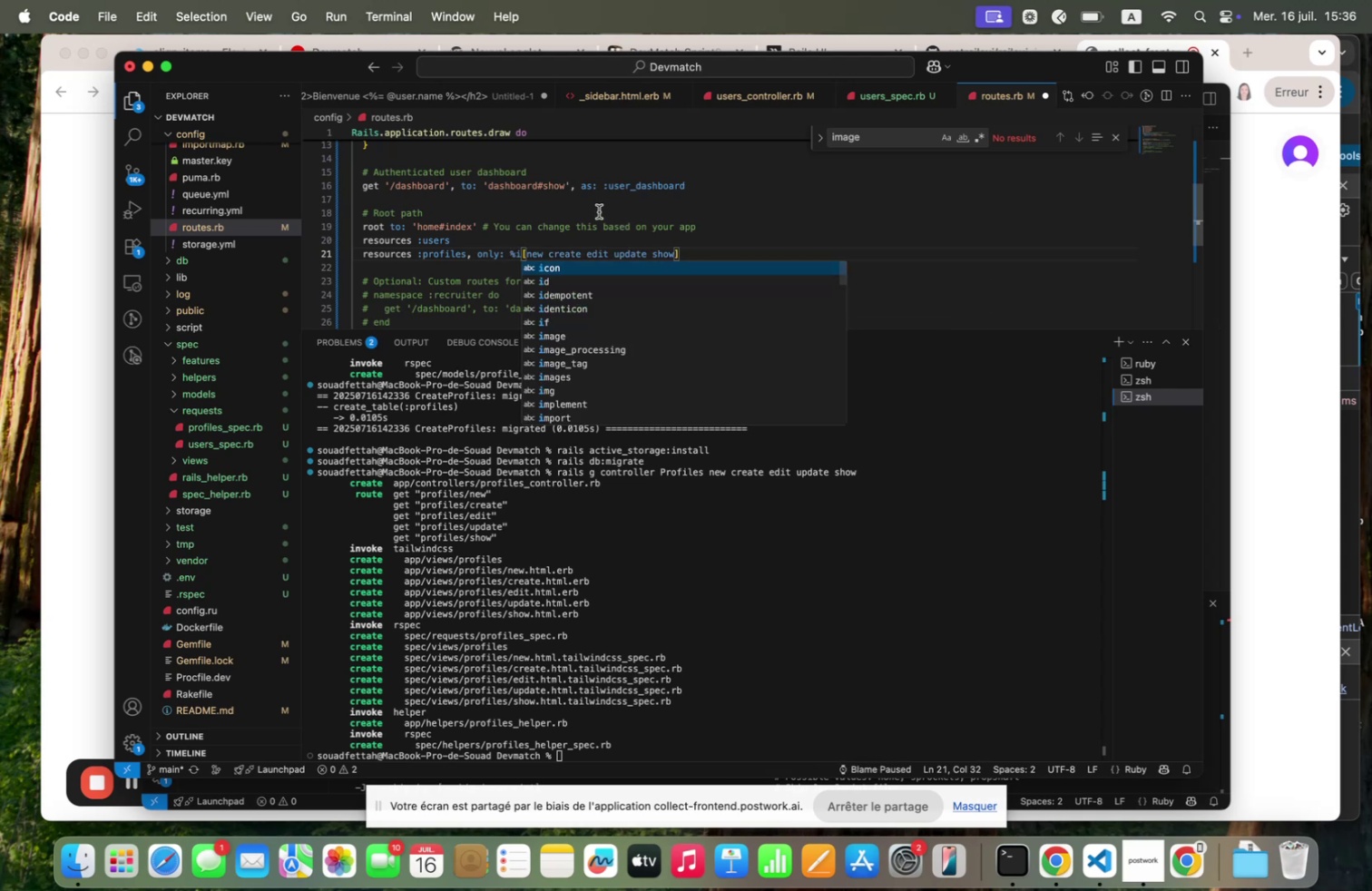 
left_click([590, 213])
 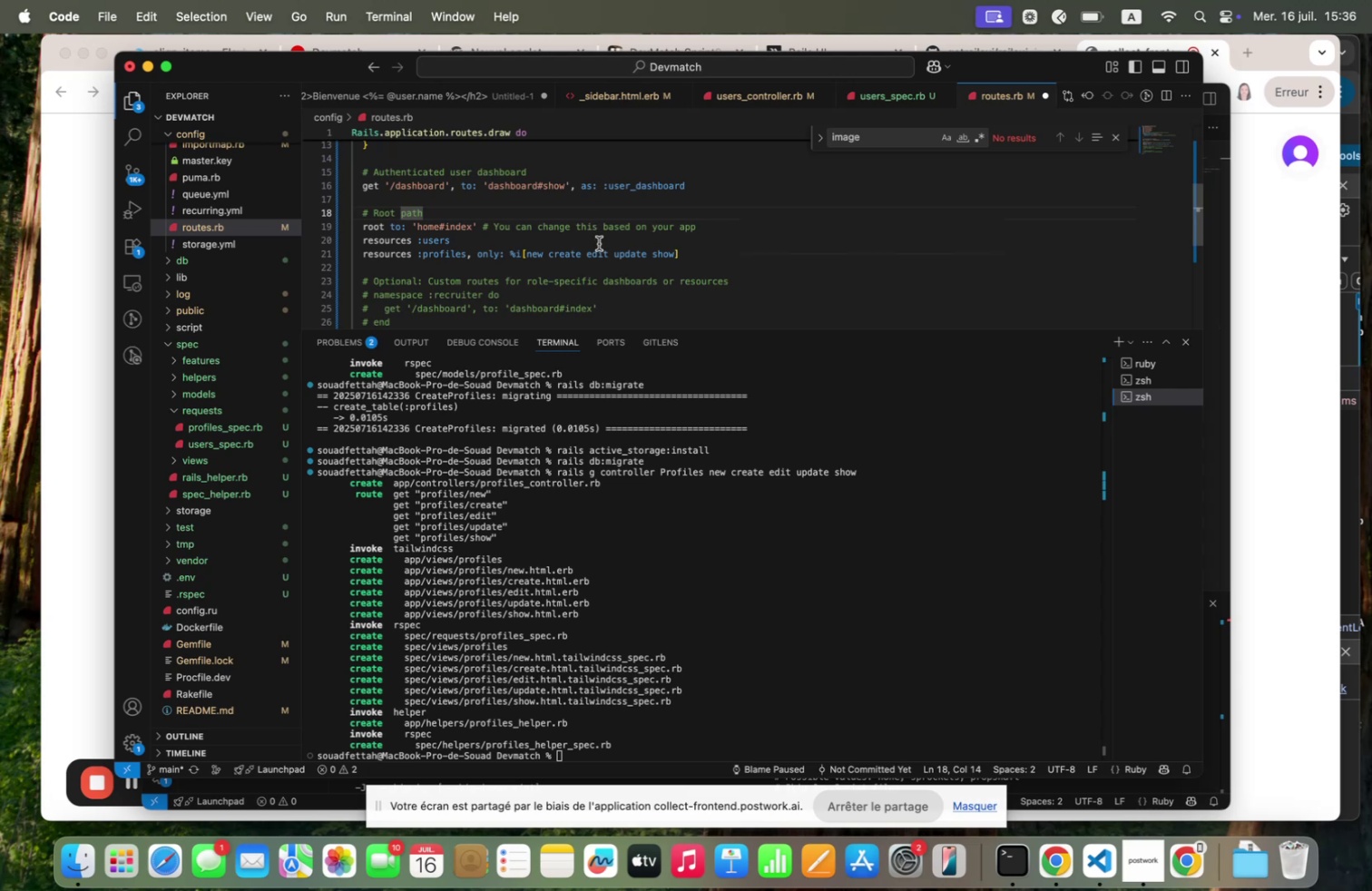 
hold_key(key=CommandLeft, duration=0.92)
 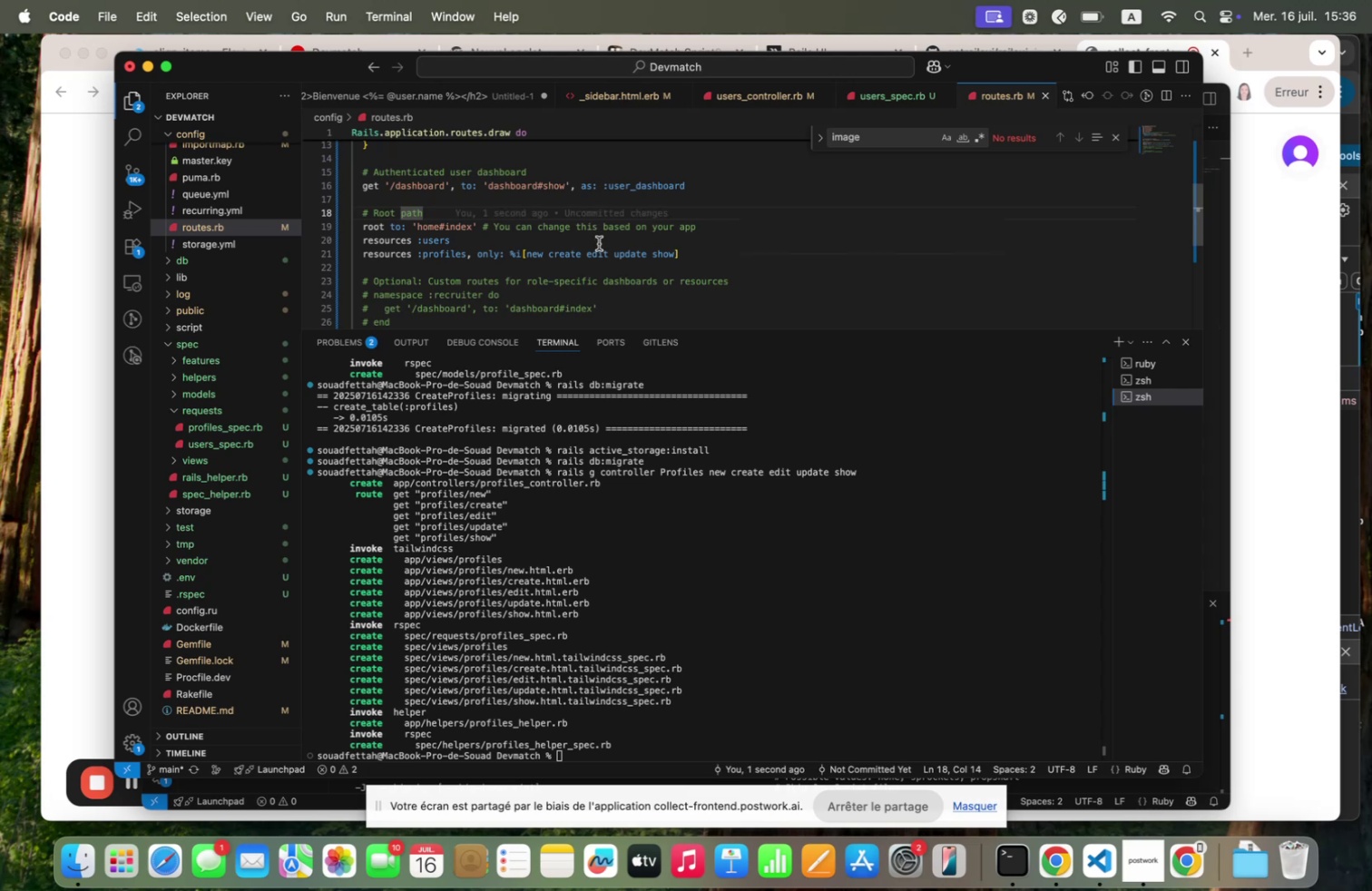 
hold_key(key=S, duration=0.31)
 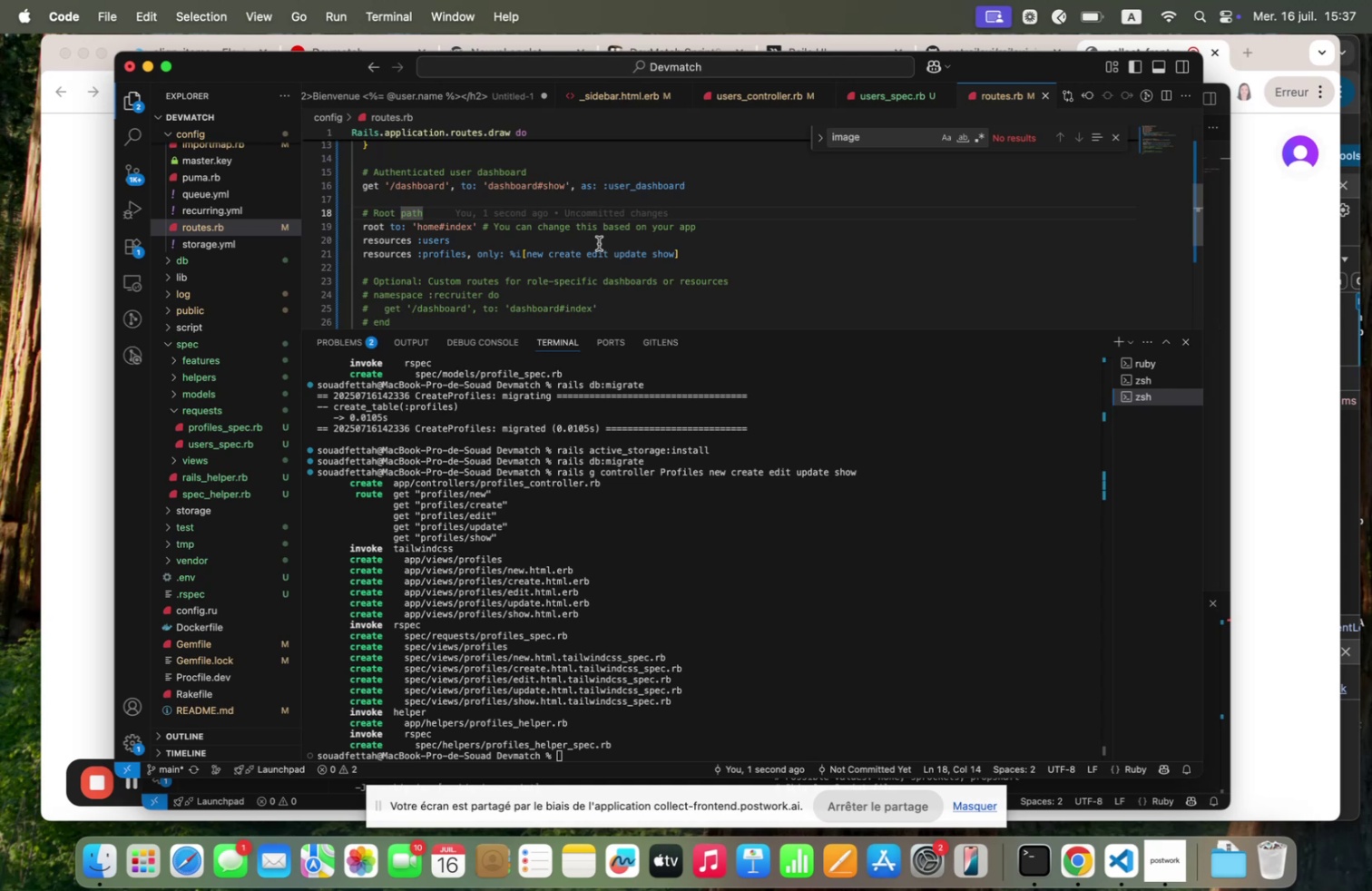 
wait(28.95)
 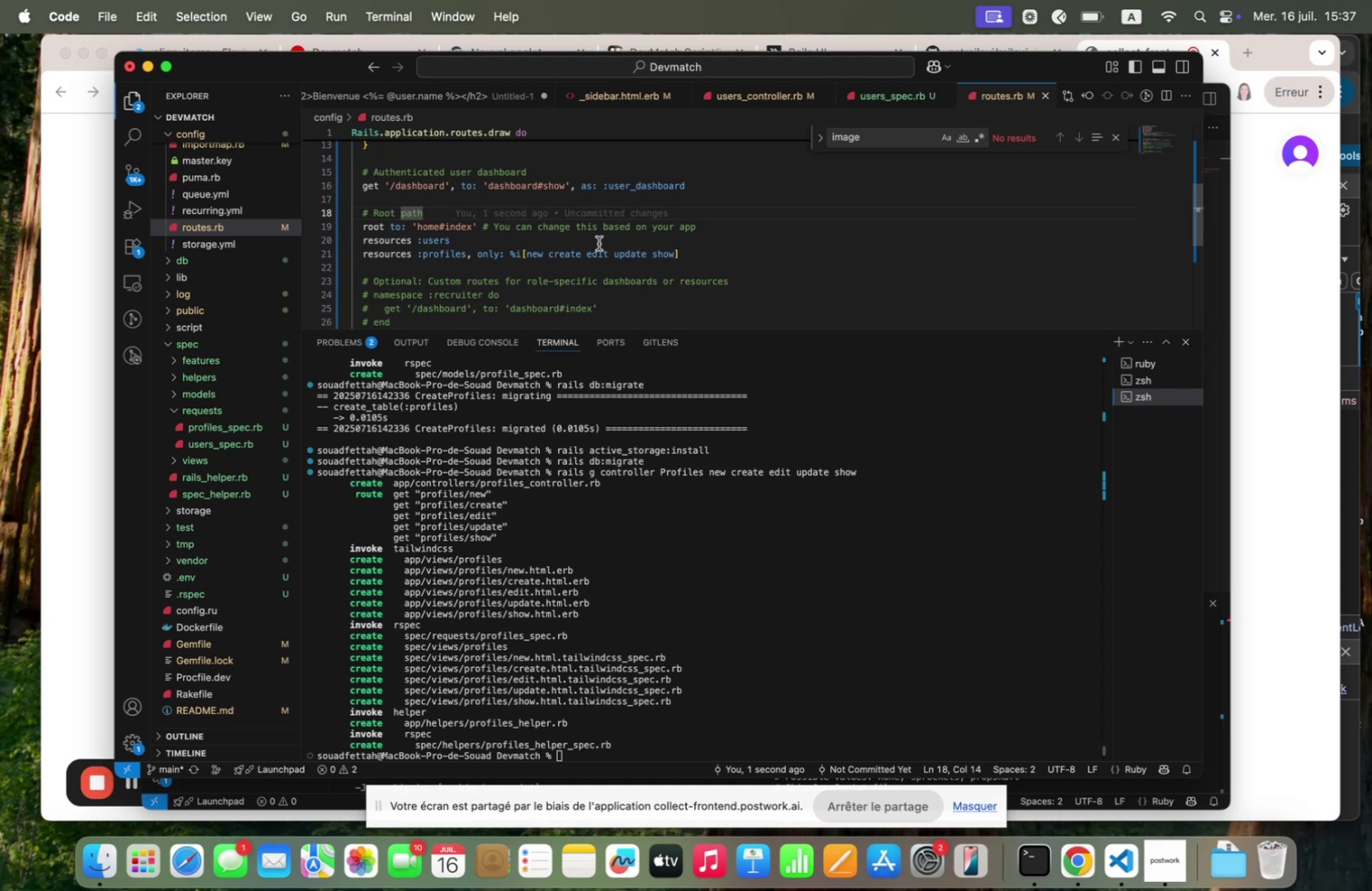 
left_click([506, 265])
 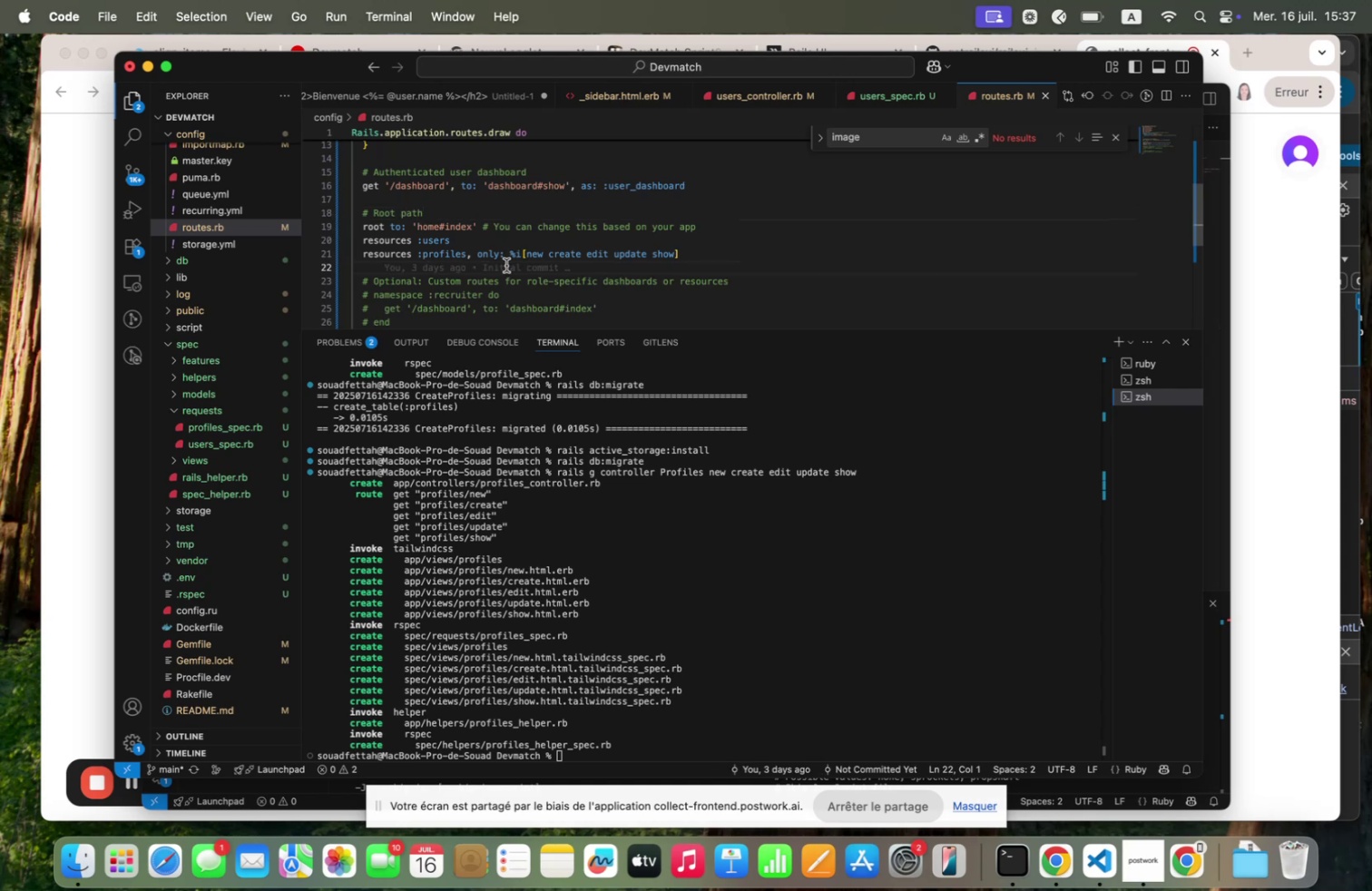 
key(Meta+S)
 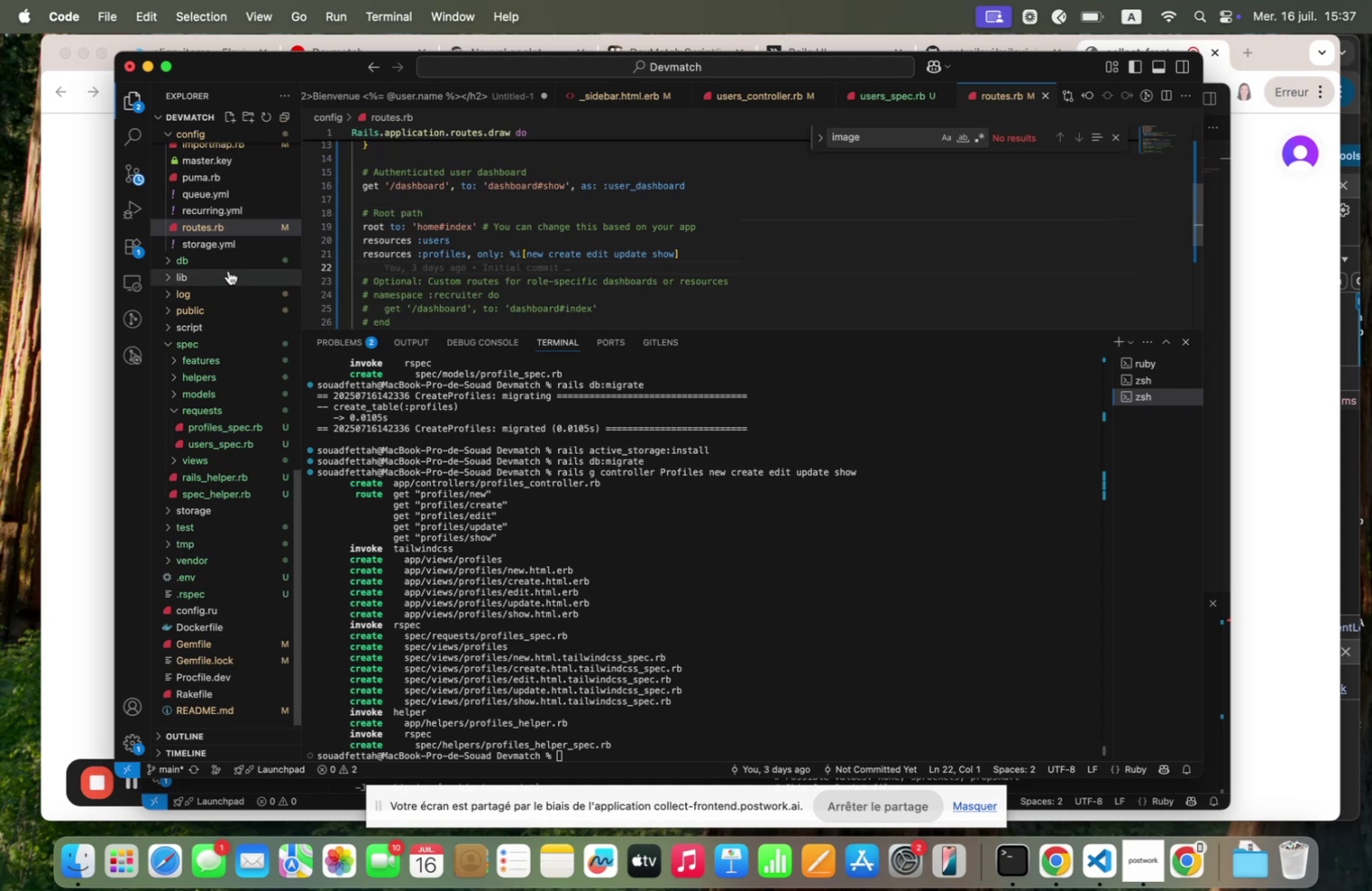 
scroll: coordinate [227, 311], scroll_direction: down, amount: 4.0
 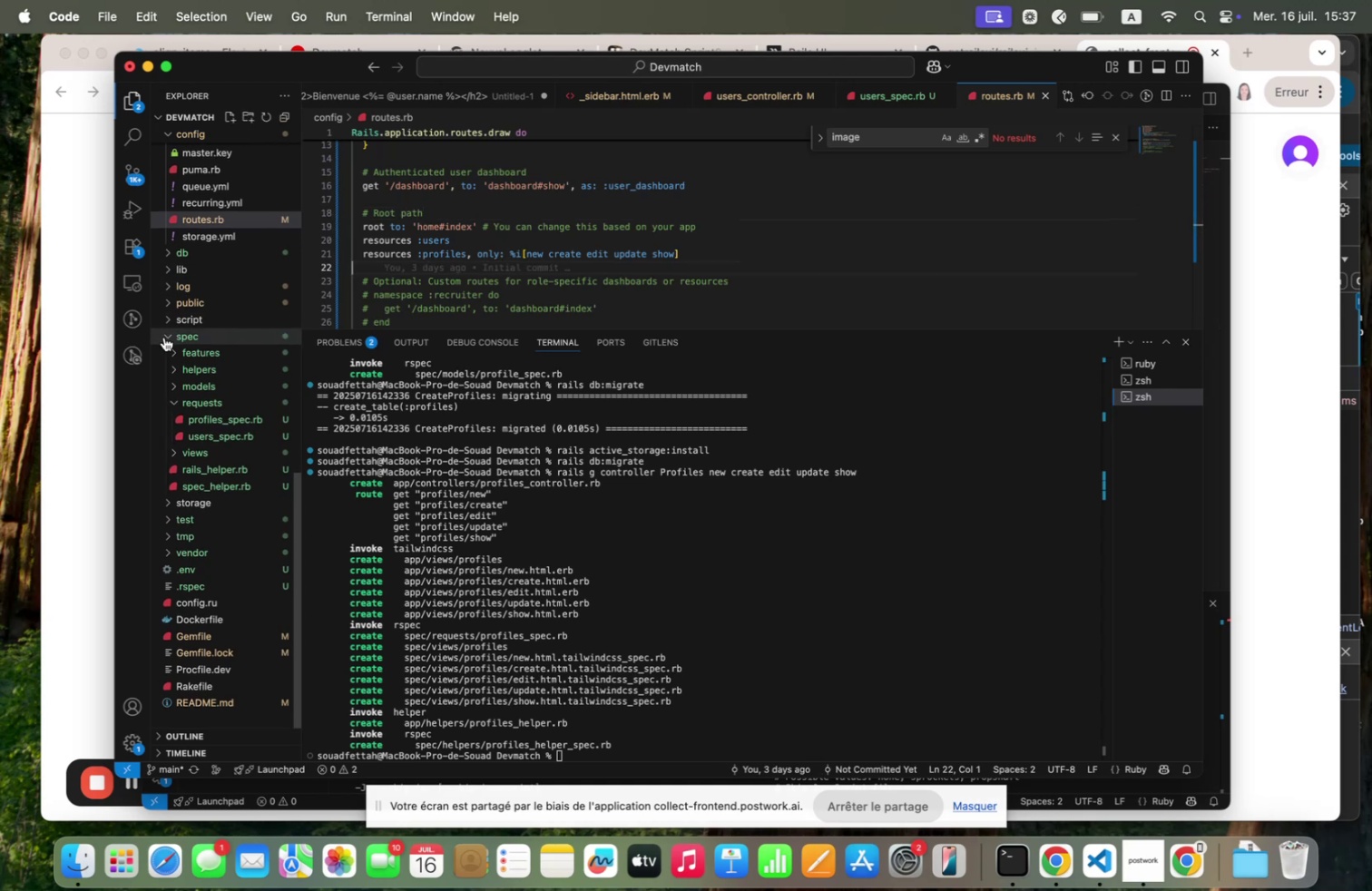 
left_click([164, 337])
 